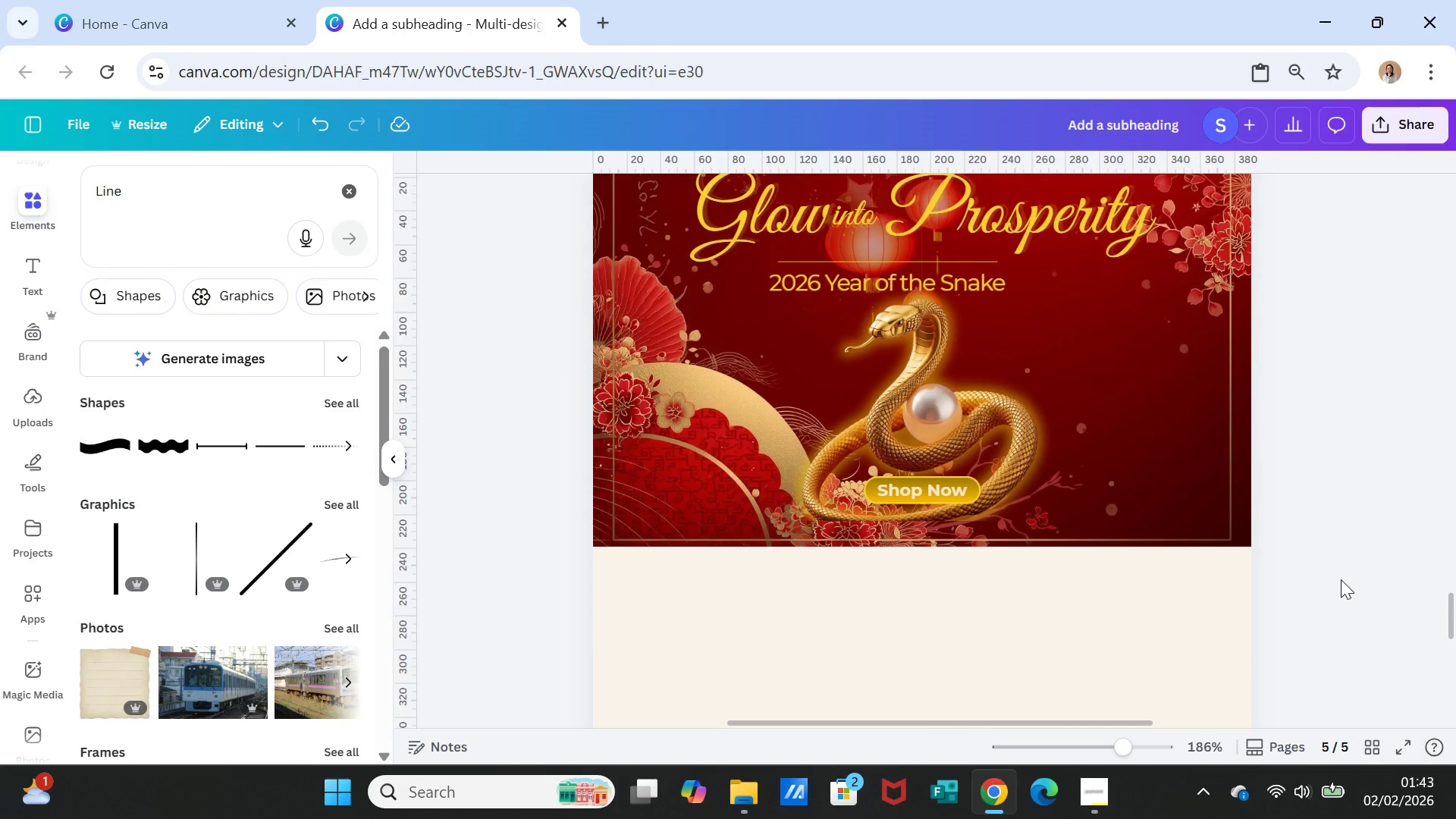 
scroll: coordinate [1285, 527], scroll_direction: up, amount: 28.0
 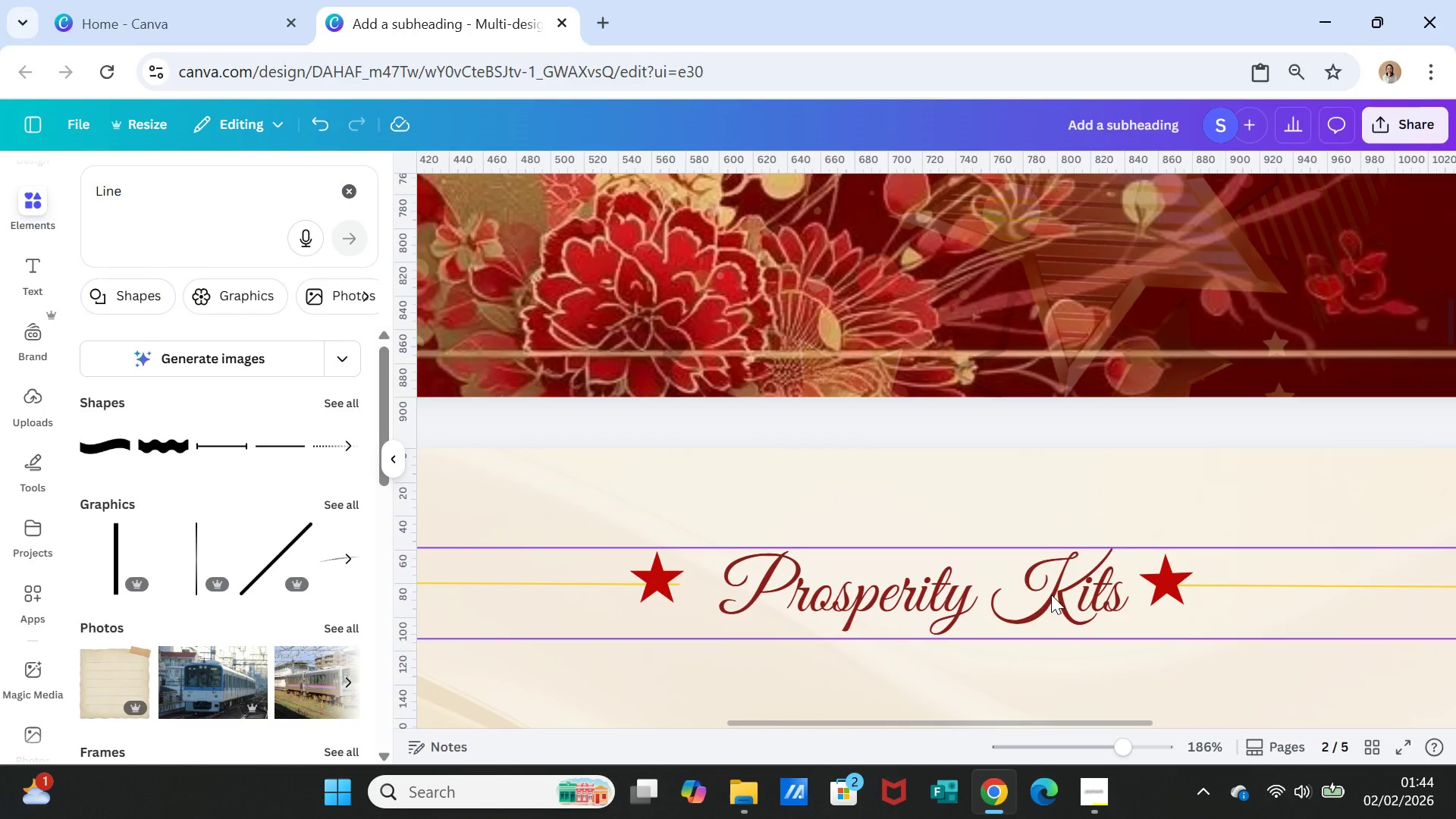 
left_click([1031, 605])
 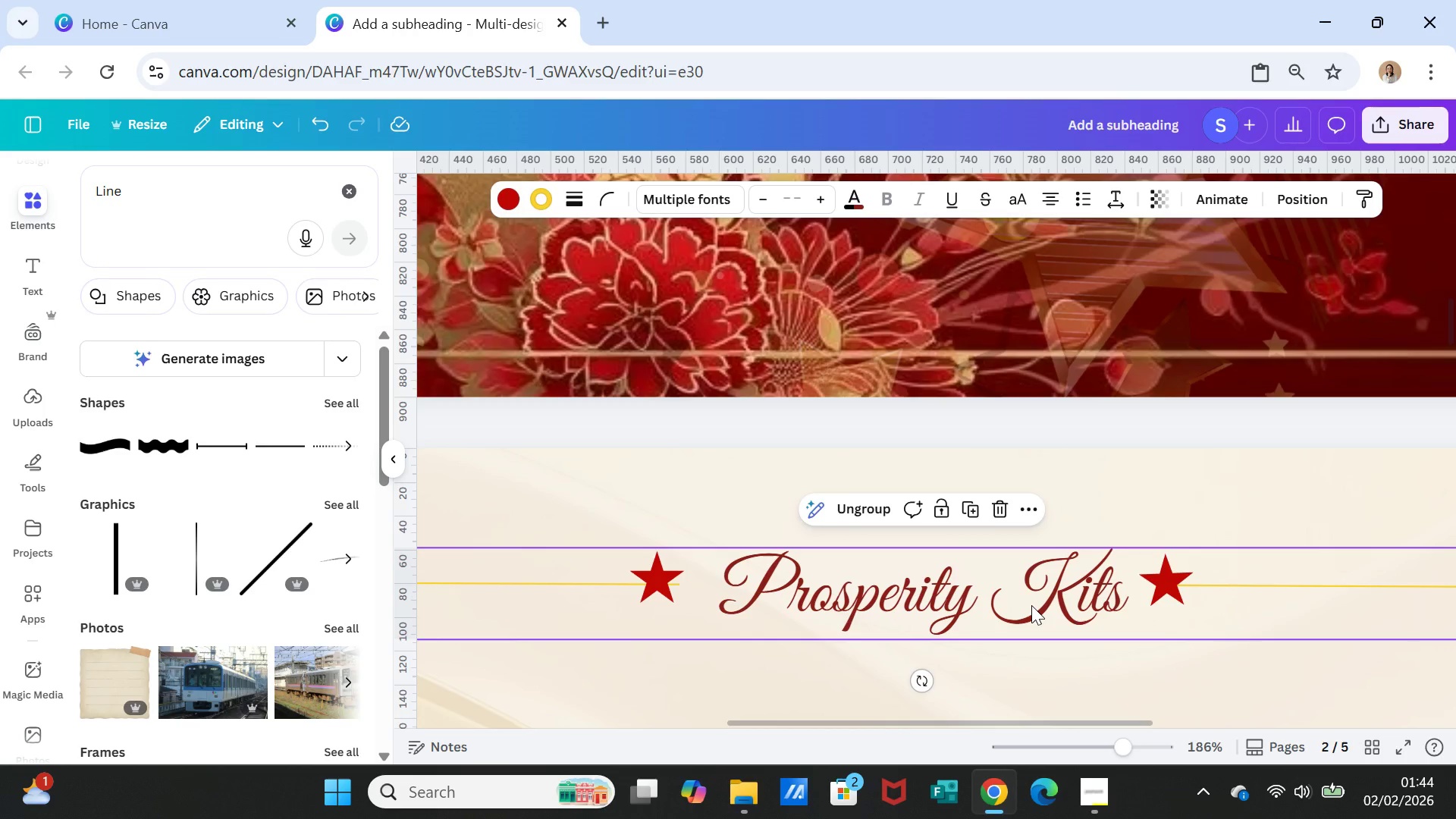 
key(Control+C)
 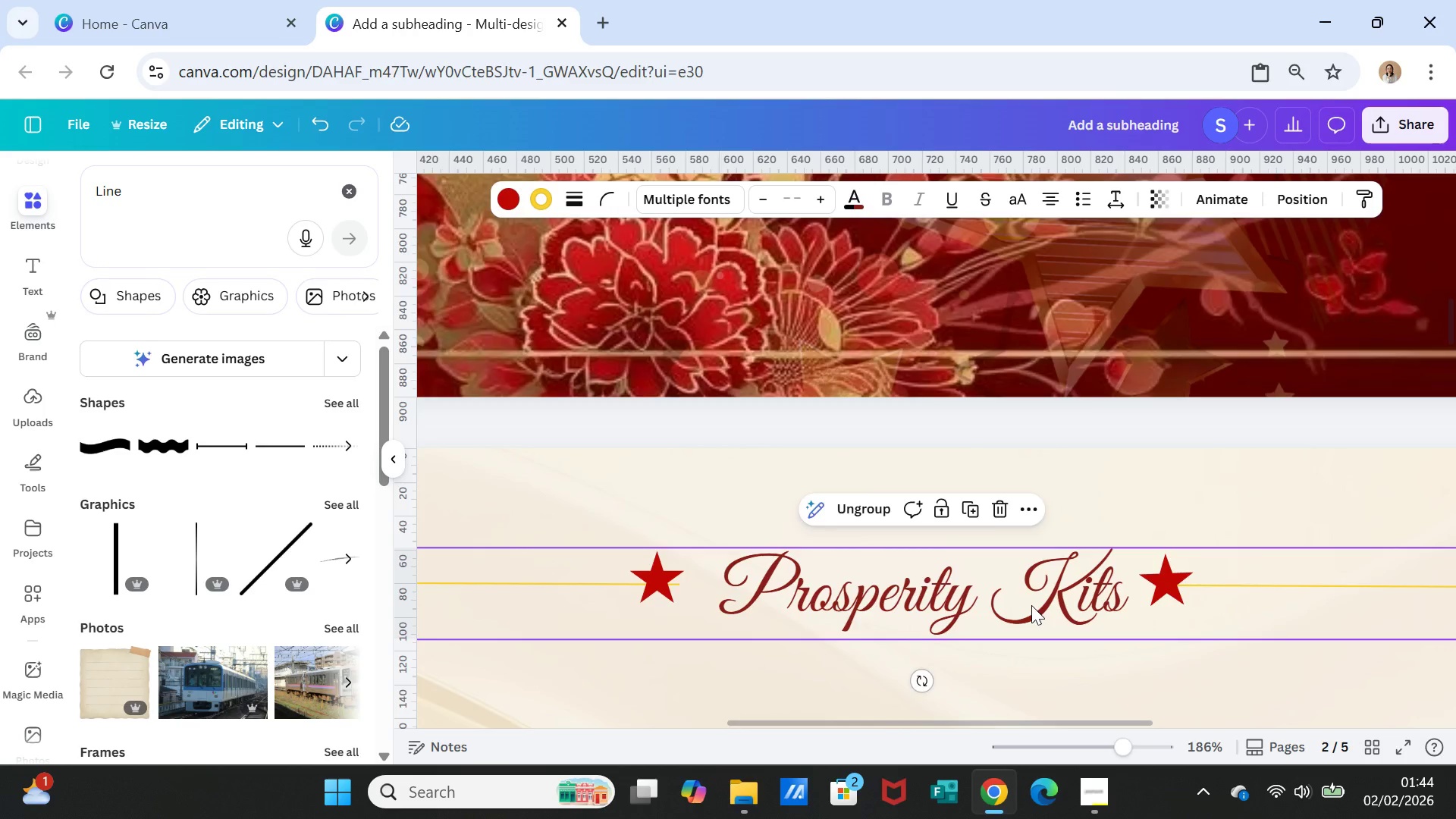 
scroll: coordinate [1030, 592], scroll_direction: down, amount: 19.0
 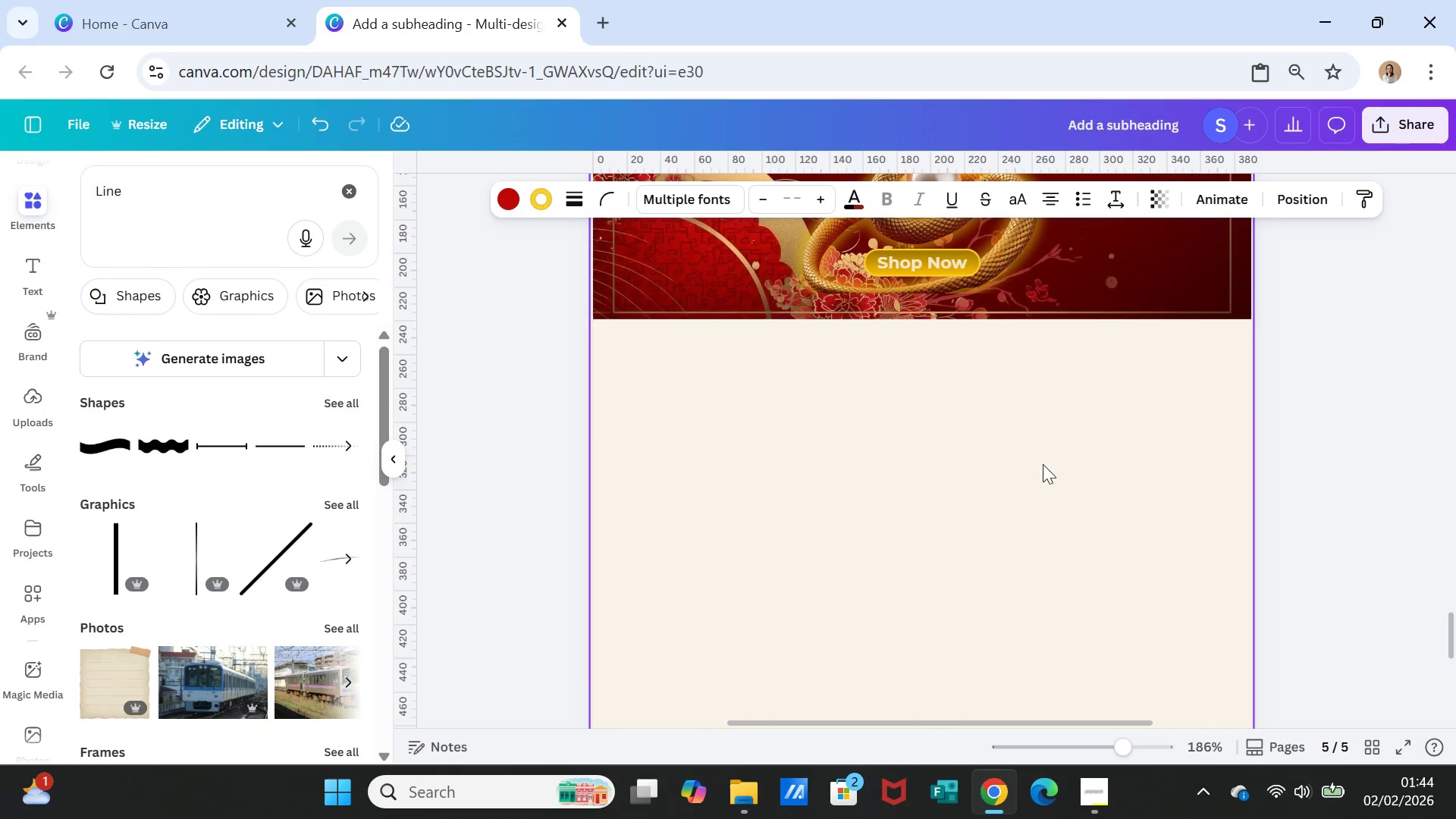 
left_click([1046, 442])
 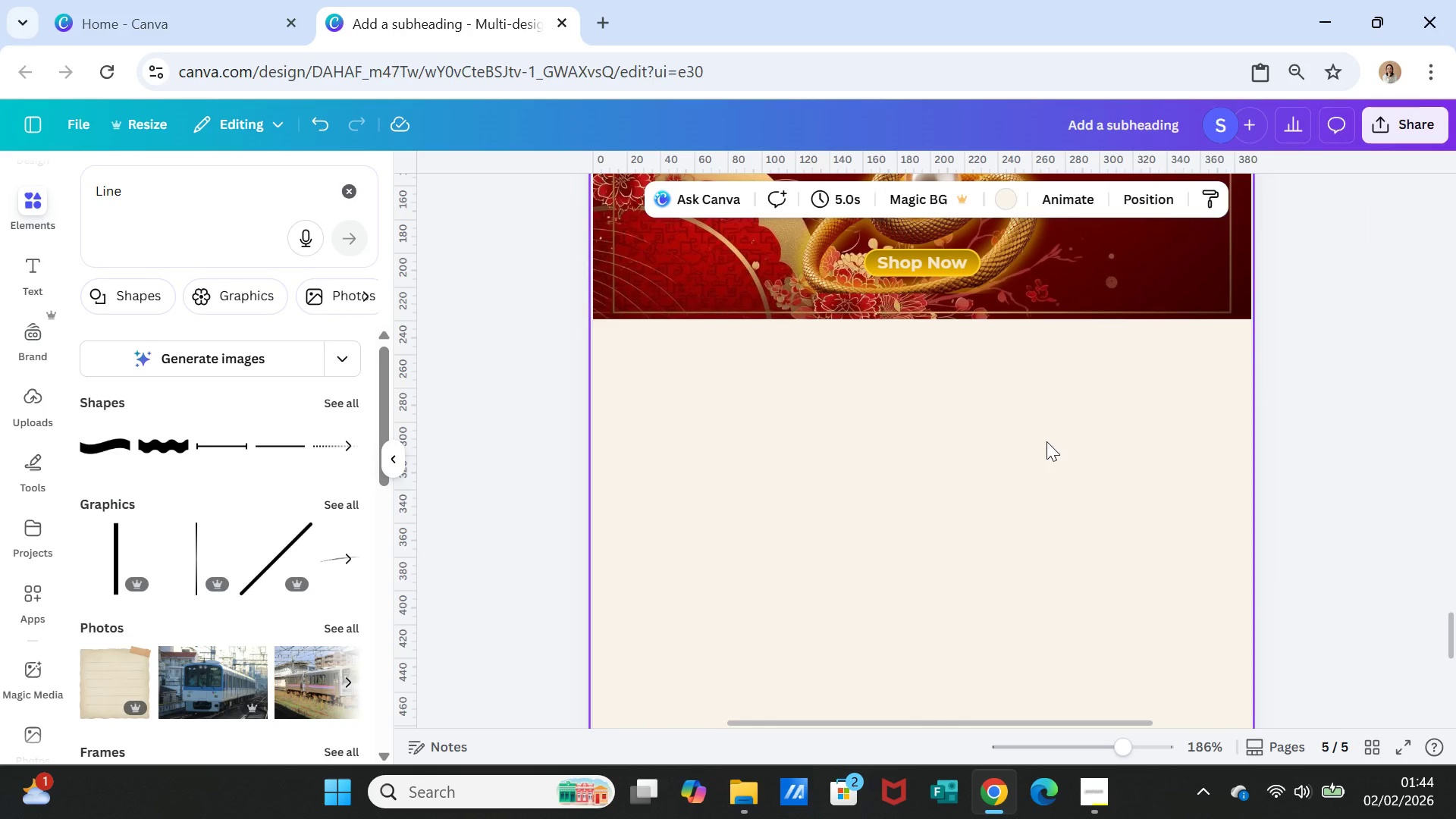 
key(Control+V)
 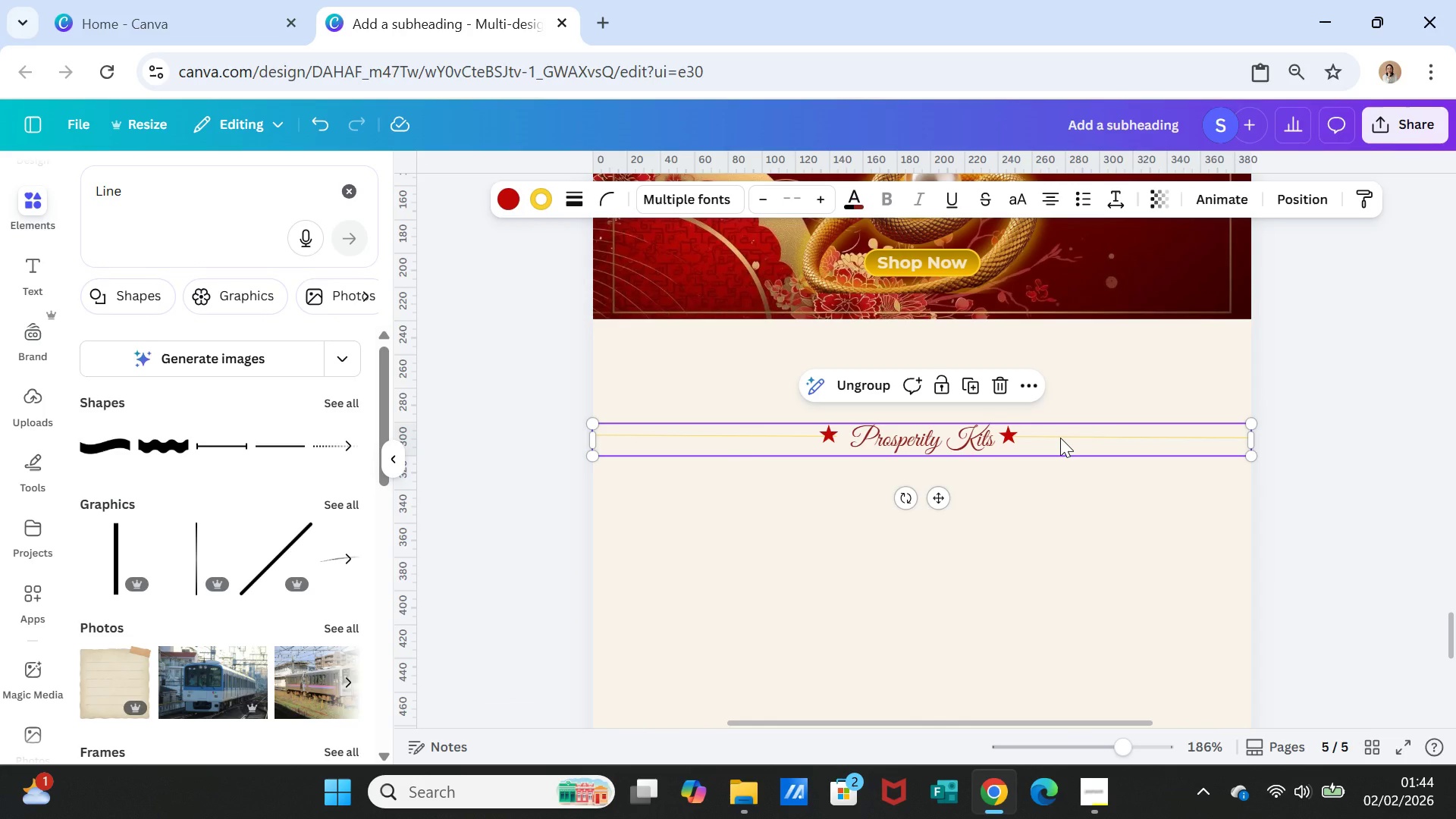 
left_click_drag(start_coordinate=[1060, 438], to_coordinate=[1064, 340])
 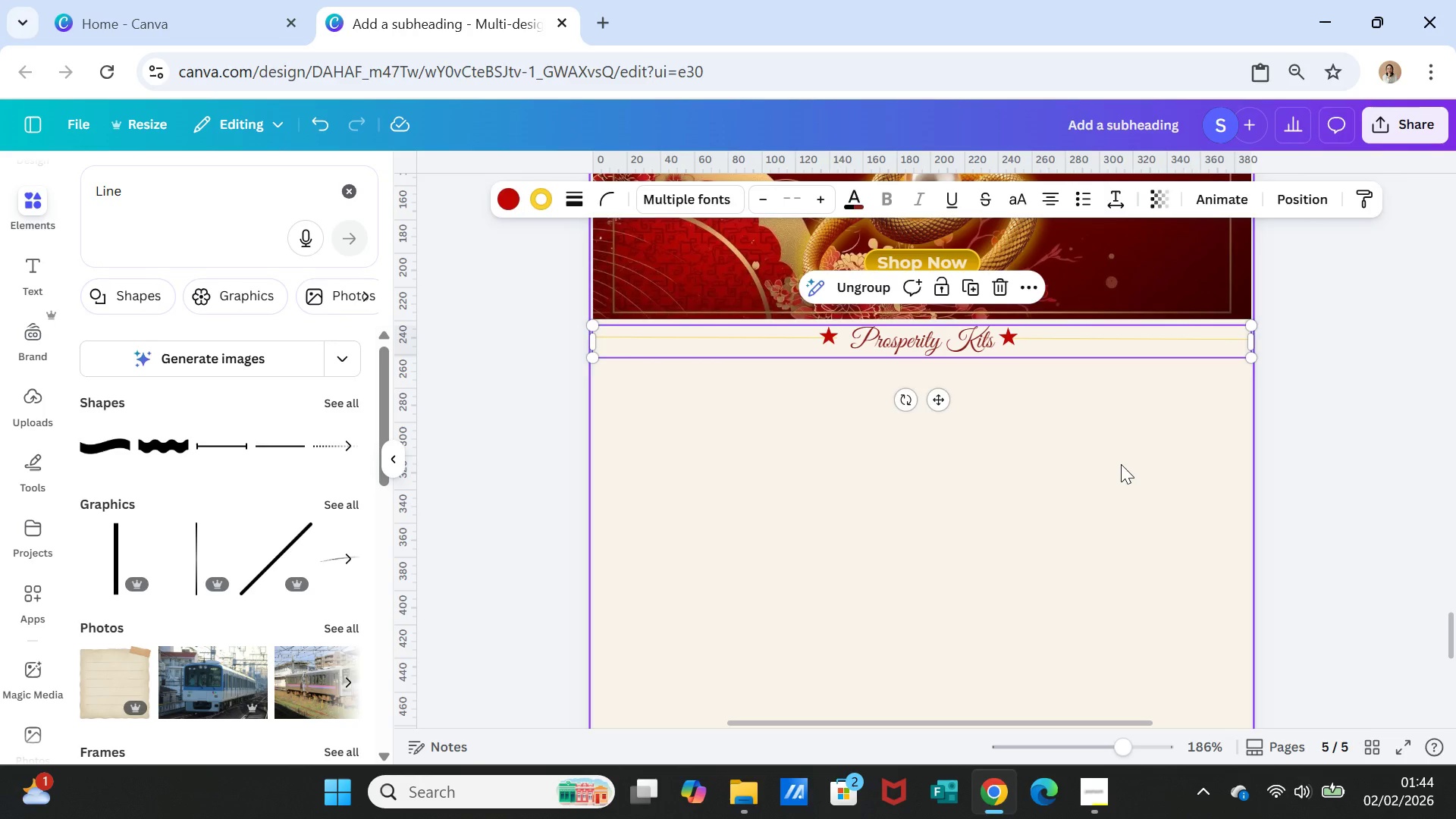 
left_click([1121, 464])
 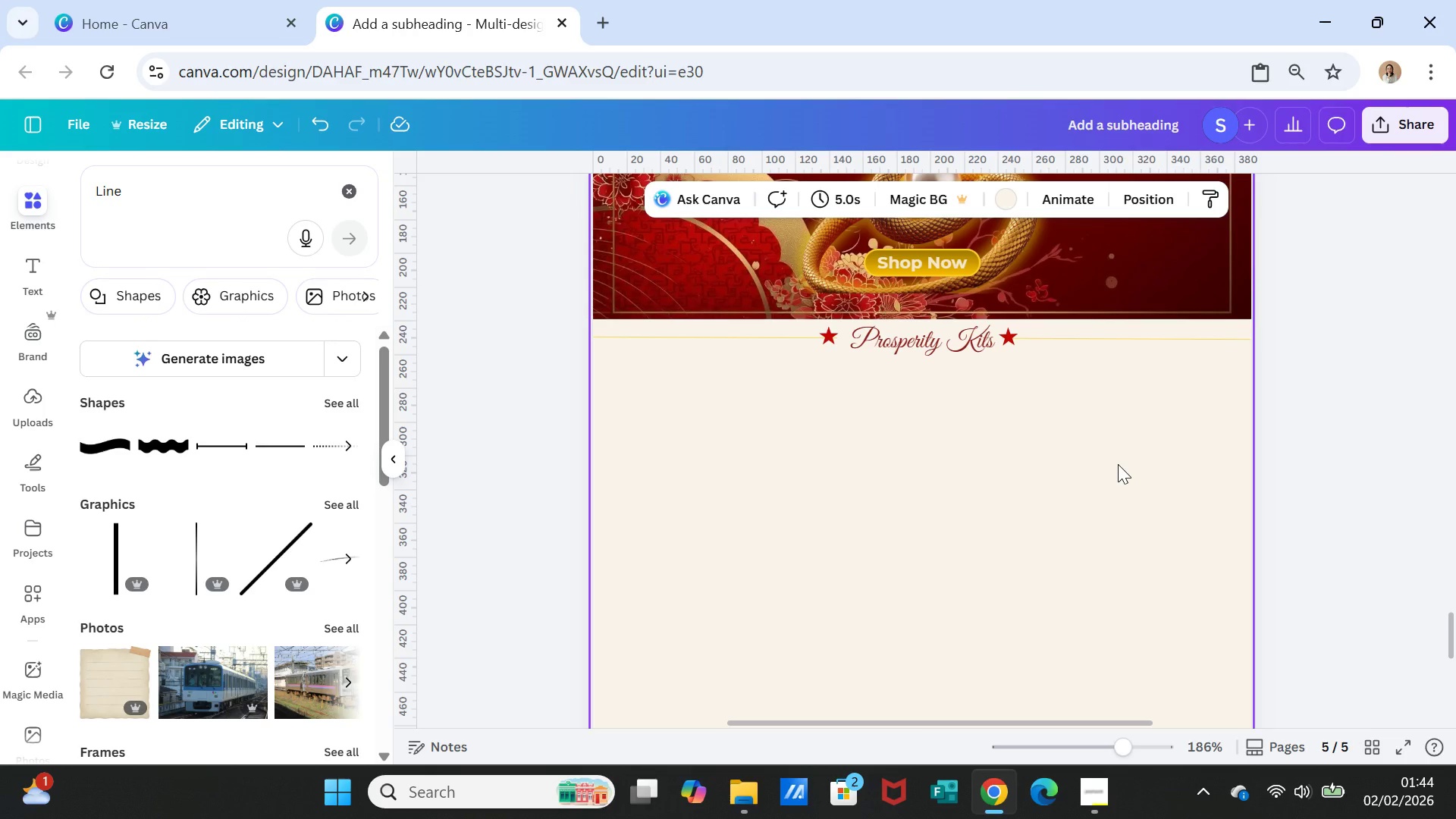 
wait(8.36)
 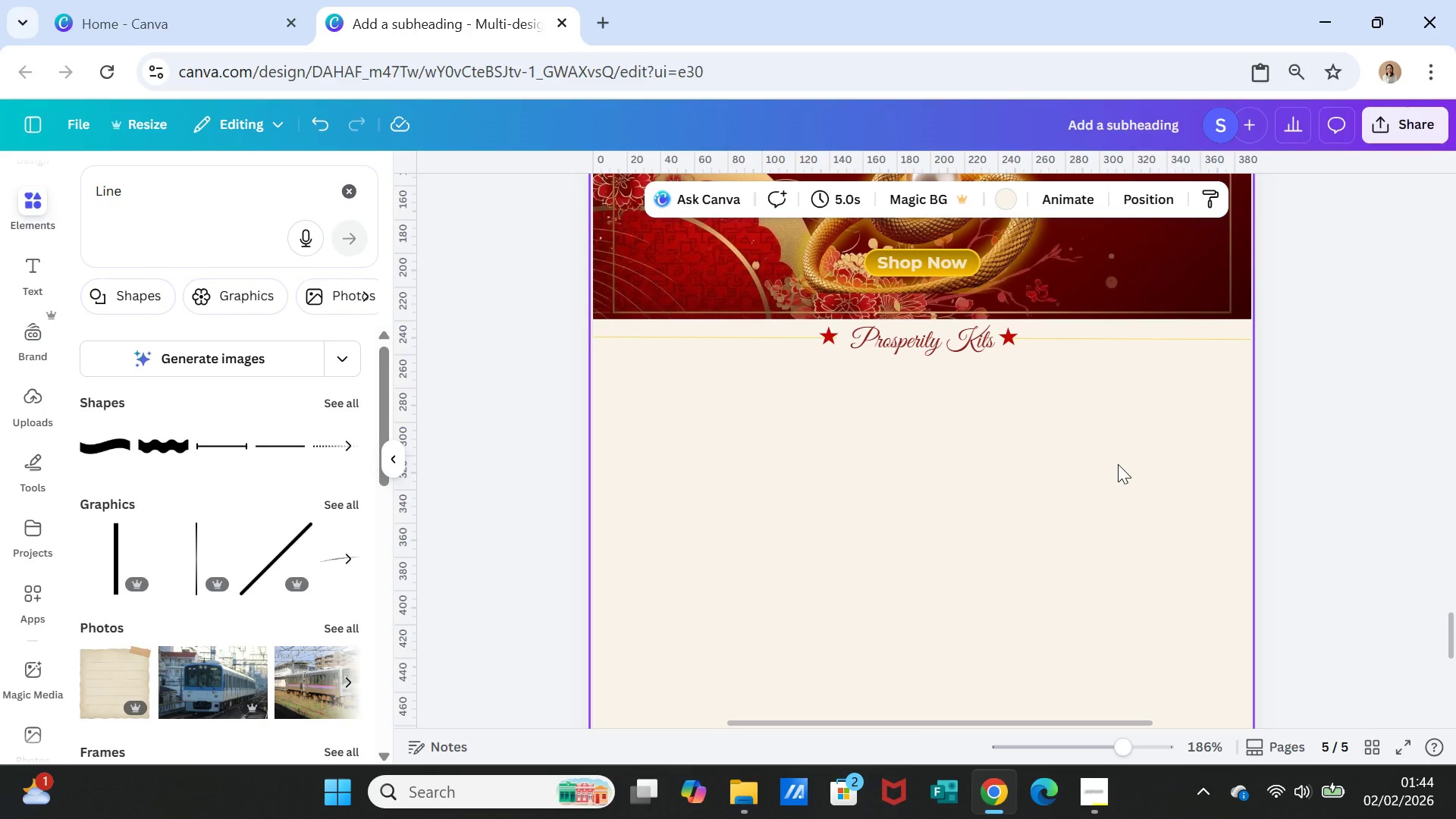 
scroll: coordinate [1118, 464], scroll_direction: up, amount: 23.0
 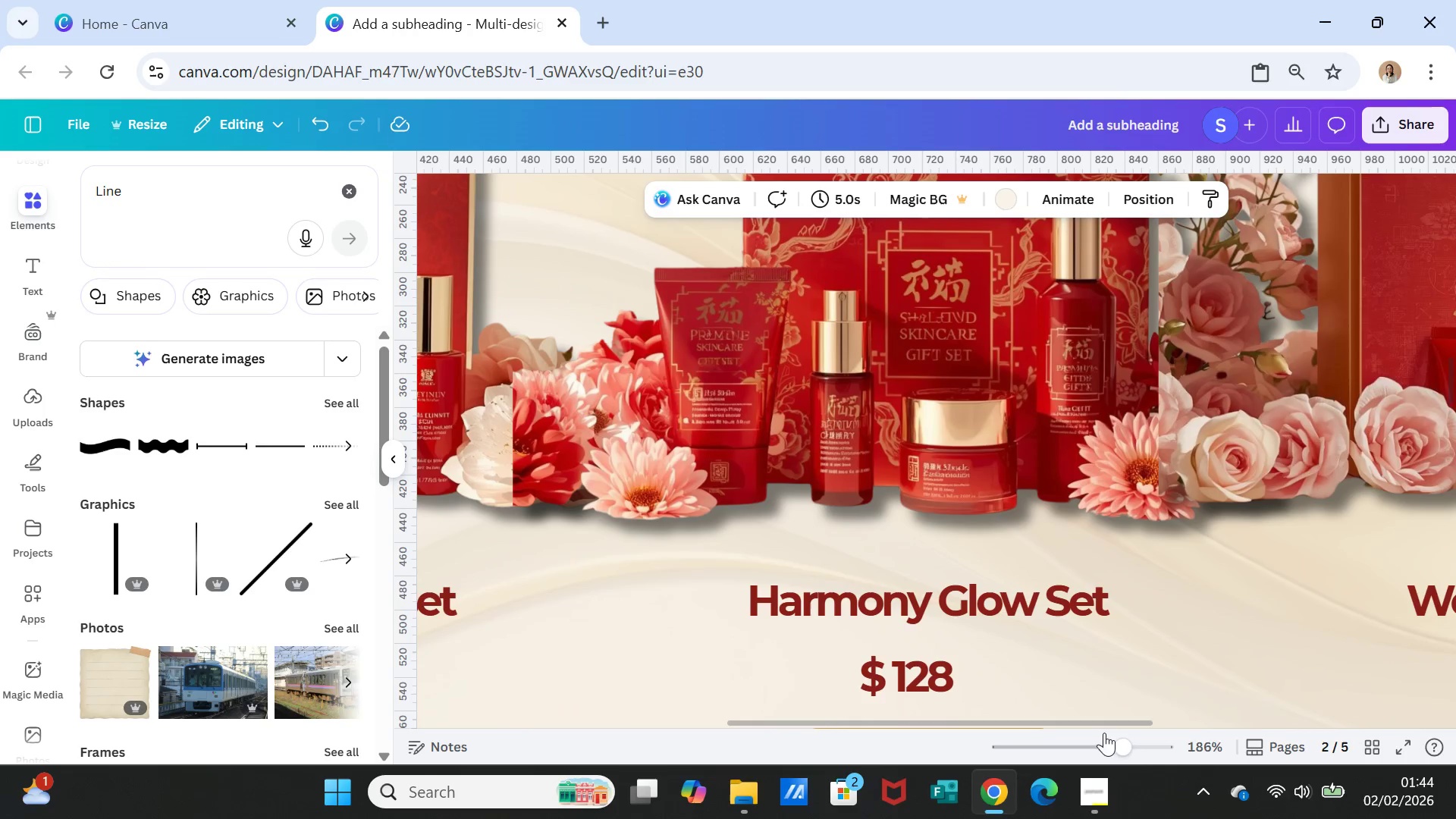 
left_click_drag(start_coordinate=[1119, 747], to_coordinate=[1078, 742])
 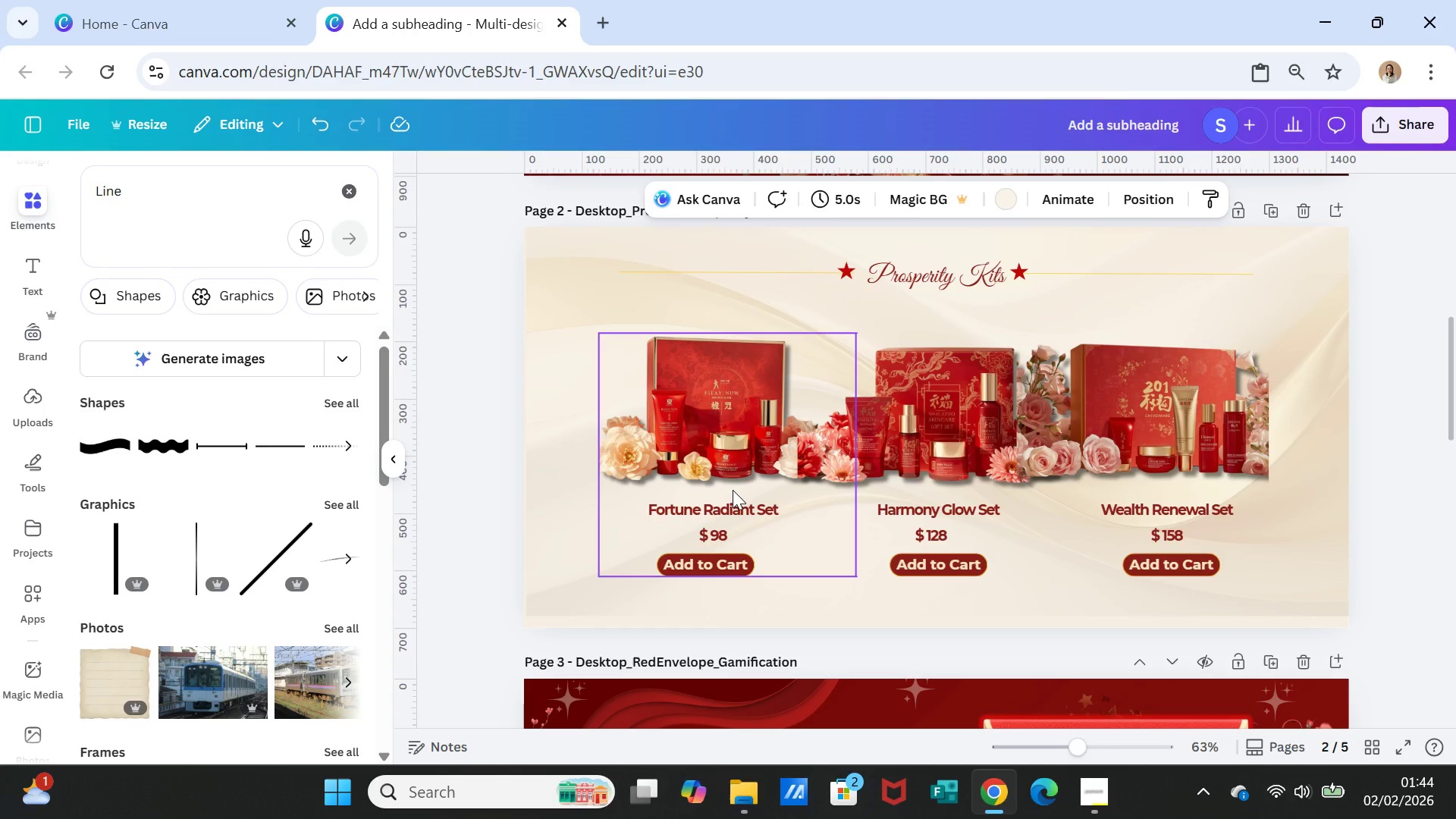 
left_click([731, 490])
 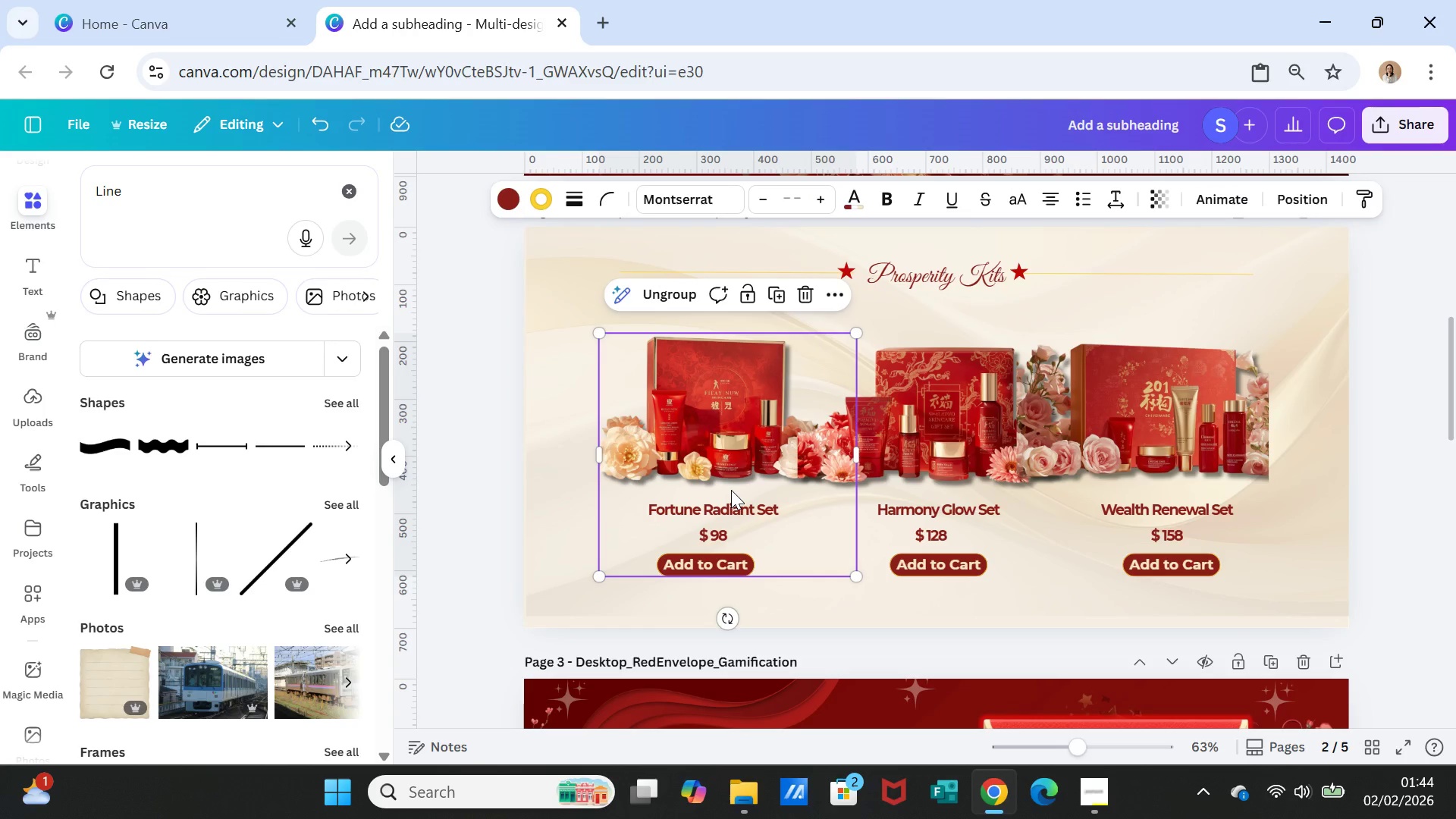 
key(Control+C)
 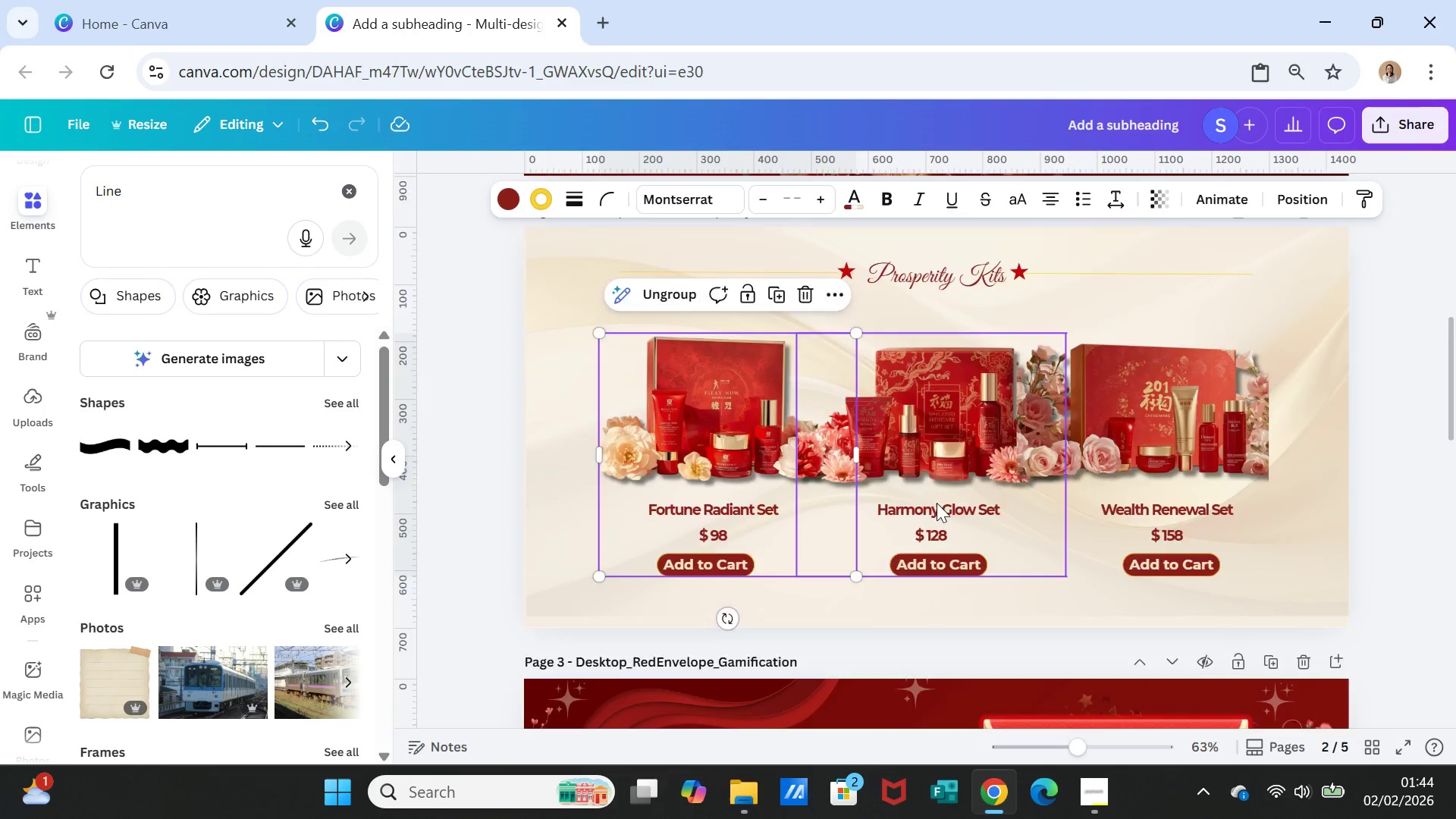 
scroll: coordinate [940, 505], scroll_direction: down, amount: 8.0
 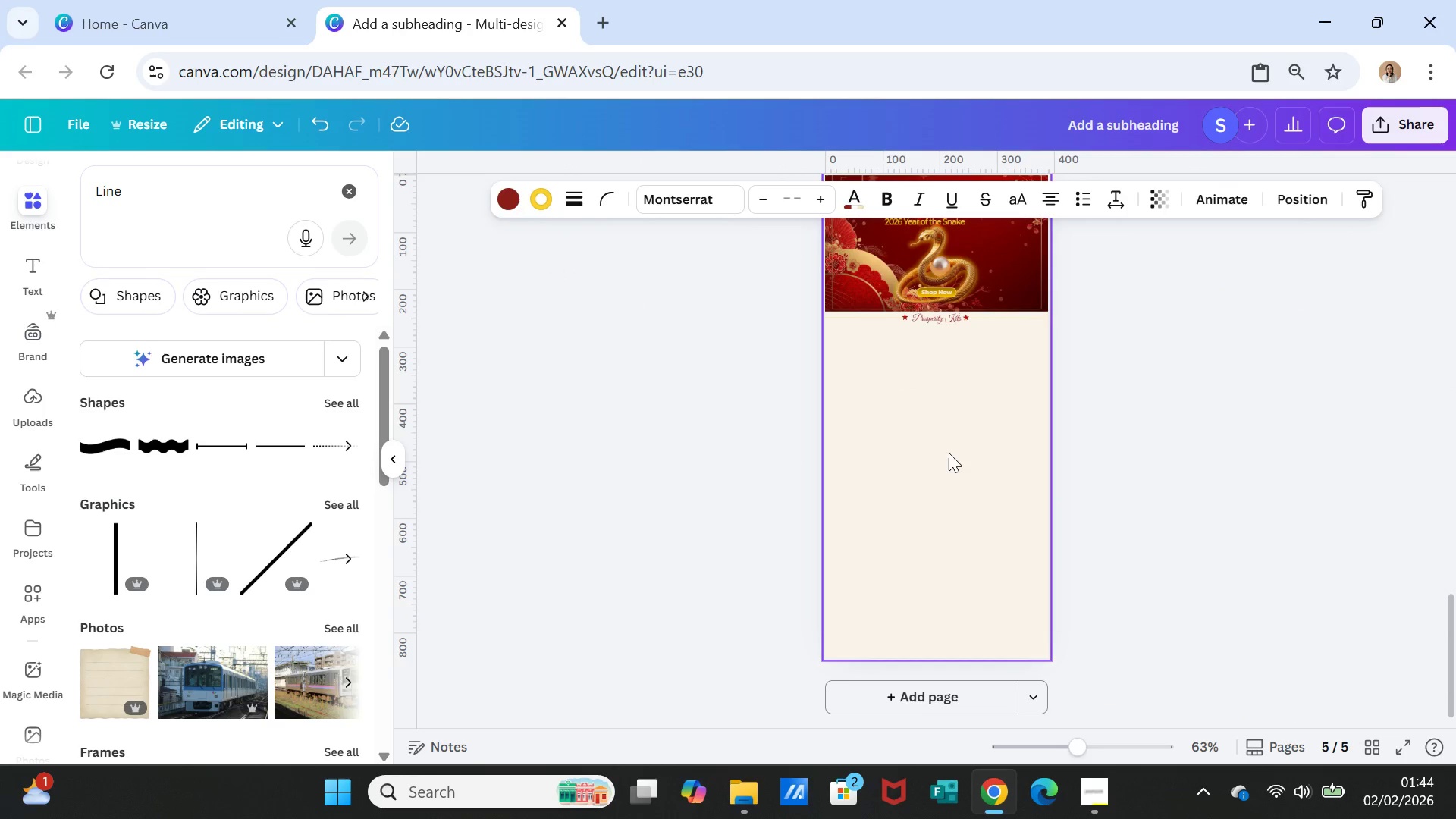 
left_click([949, 451])
 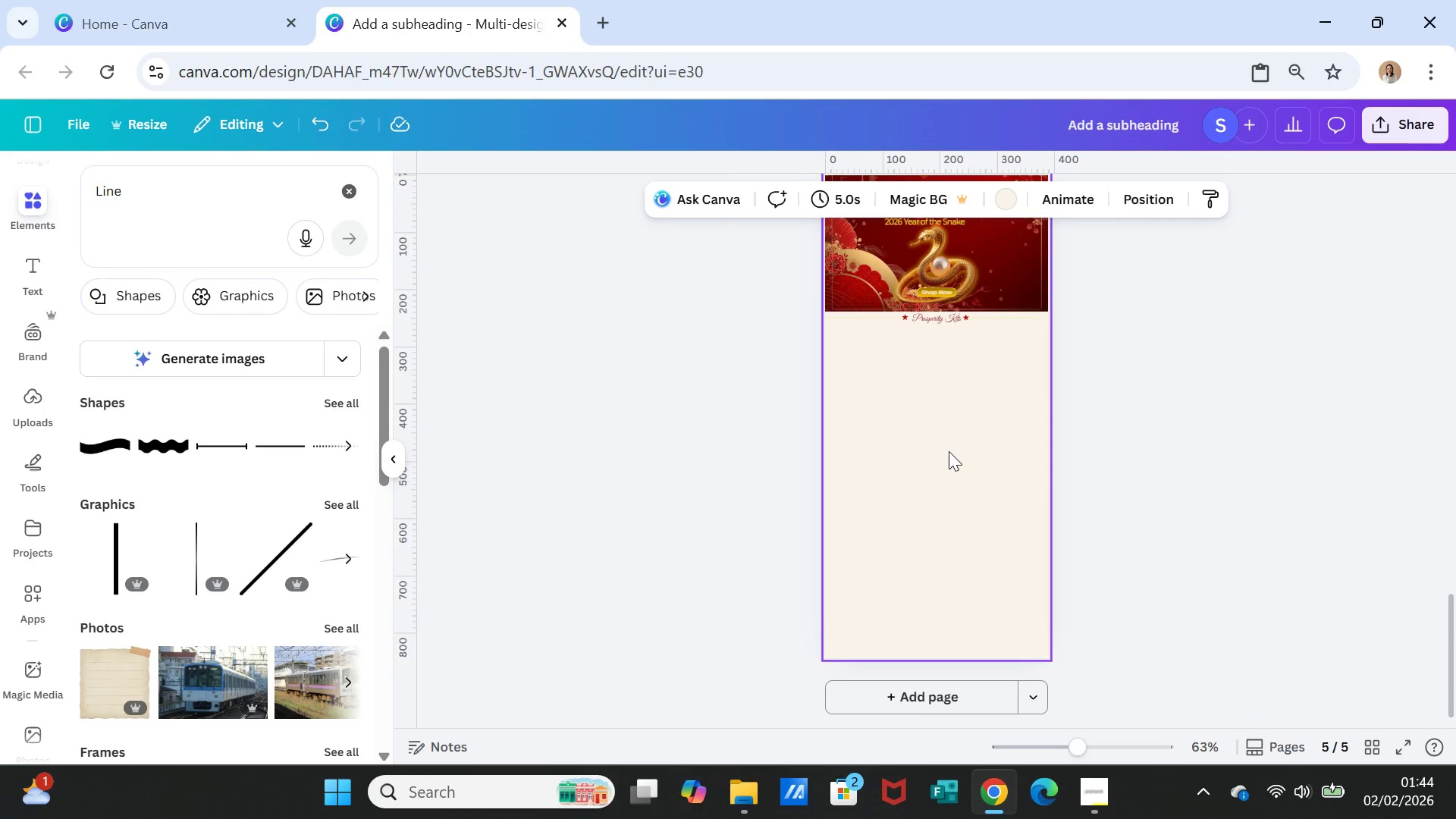 
key(Control+V)
 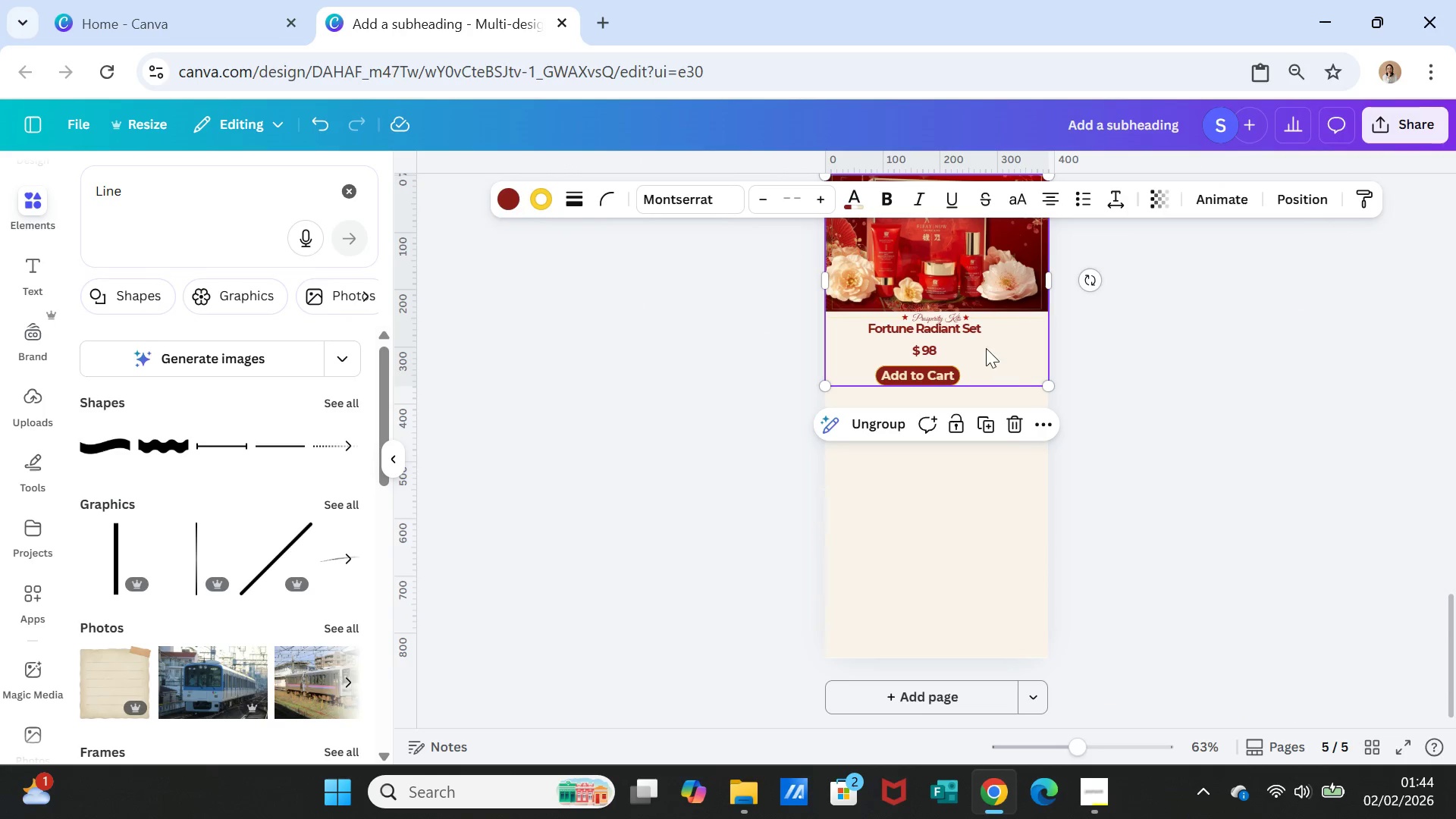 
left_click_drag(start_coordinate=[984, 344], to_coordinate=[980, 498])
 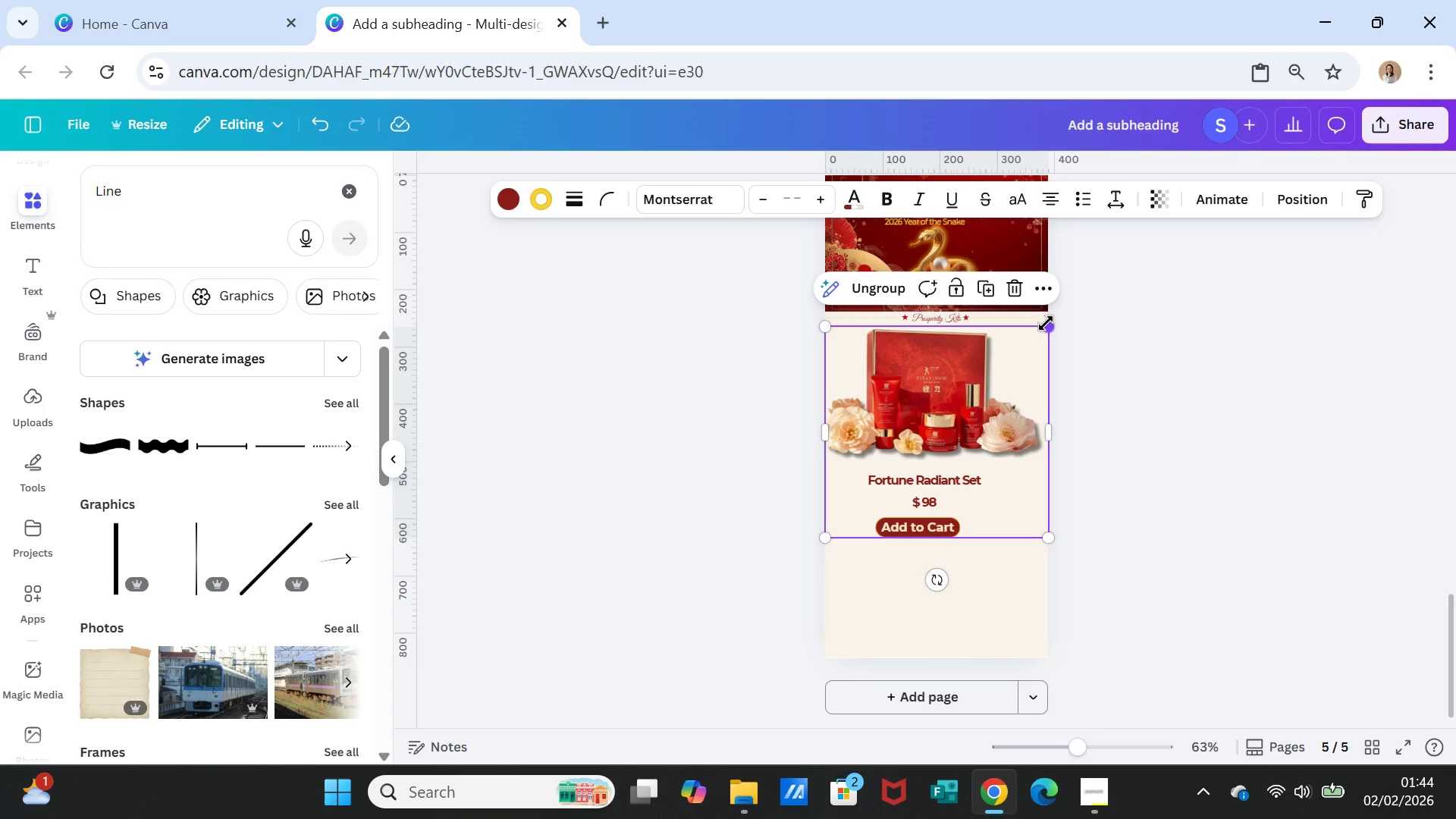 
left_click_drag(start_coordinate=[1046, 323], to_coordinate=[894, 435])
 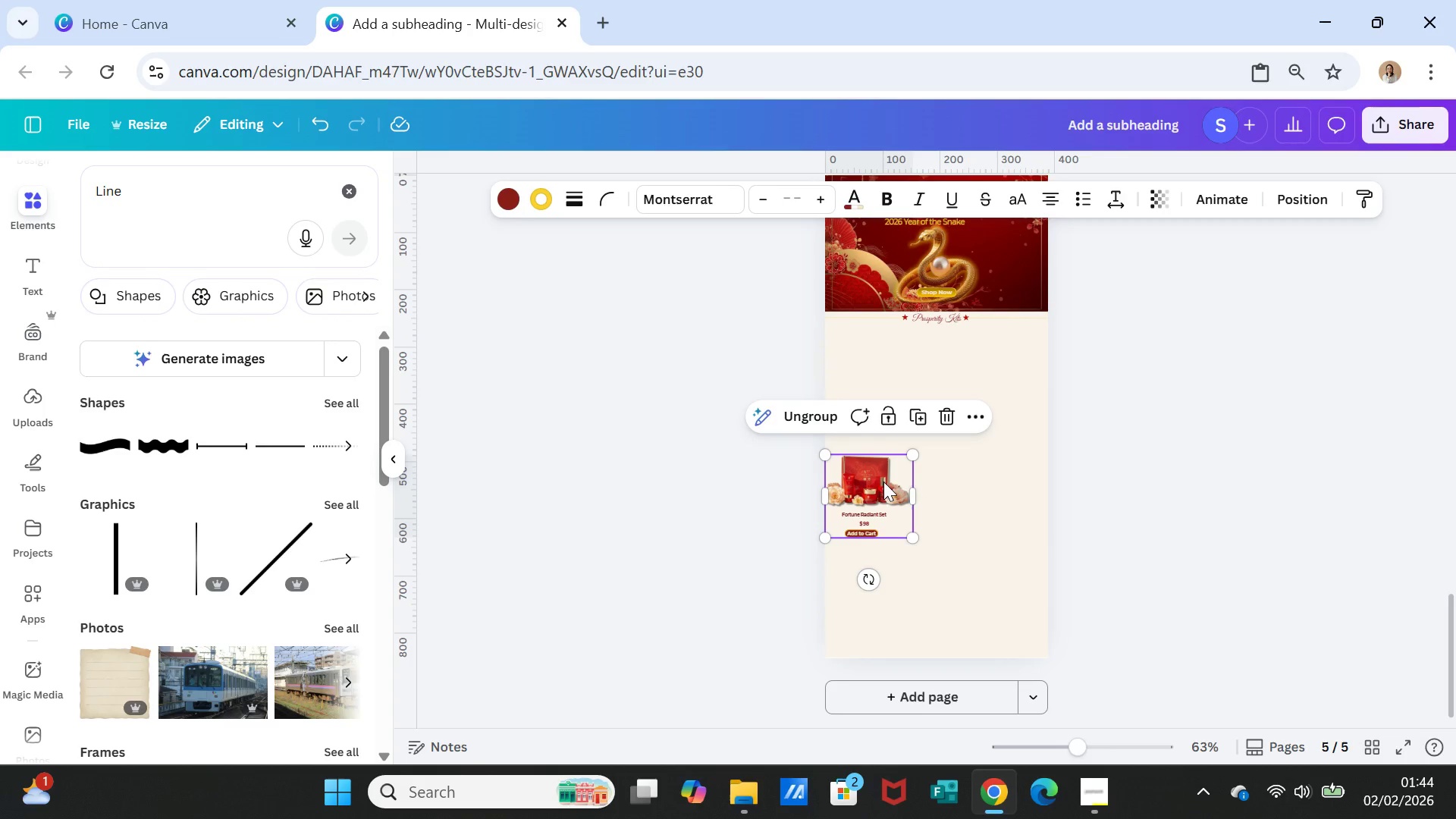 
left_click_drag(start_coordinate=[883, 482], to_coordinate=[890, 363])
 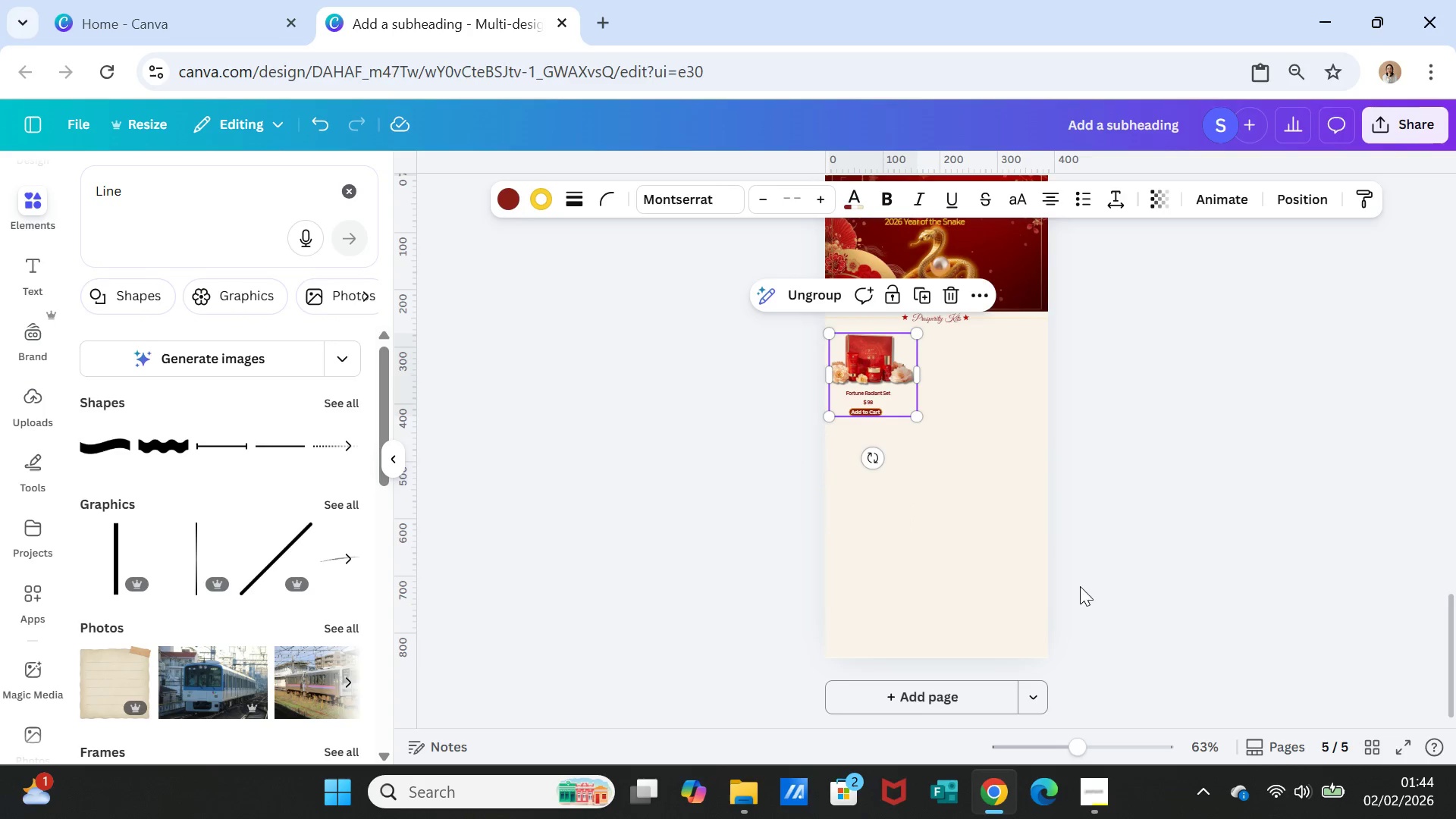 
left_click_drag(start_coordinate=[1072, 746], to_coordinate=[1115, 747])
 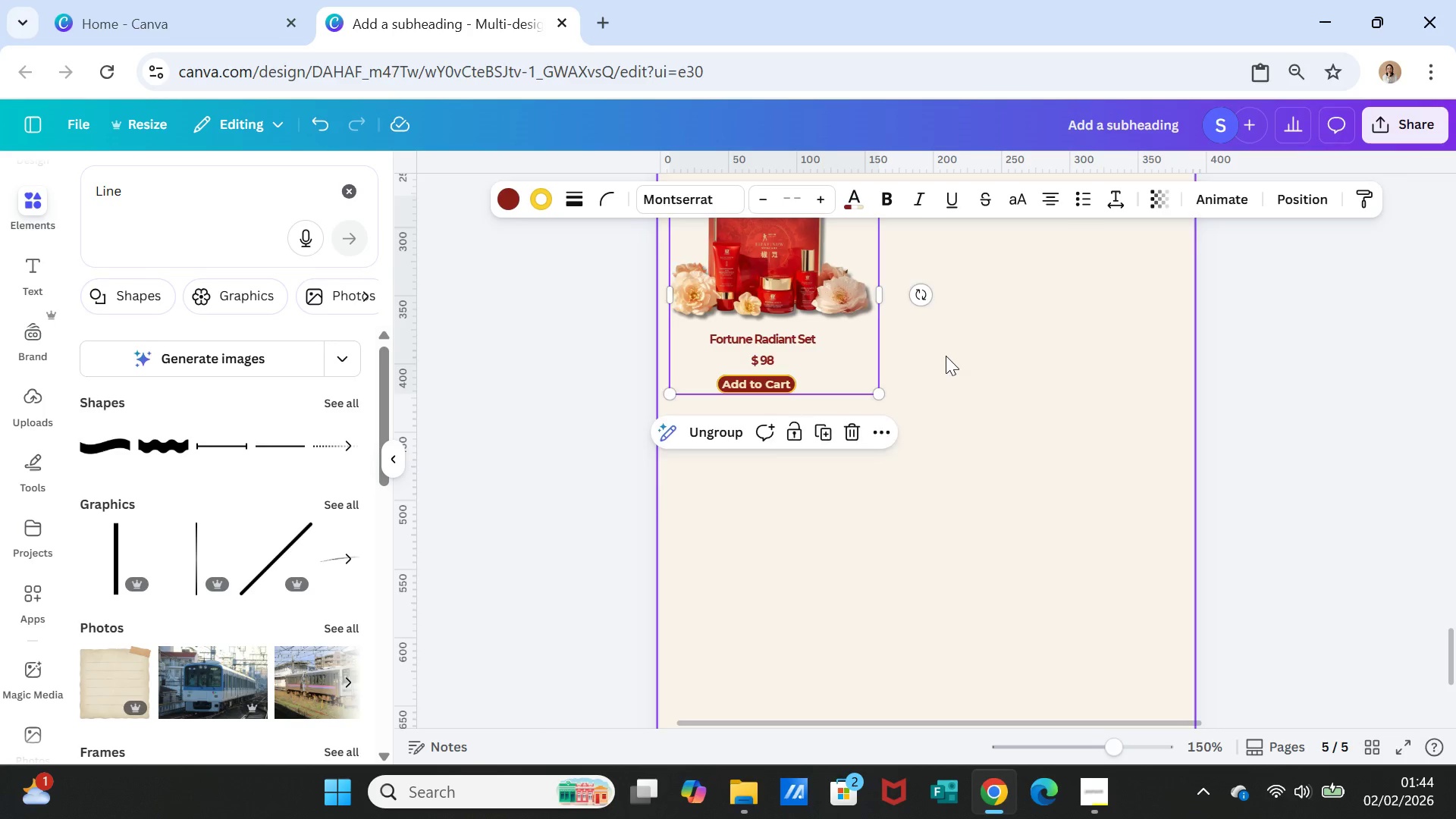 
scroll: coordinate [946, 356], scroll_direction: up, amount: 1.0
 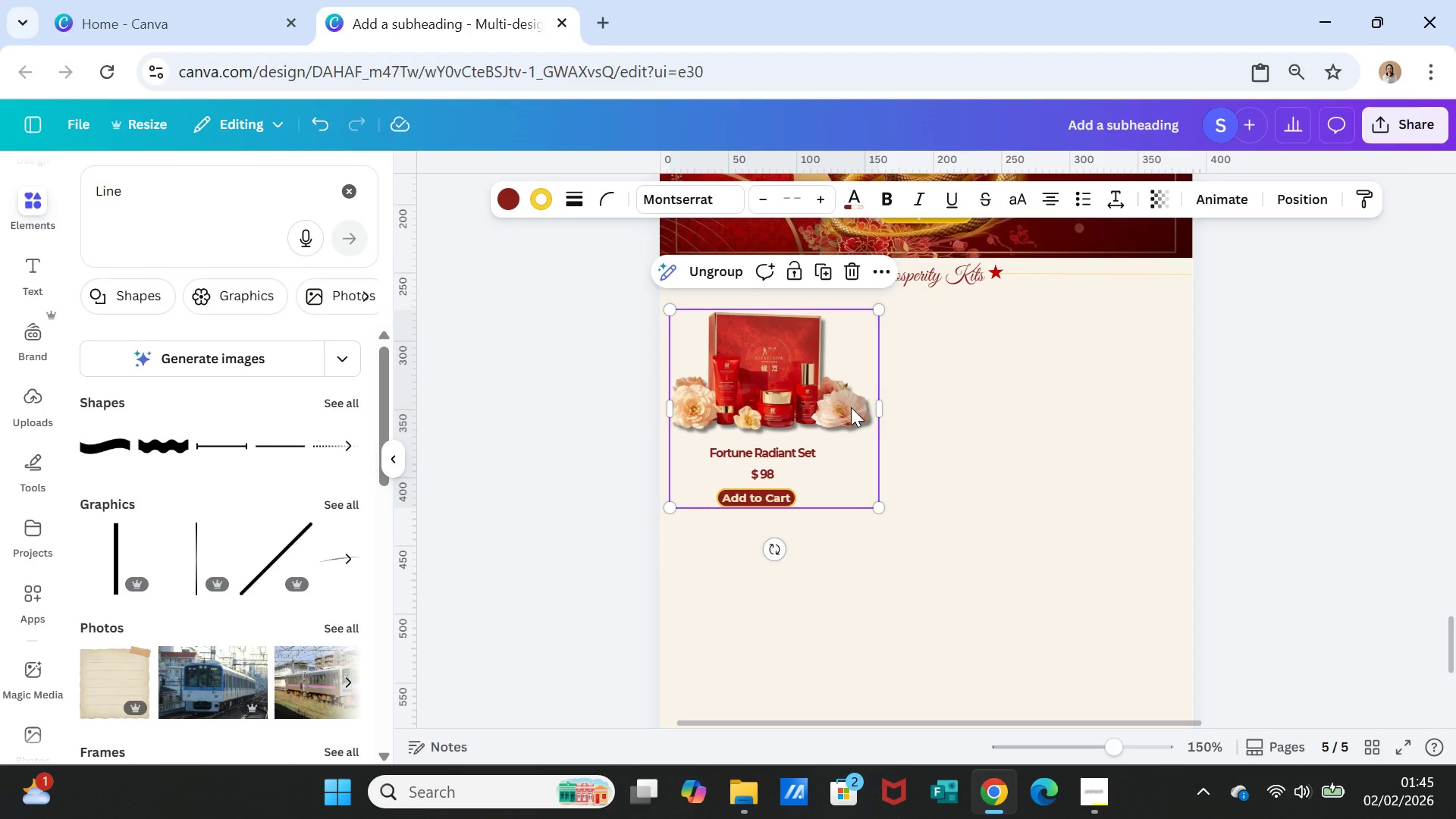 
wait(7.34)
 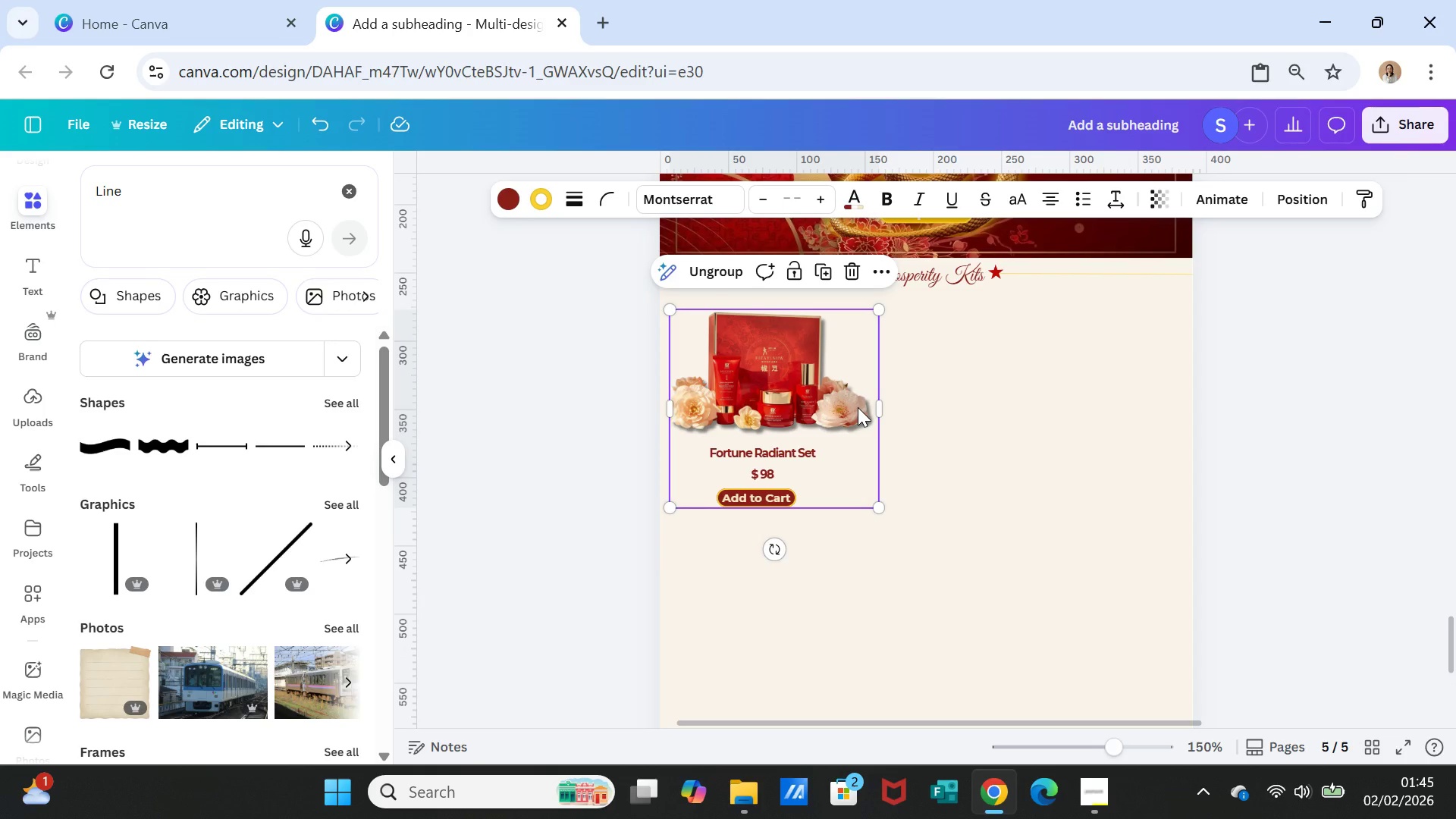 
left_click([836, 409])
 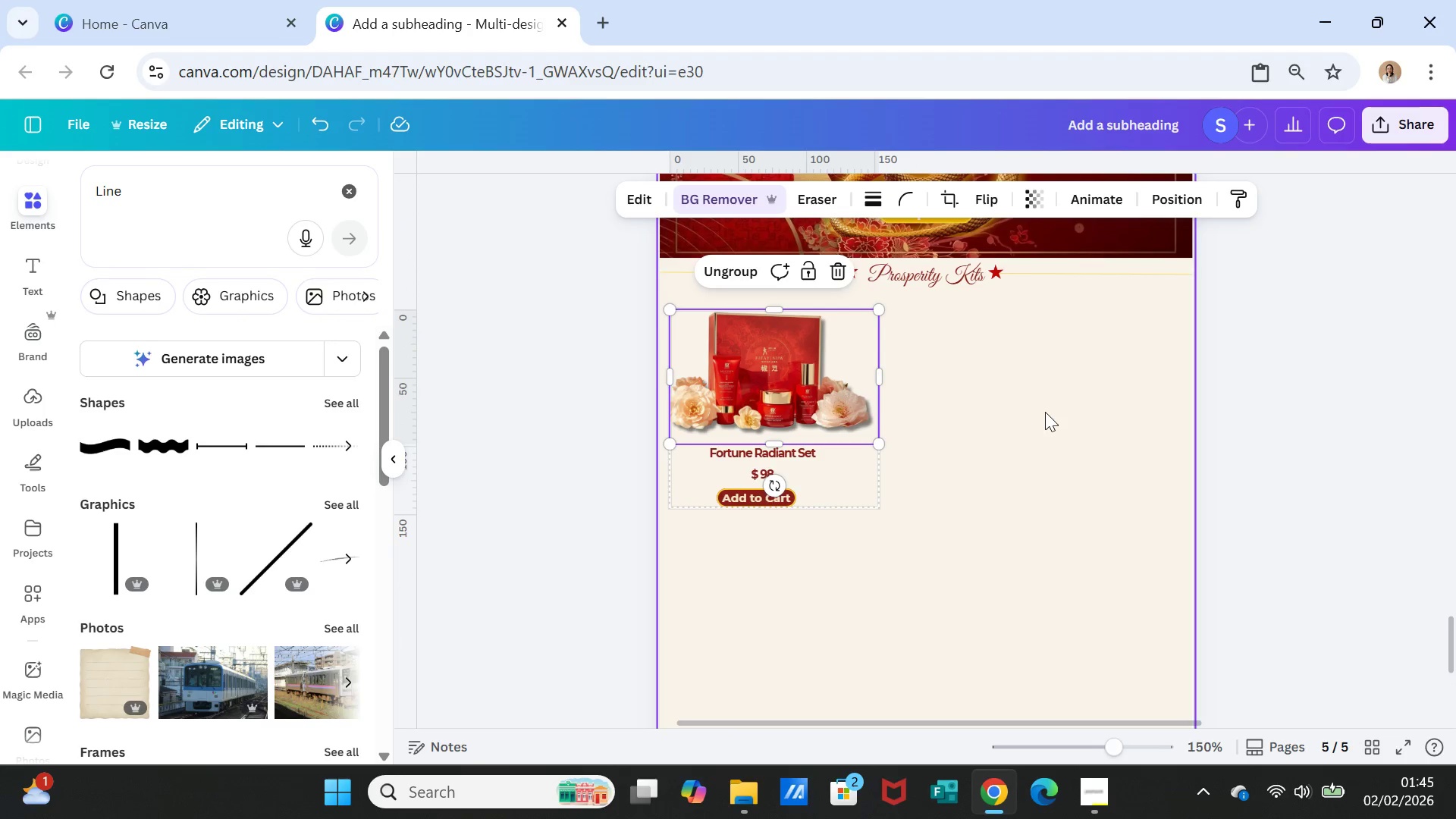 
left_click([1045, 413])
 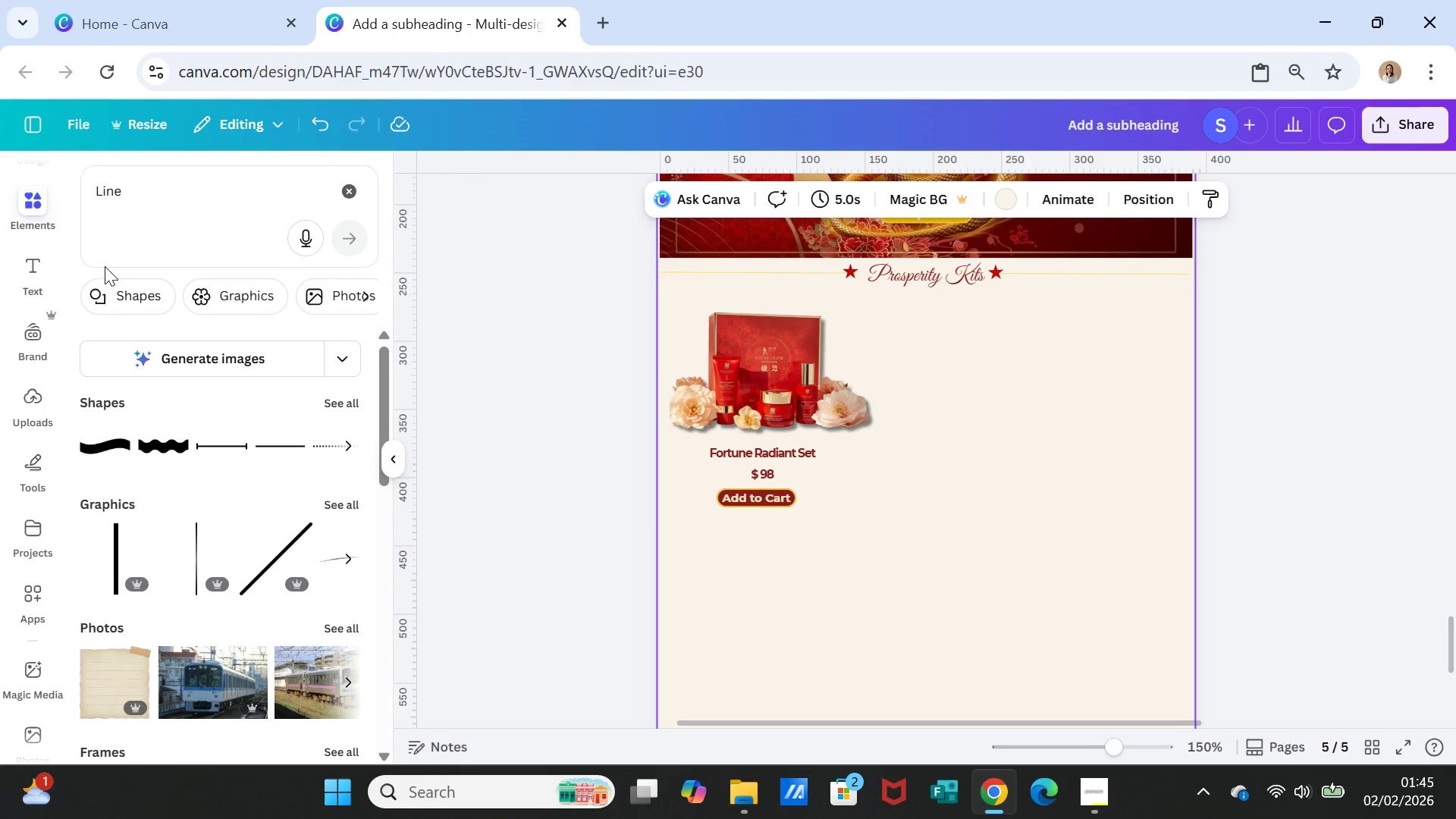 
left_click_drag(start_coordinate=[138, 185], to_coordinate=[86, 188])
 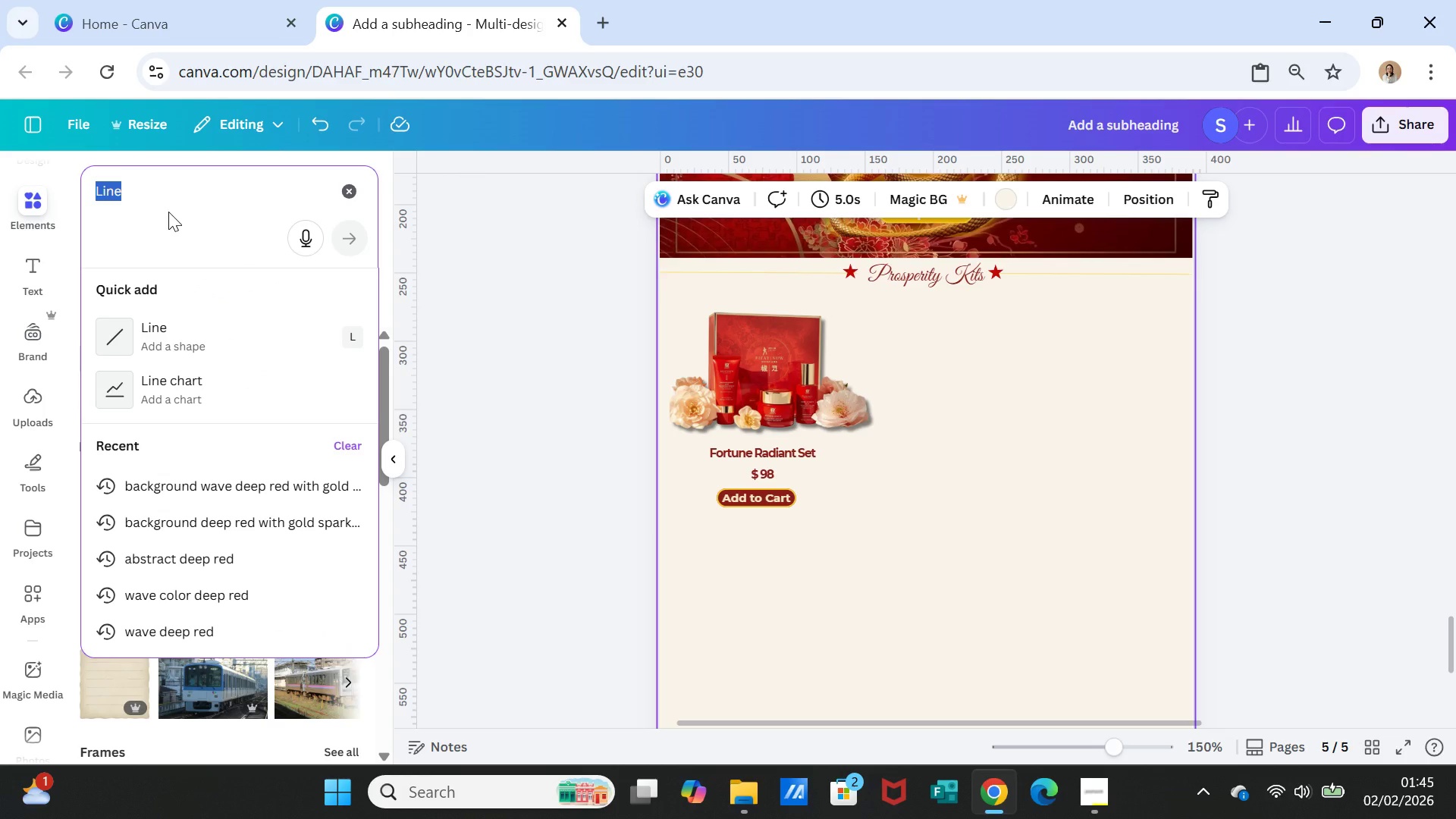 
type(rectangle)
 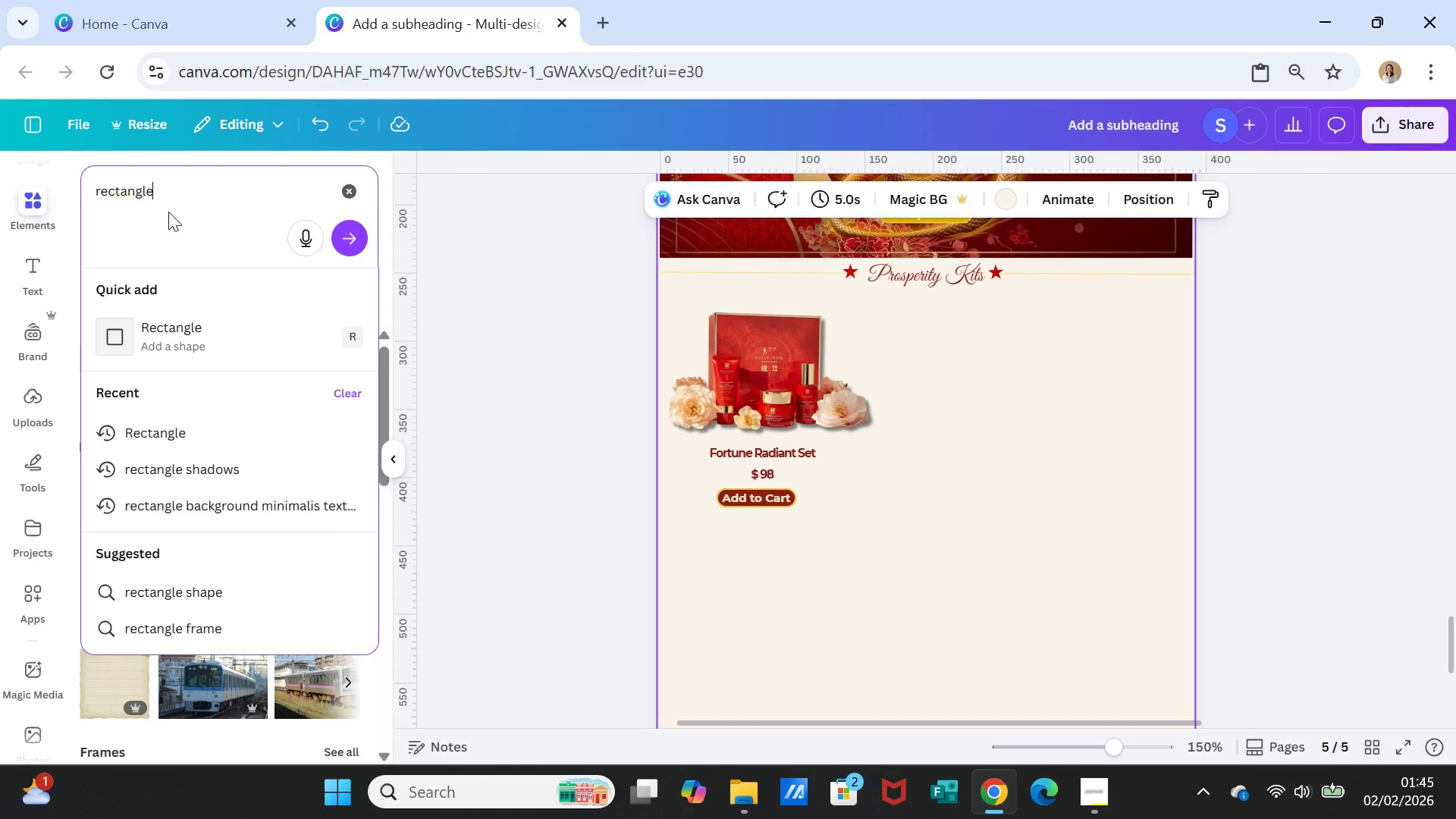 
key(Enter)
 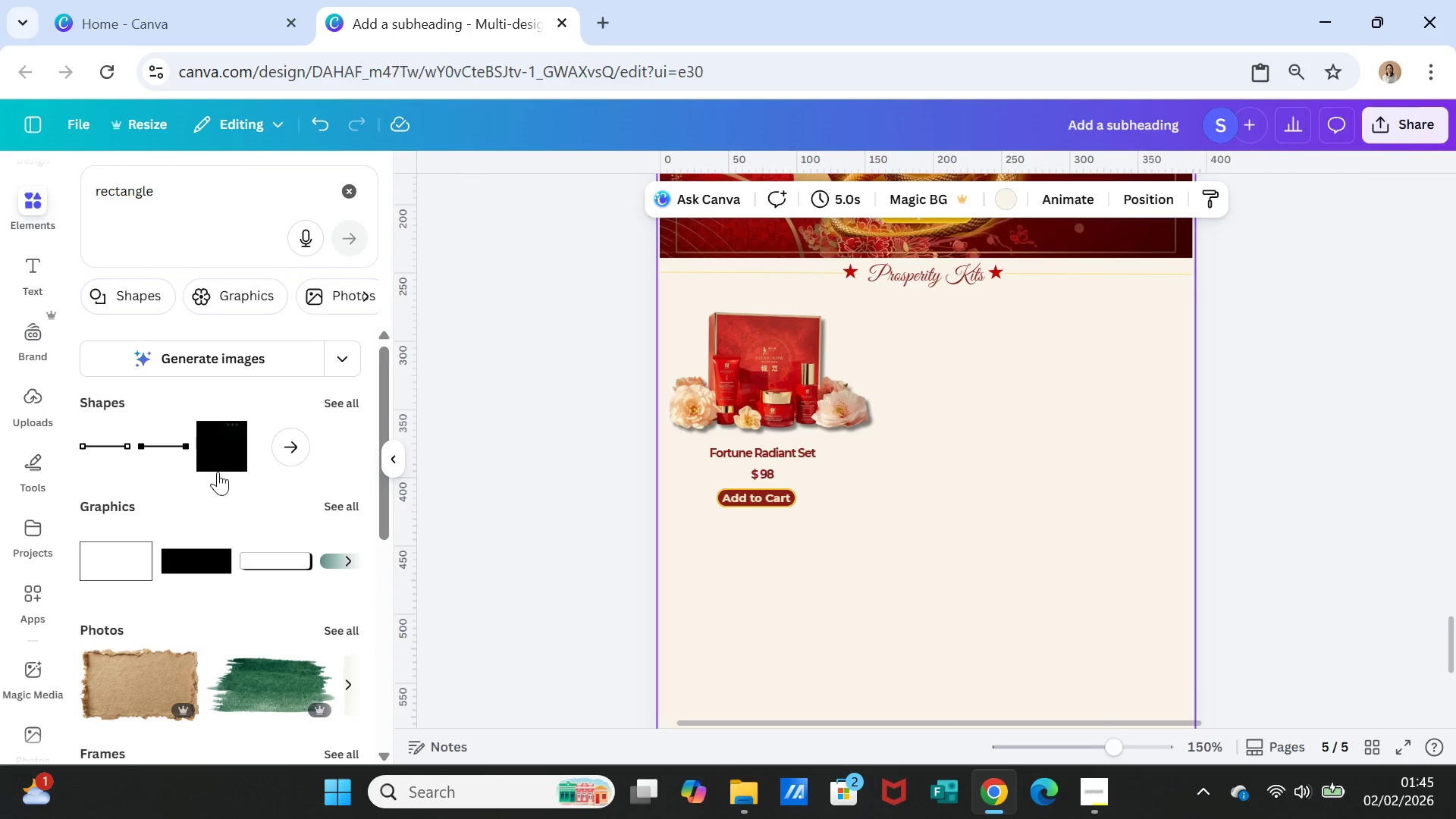 
left_click([221, 457])
 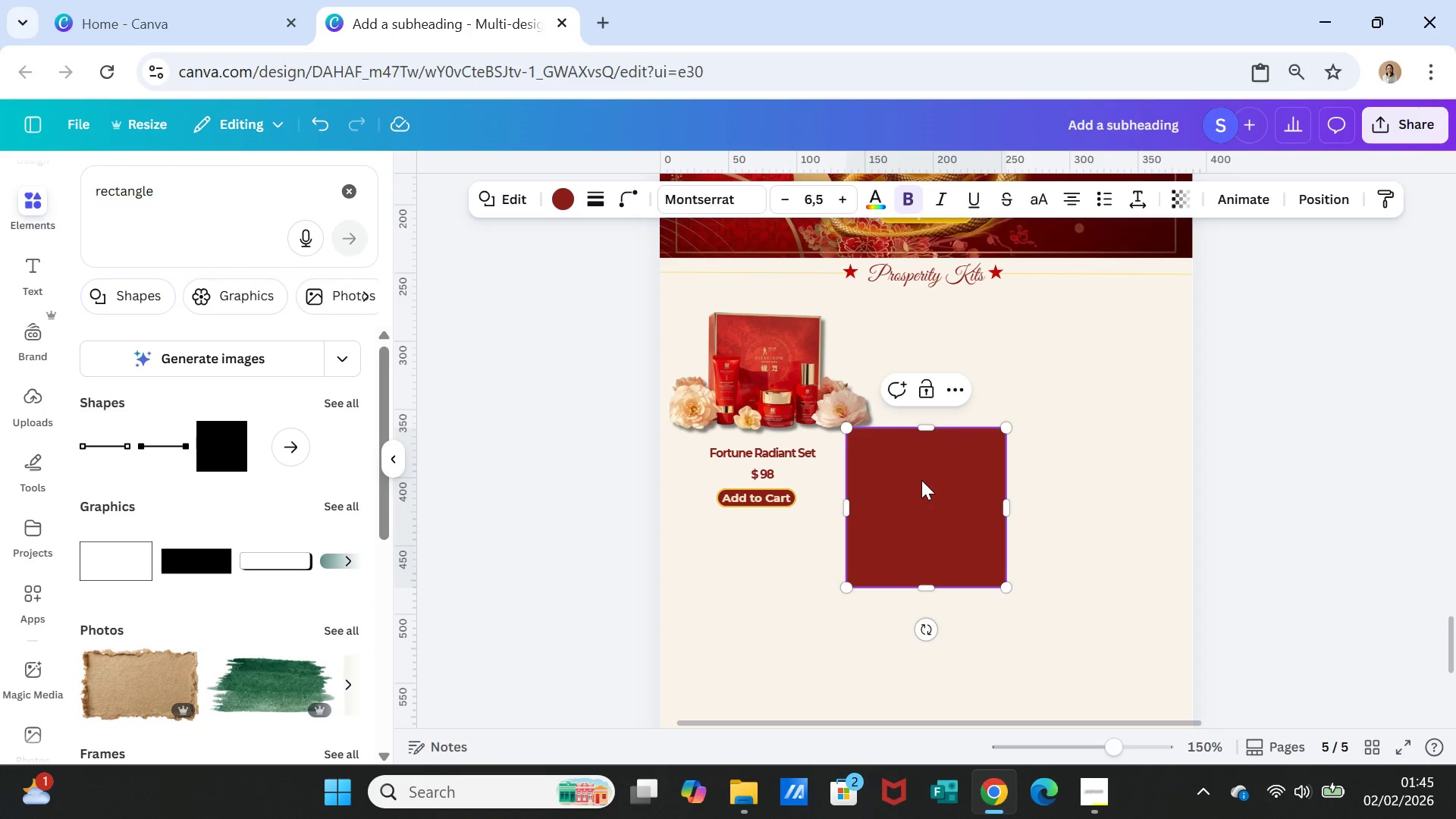 
left_click_drag(start_coordinate=[921, 480], to_coordinate=[740, 356])
 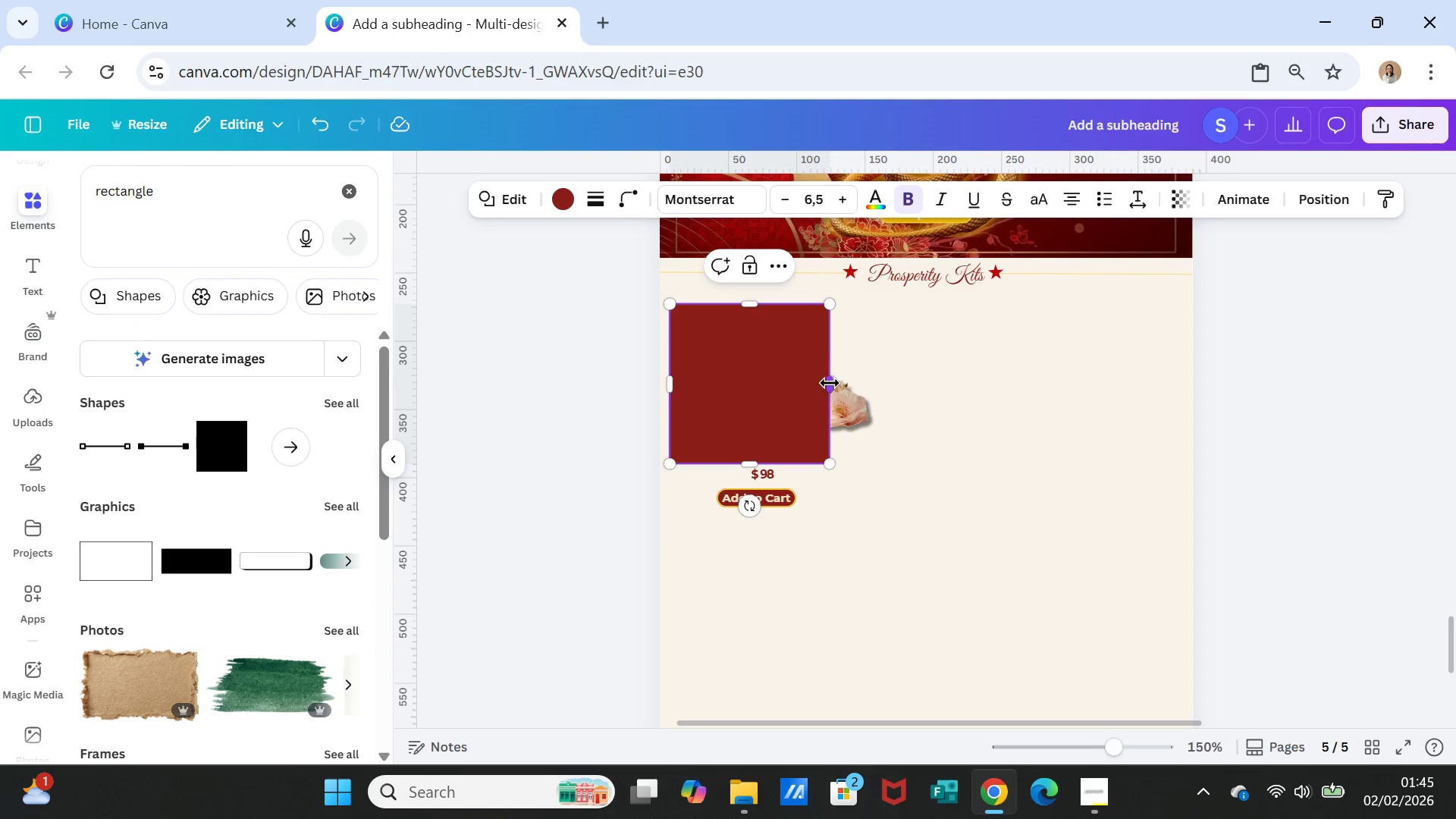 
left_click_drag(start_coordinate=[832, 383], to_coordinate=[1178, 350])
 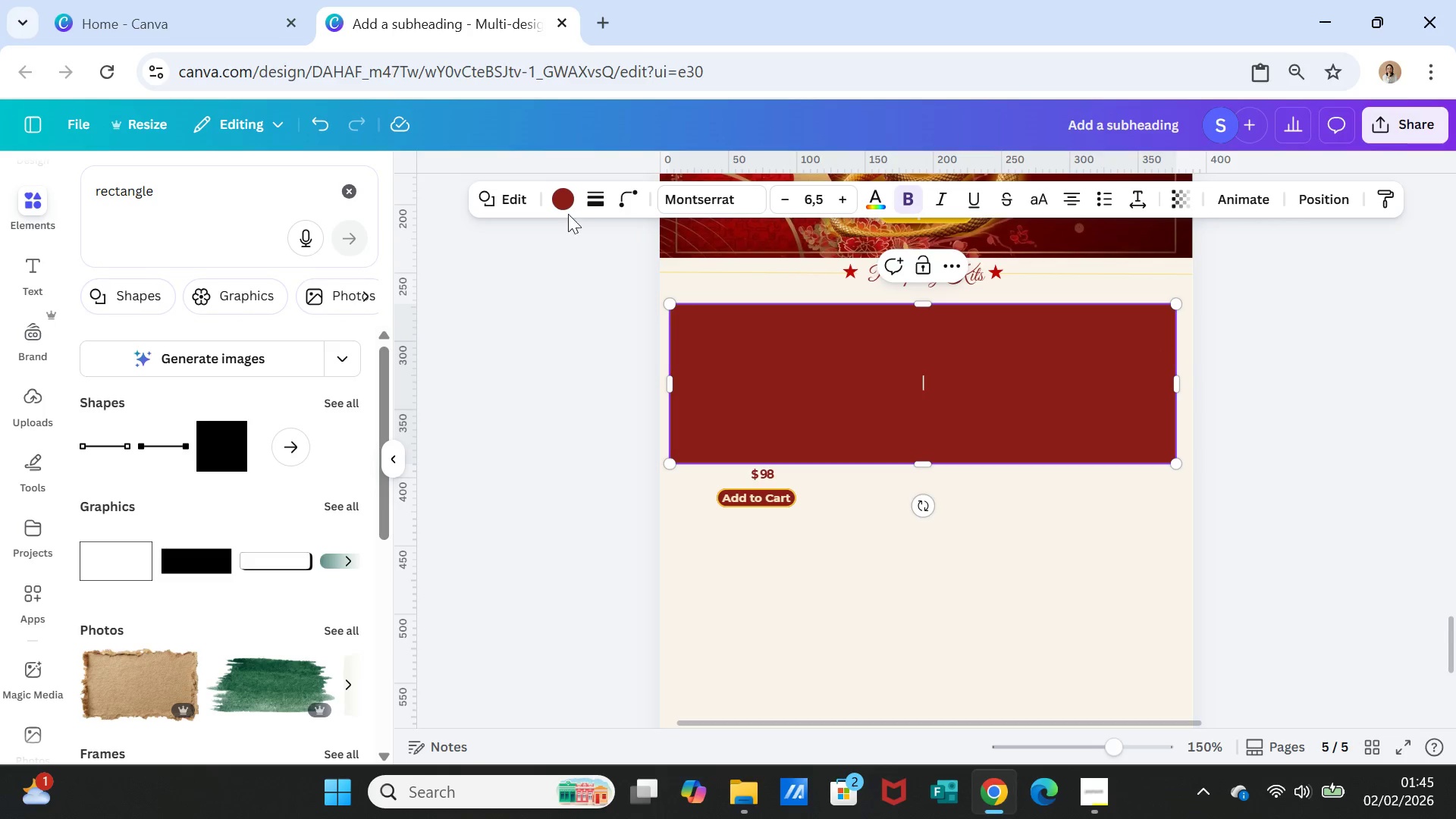 
left_click([559, 197])
 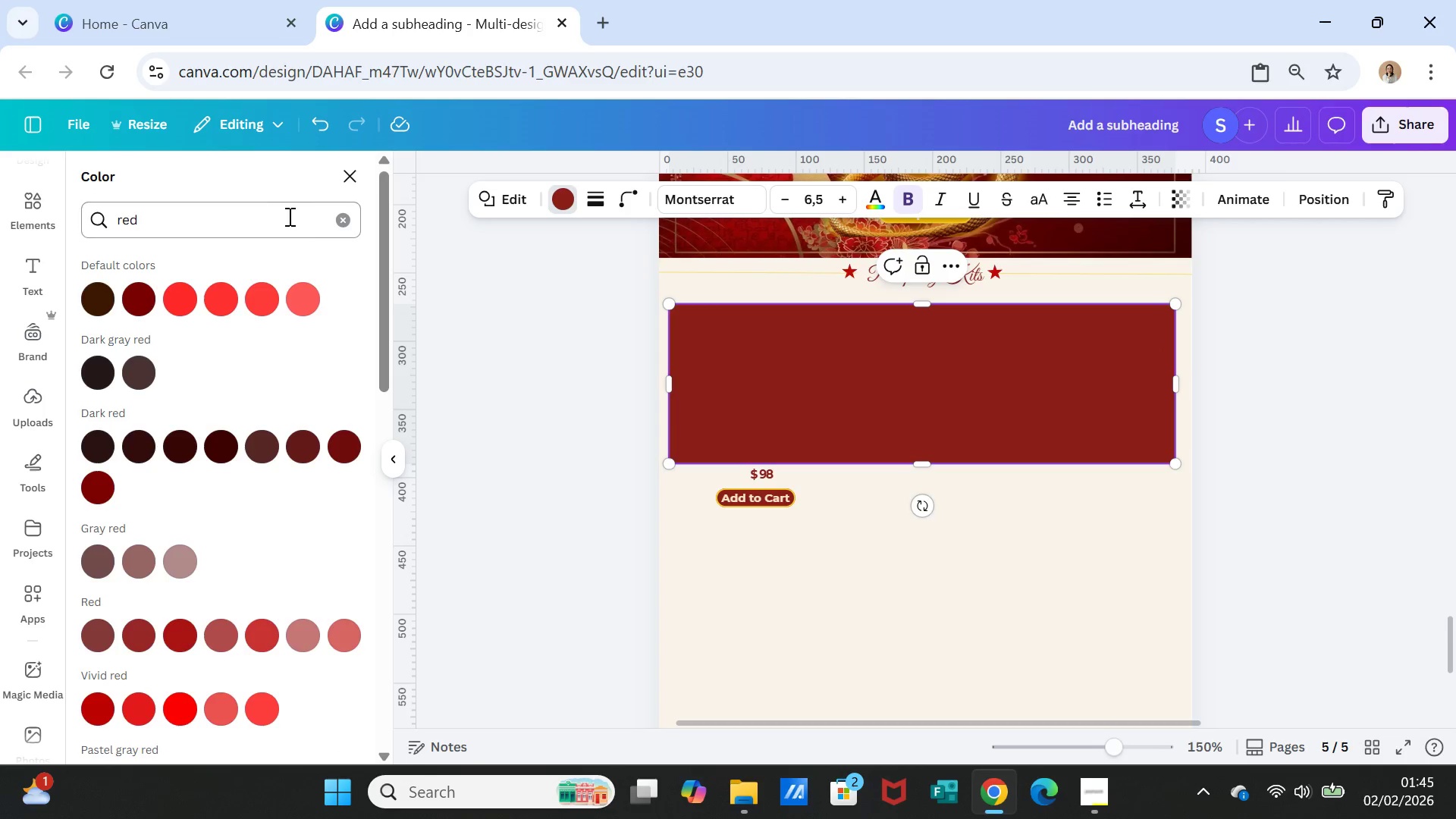 
left_click([340, 221])
 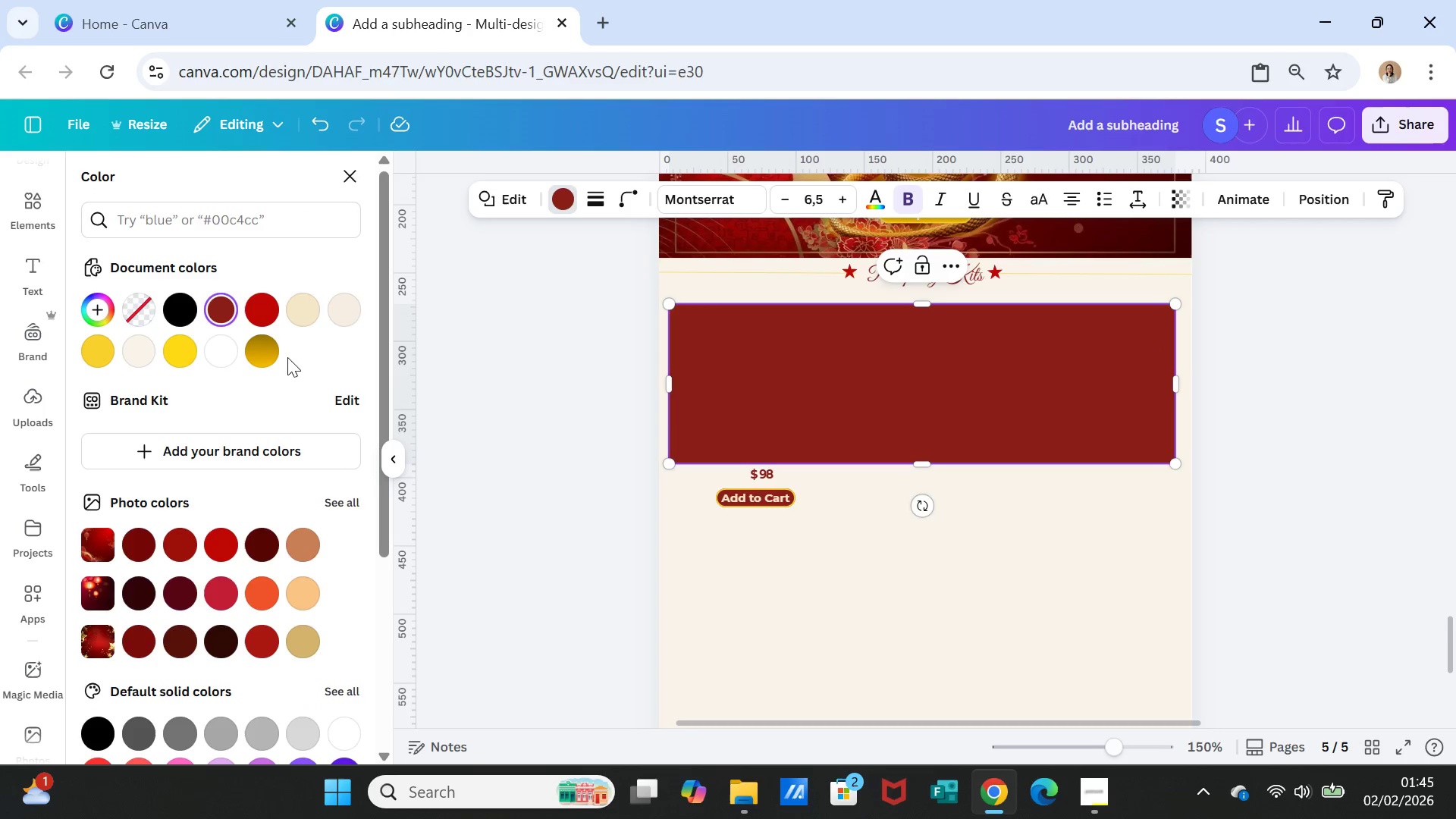 
left_click([266, 351])
 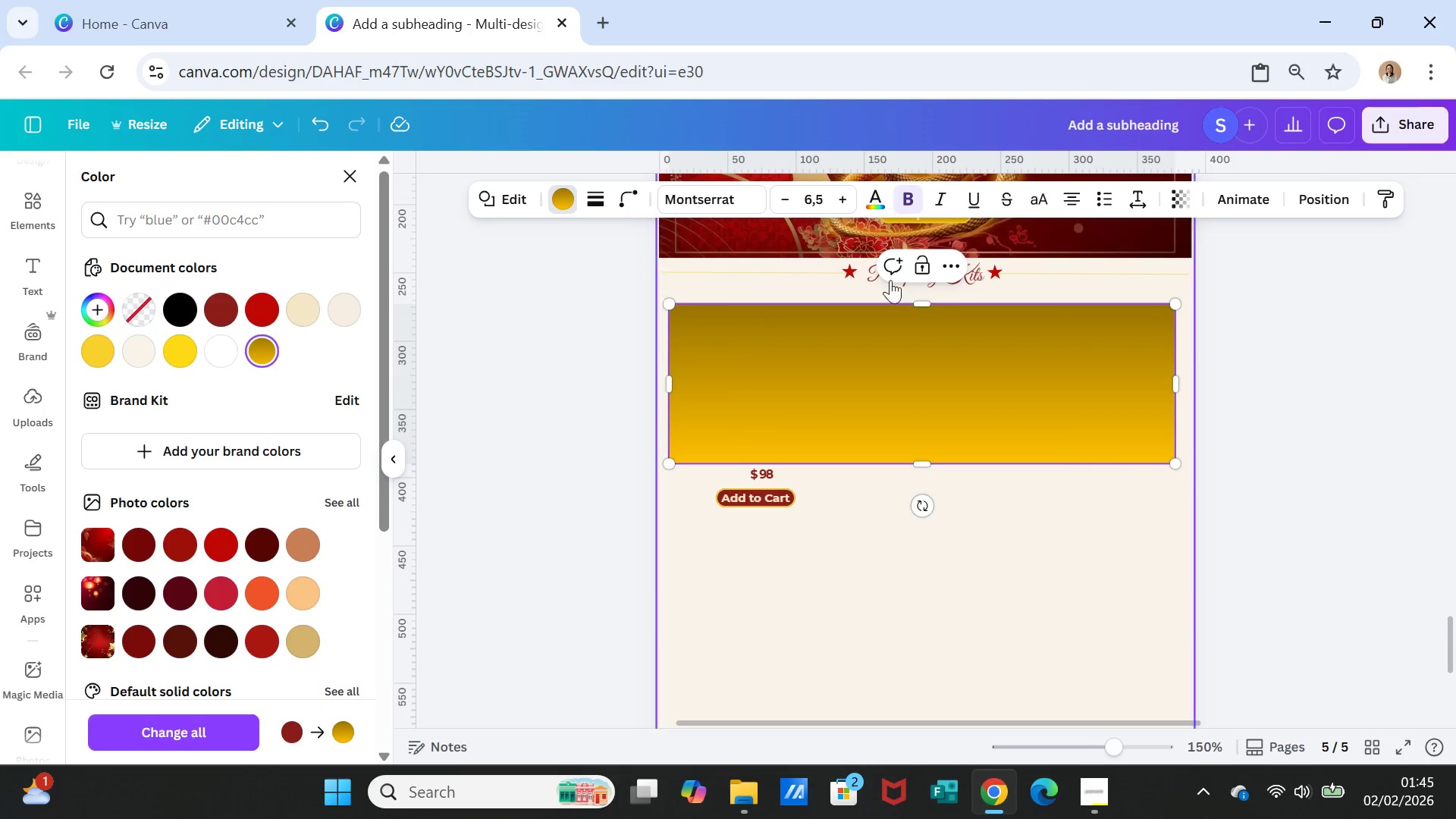 
wait(8.05)
 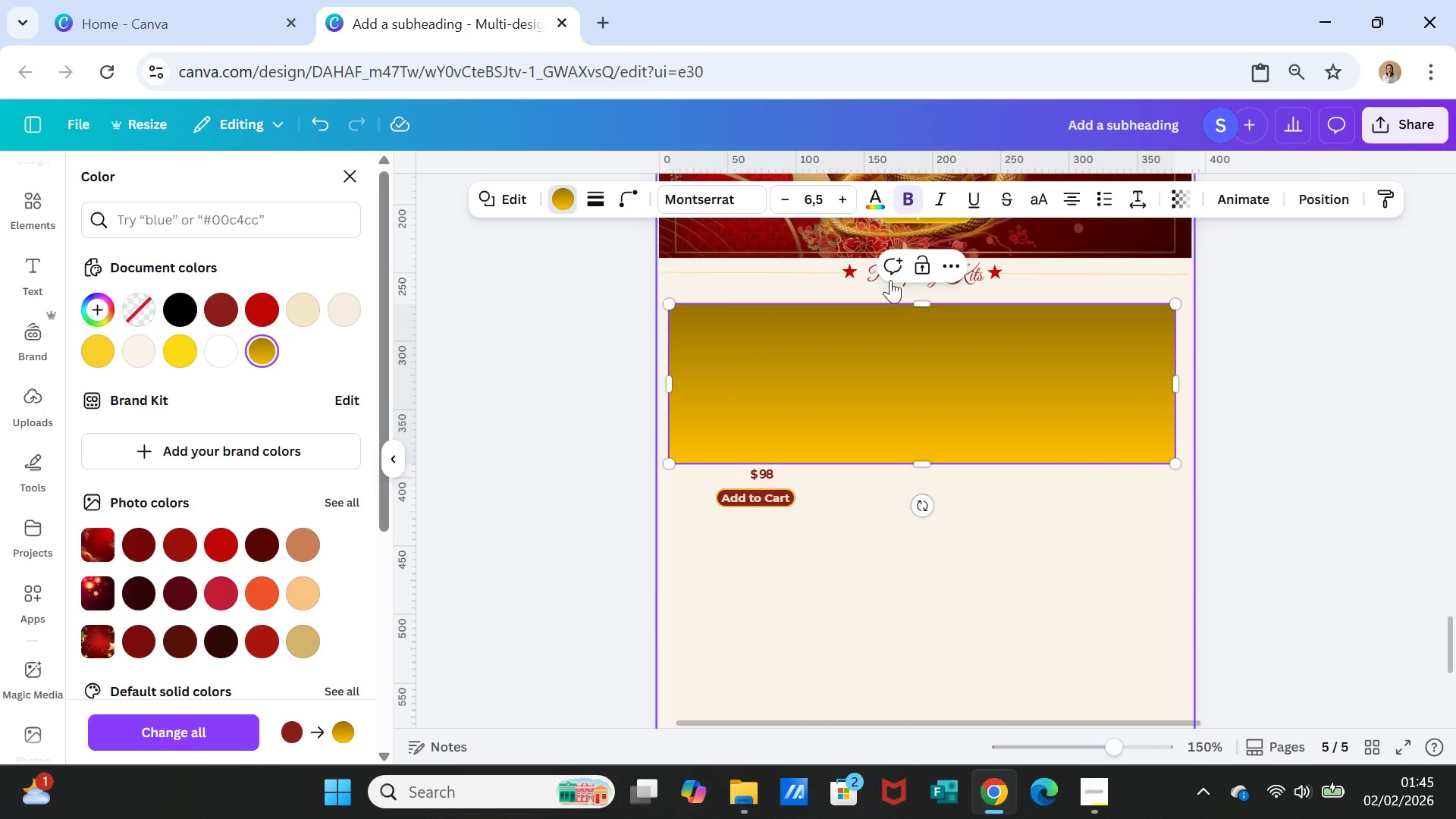 
right_click([1118, 352])
 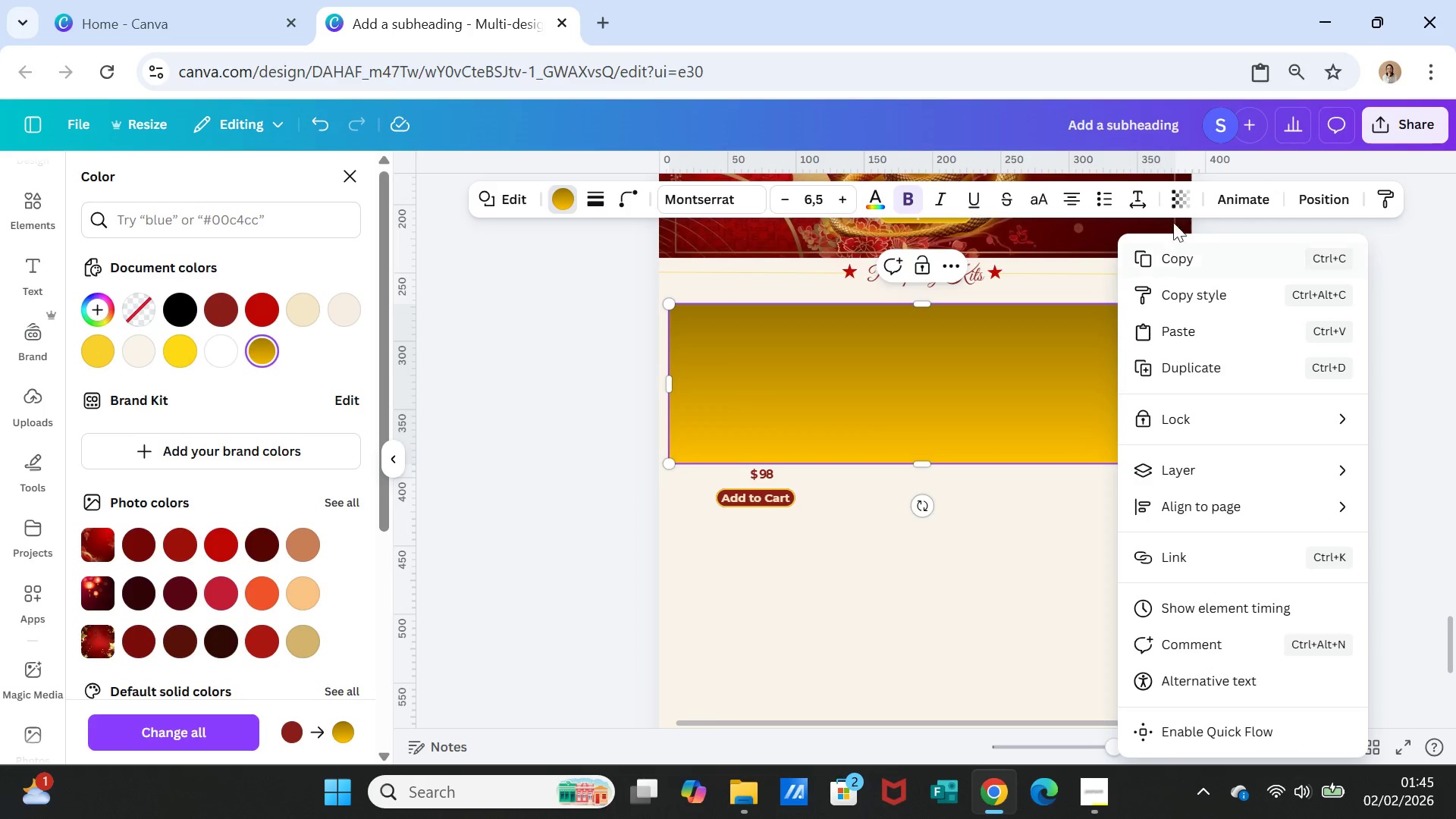 
left_click([1183, 196])
 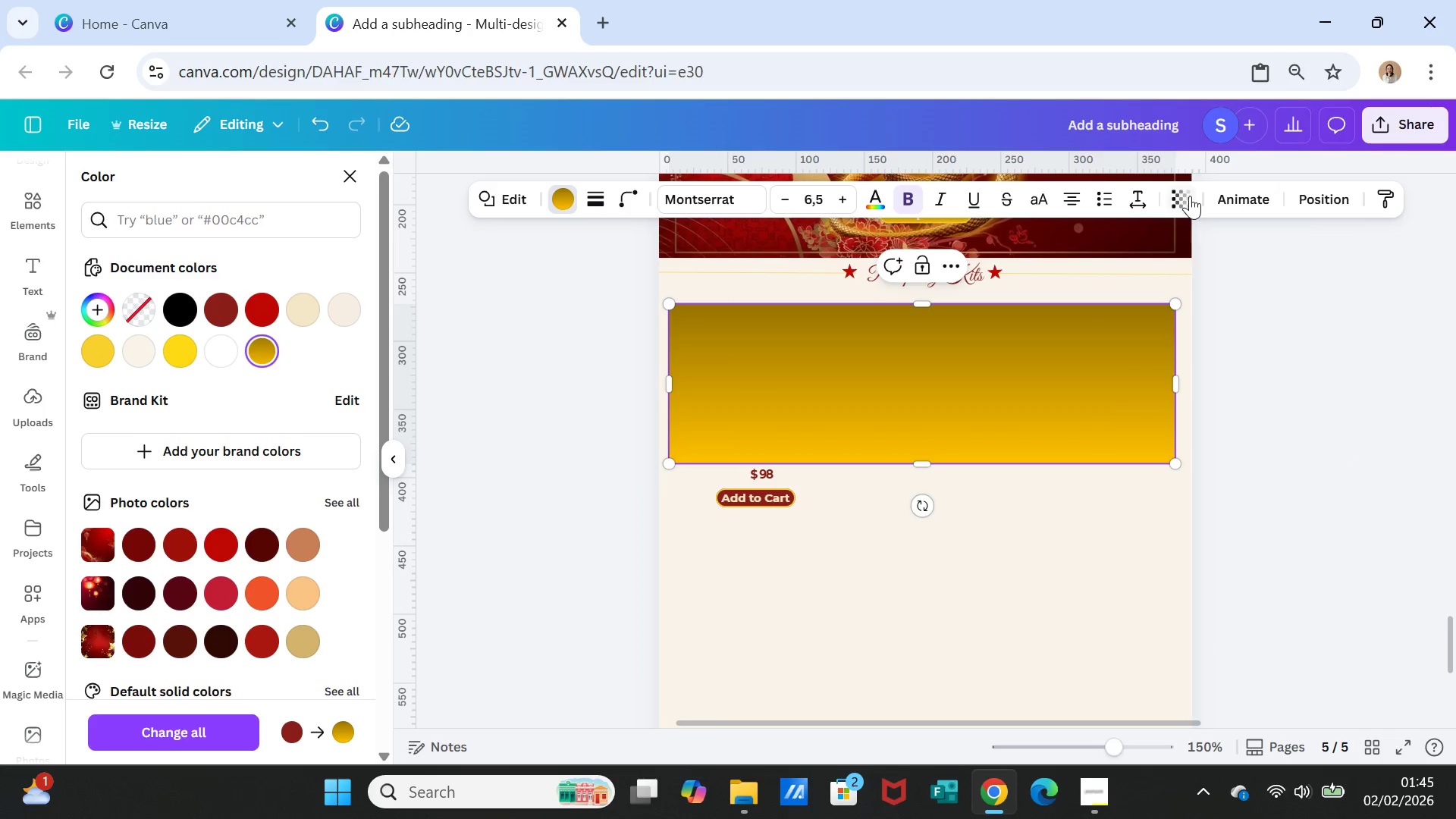 
left_click([1190, 196])
 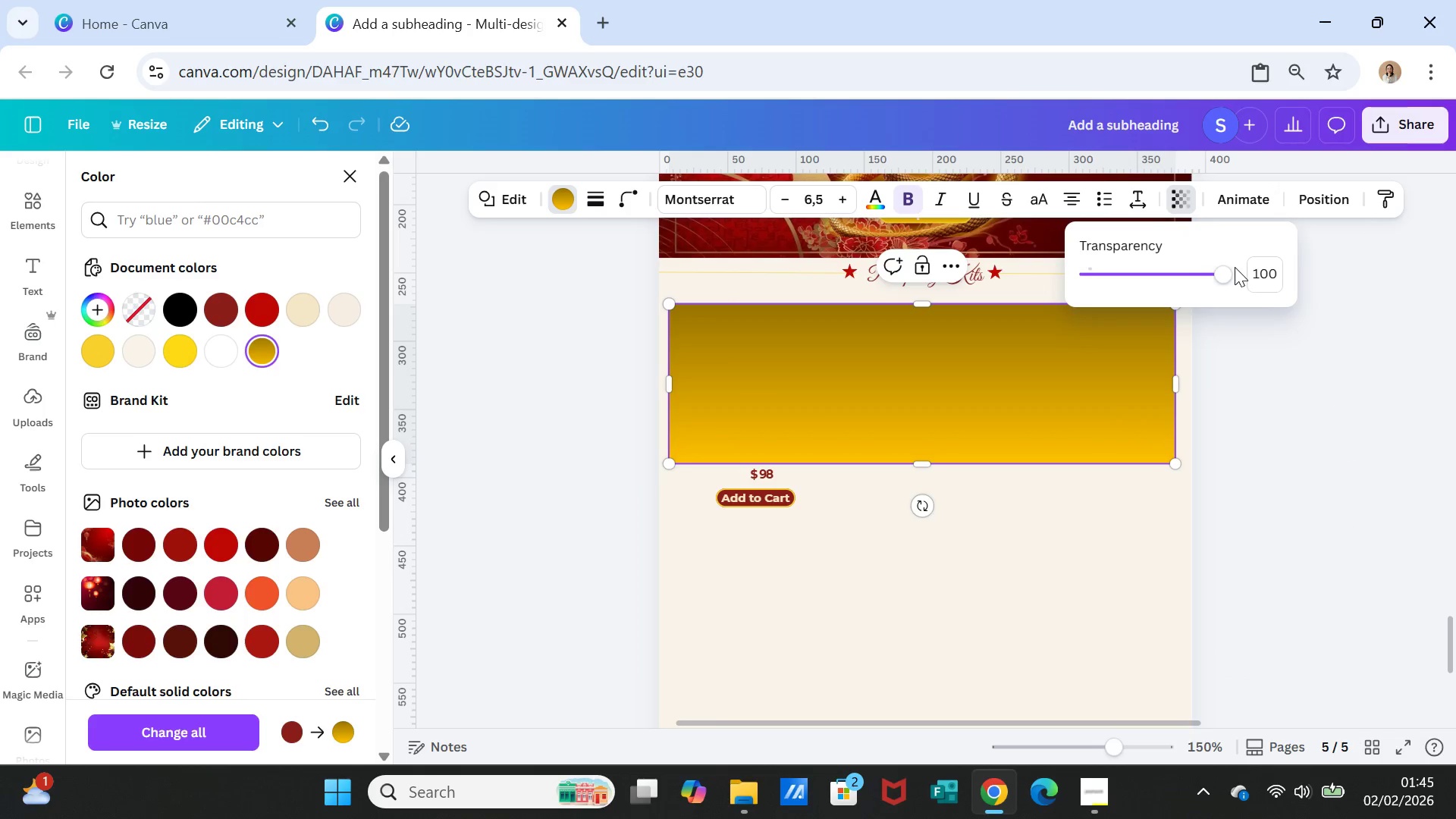 
left_click_drag(start_coordinate=[1228, 267], to_coordinate=[1128, 270])
 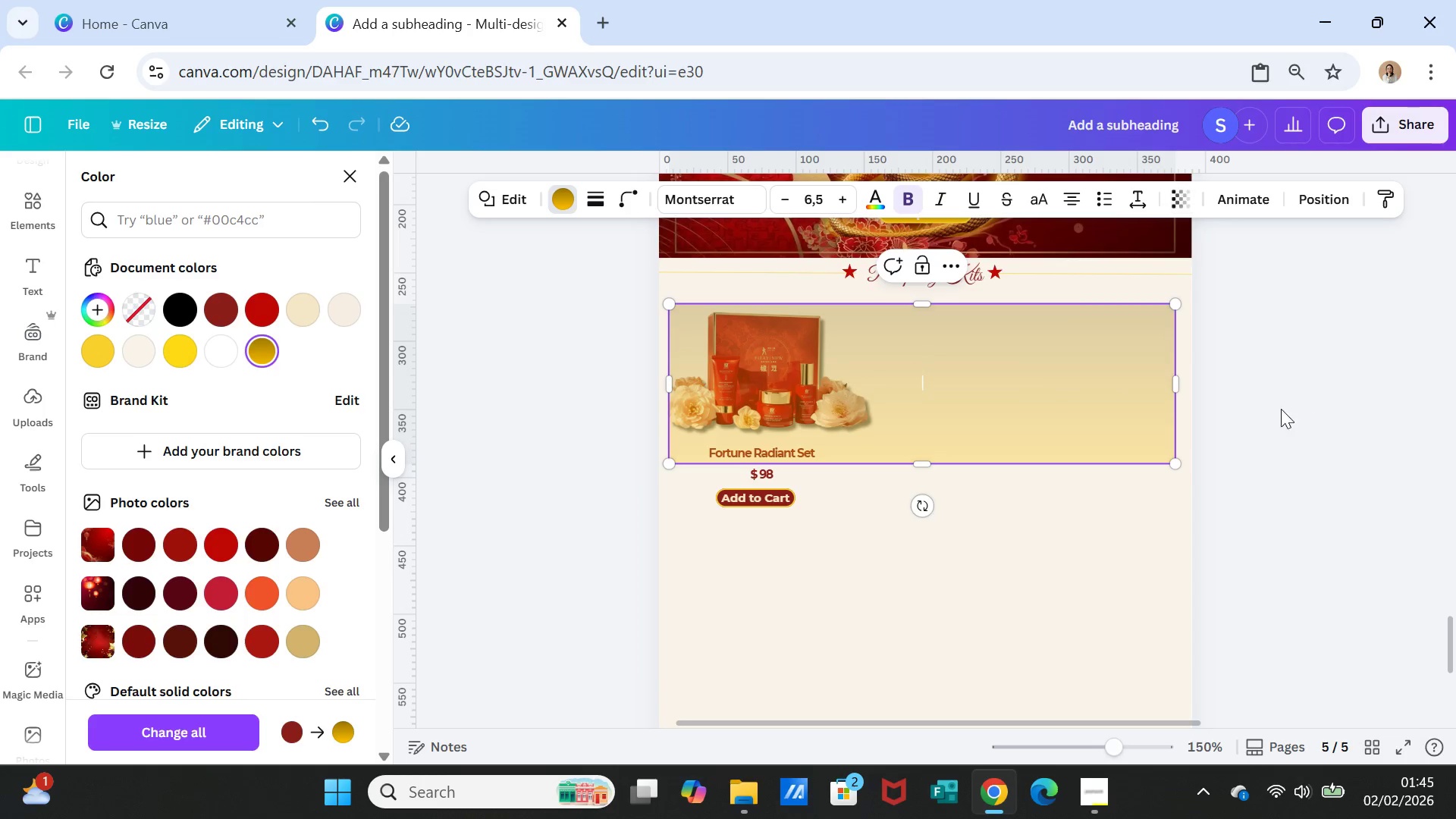 
double_click([1266, 427])
 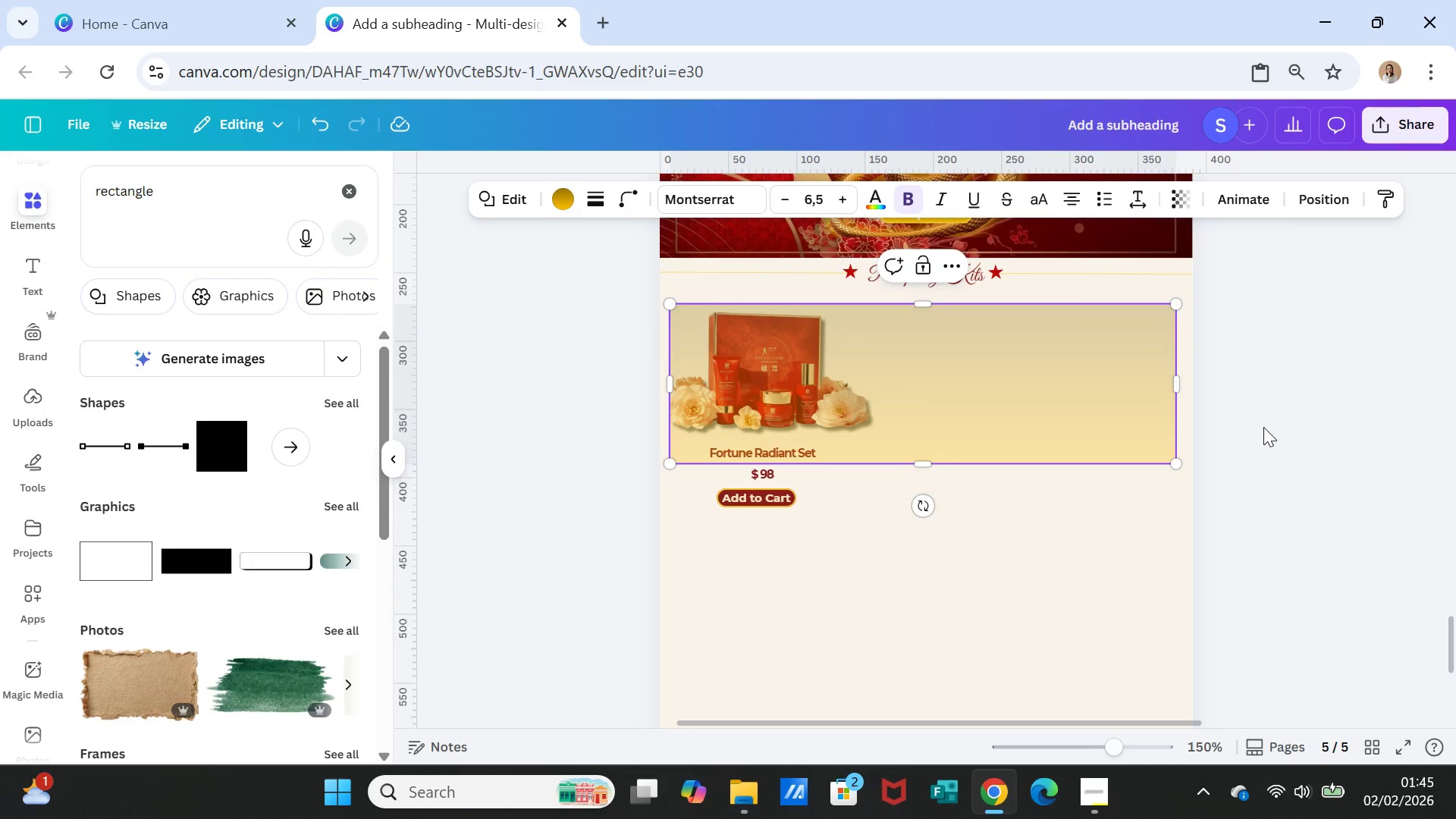 
left_click([1263, 427])
 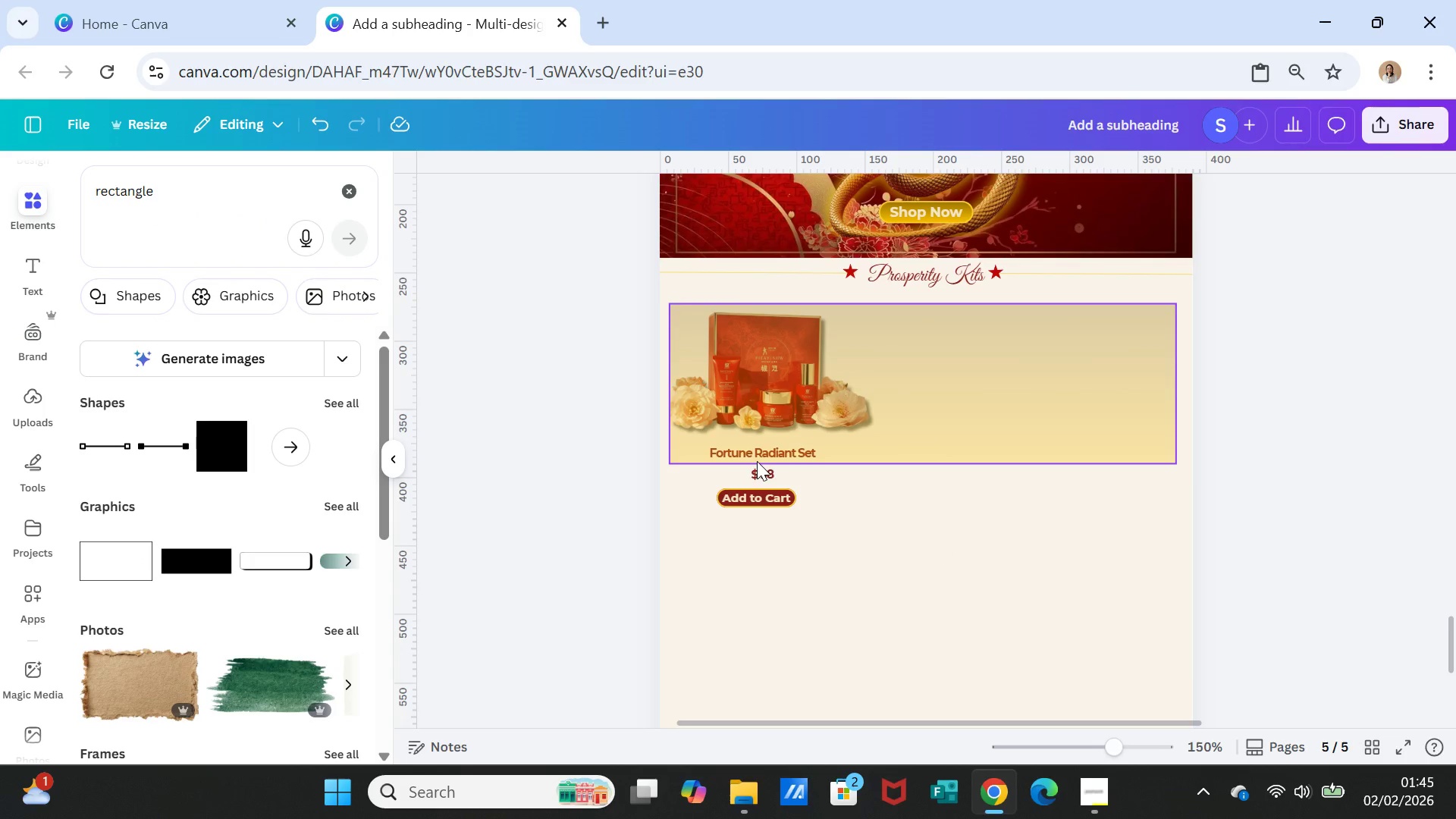 
left_click([756, 451])
 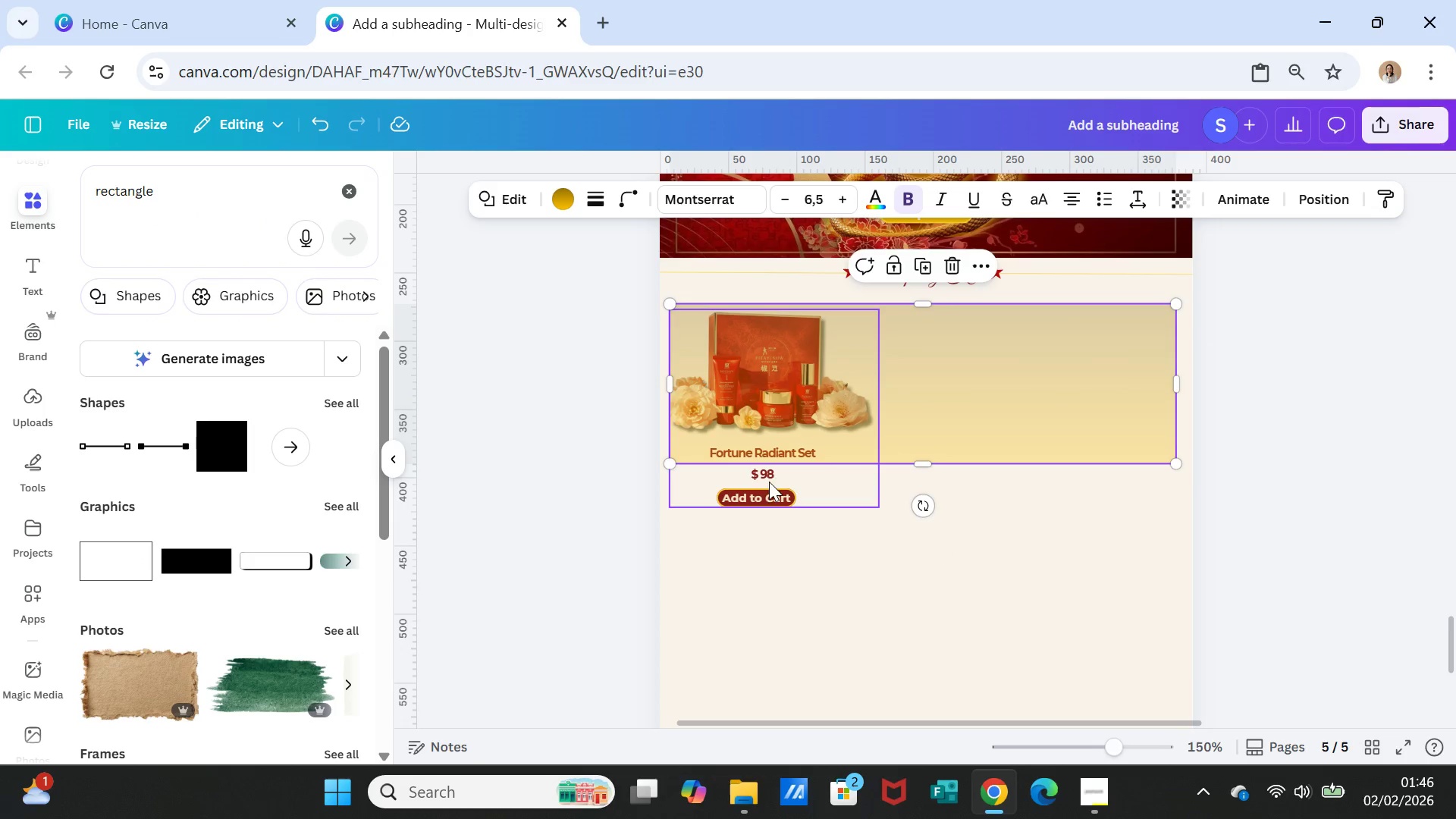 
left_click([767, 488])
 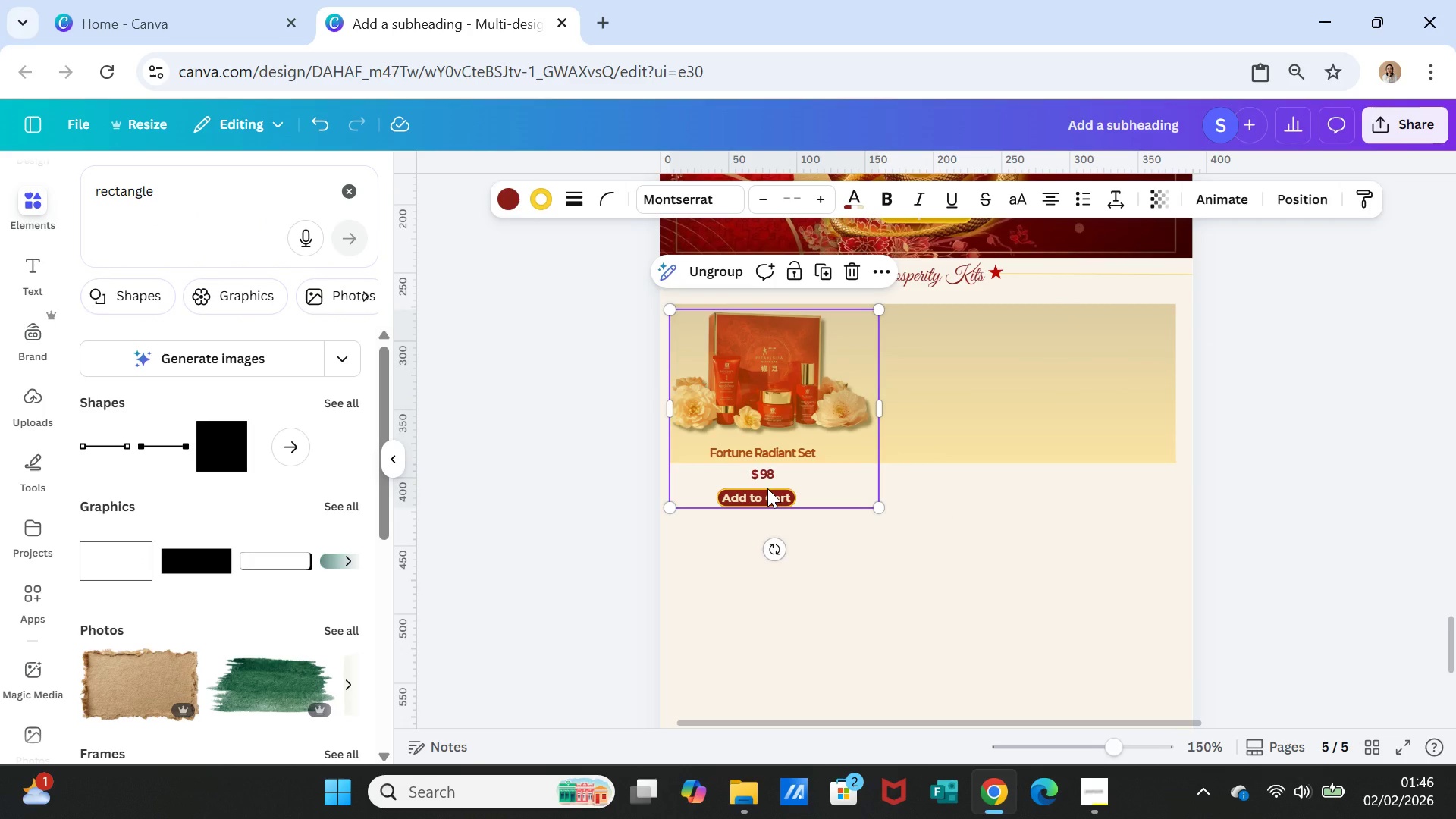 
right_click([767, 488])
 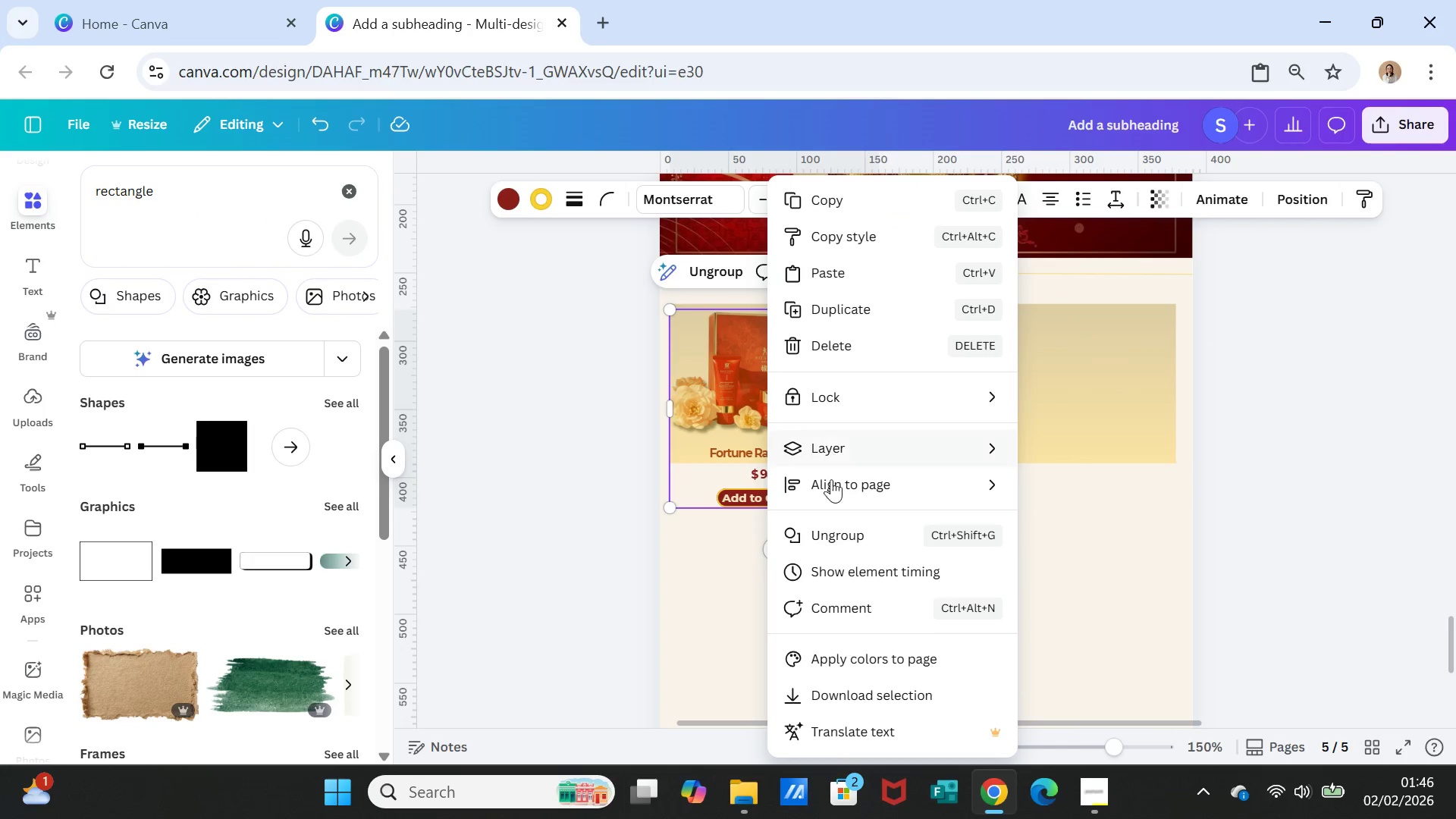 
left_click([840, 524])
 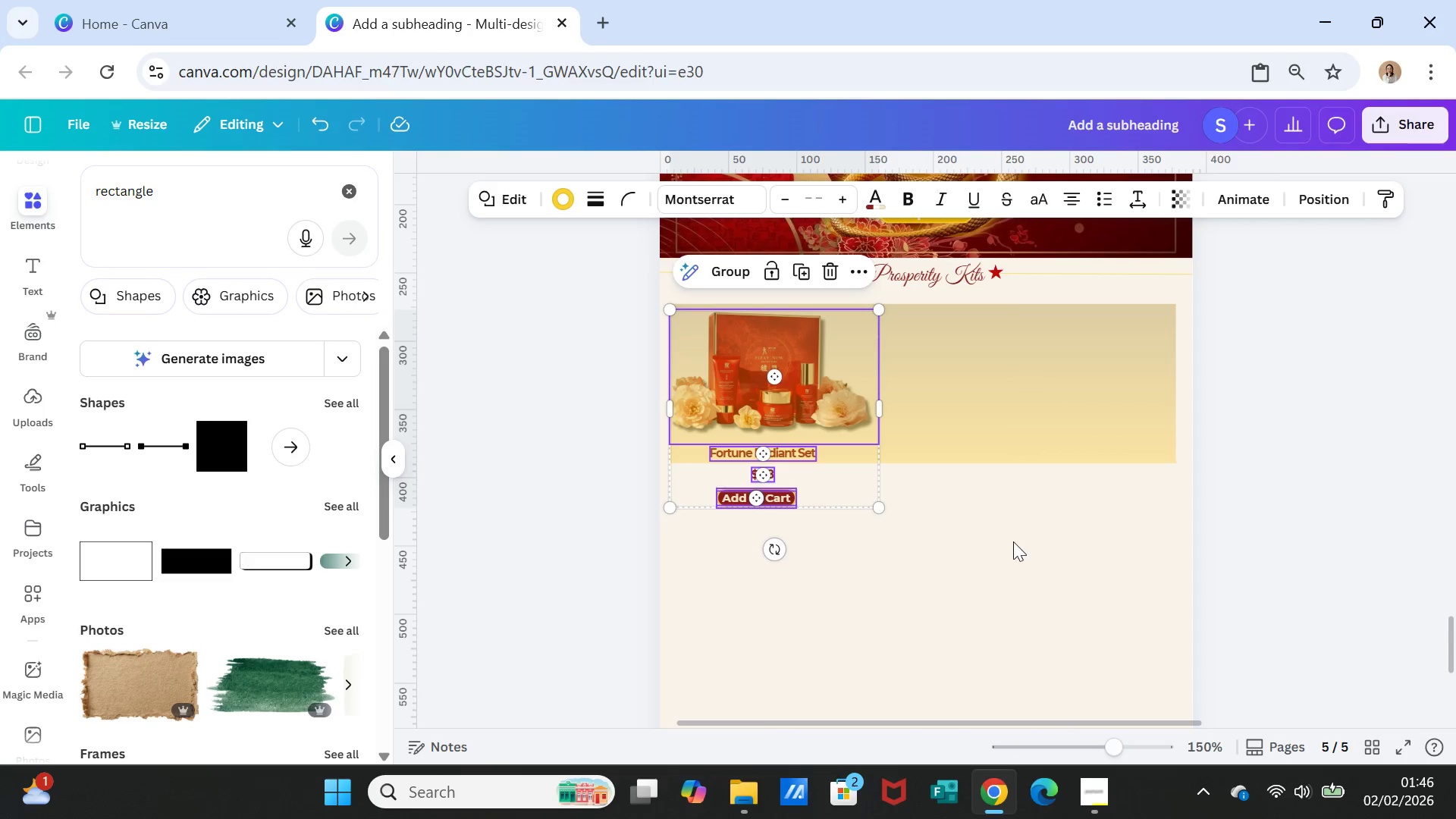 
left_click([1014, 541])
 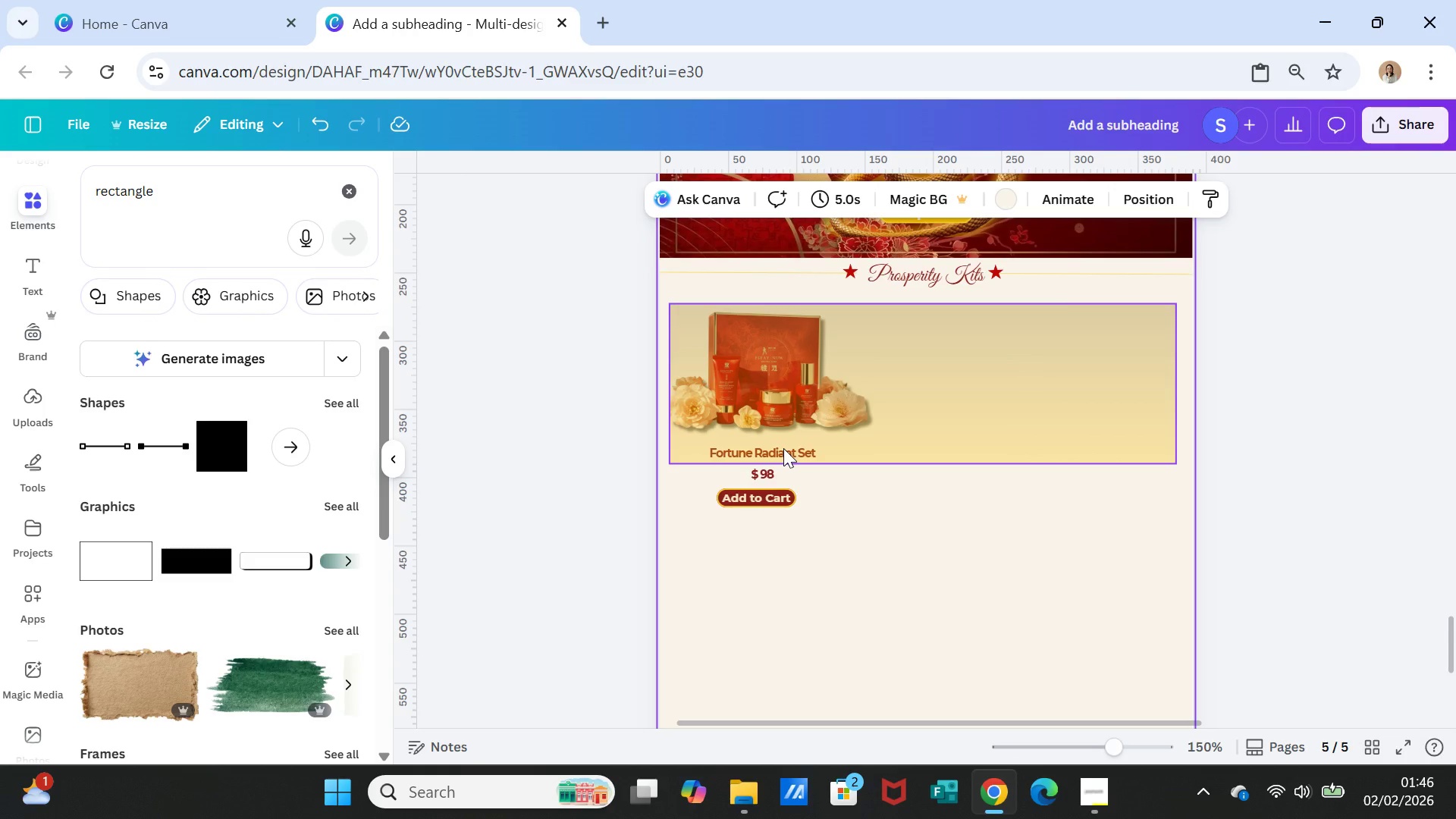 
left_click_drag(start_coordinate=[783, 448], to_coordinate=[924, 459])
 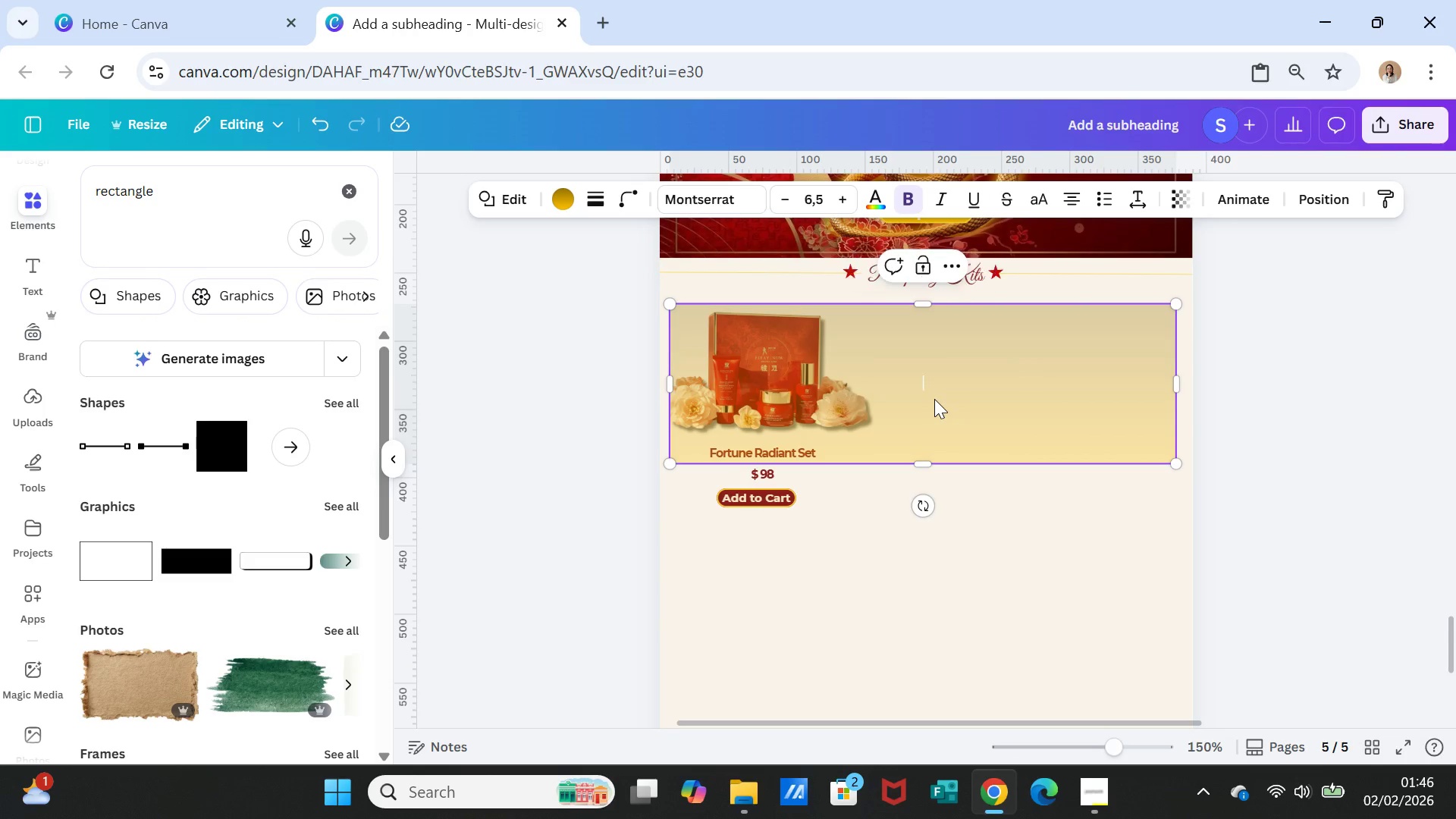 
left_click([924, 459])
 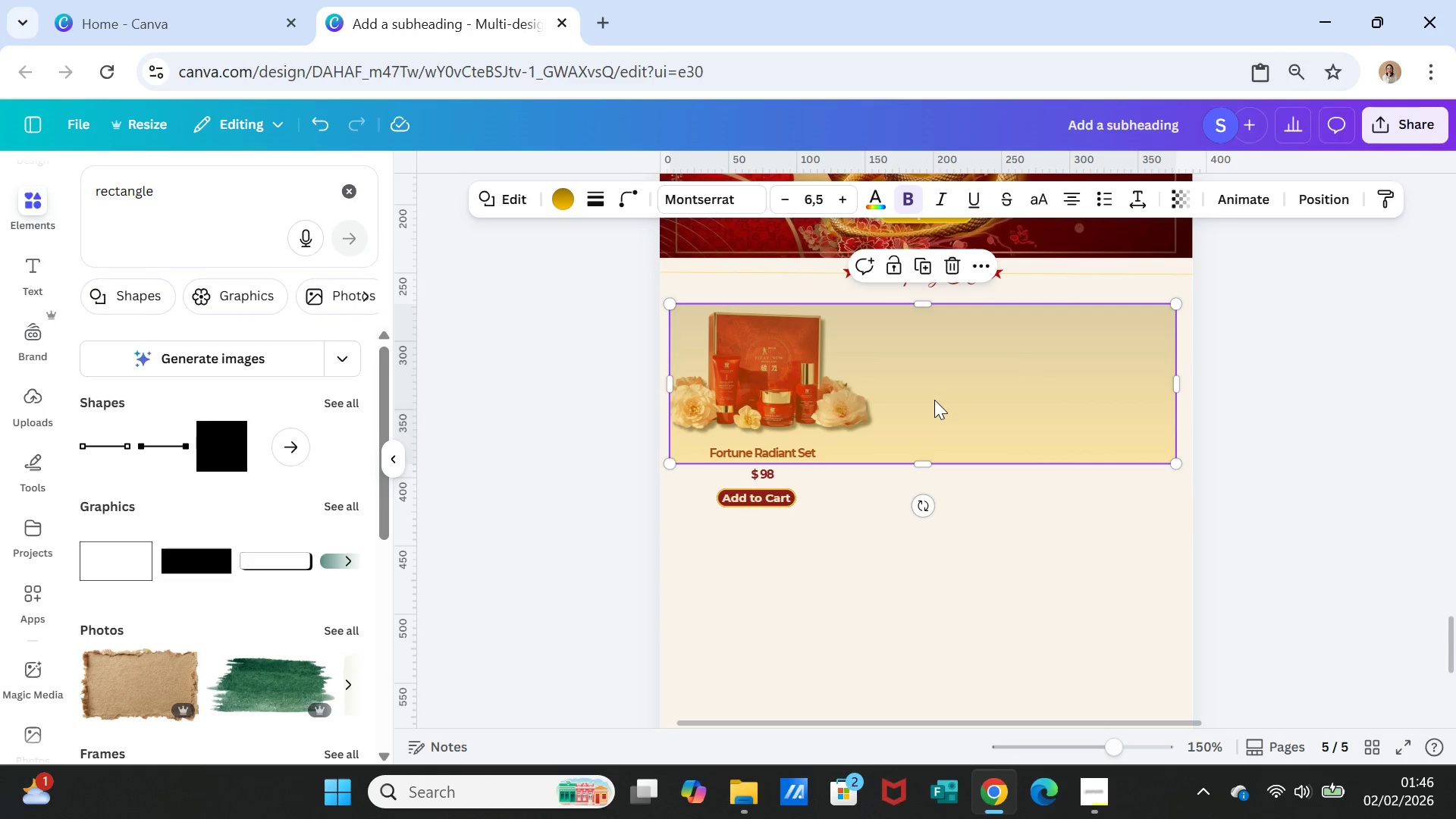 
left_click([934, 399])
 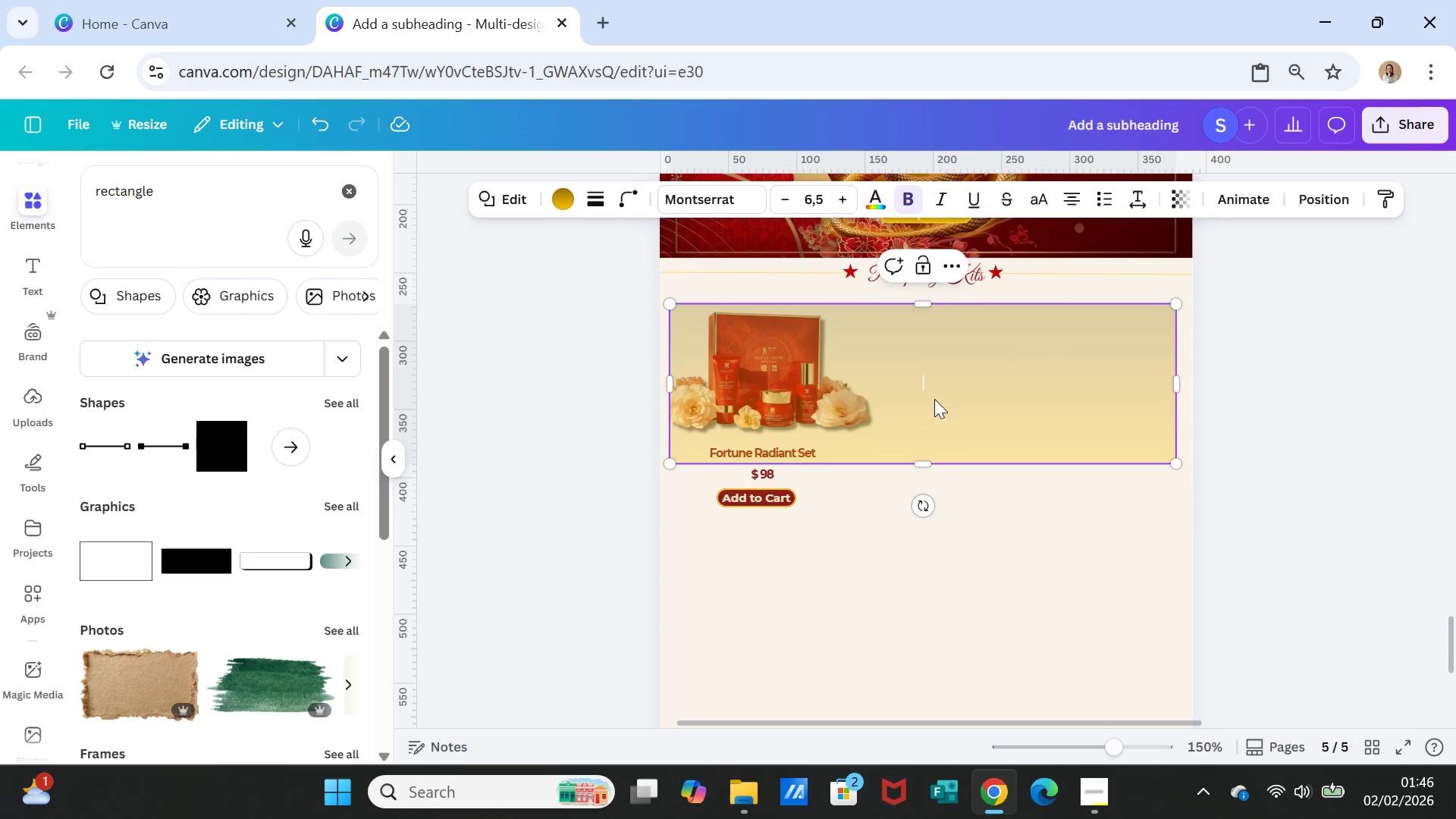 
right_click([934, 399])
 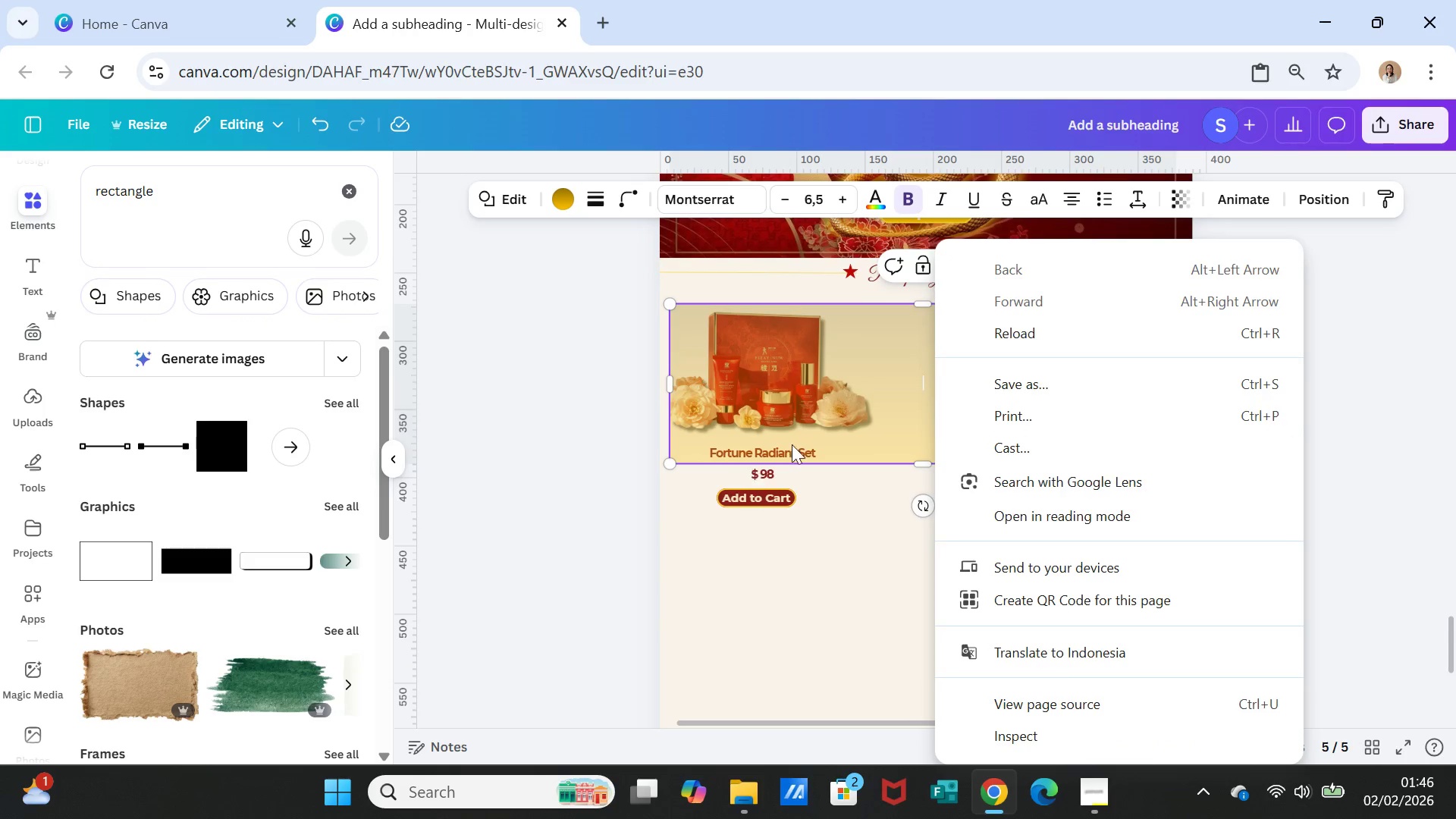 
left_click([809, 428])
 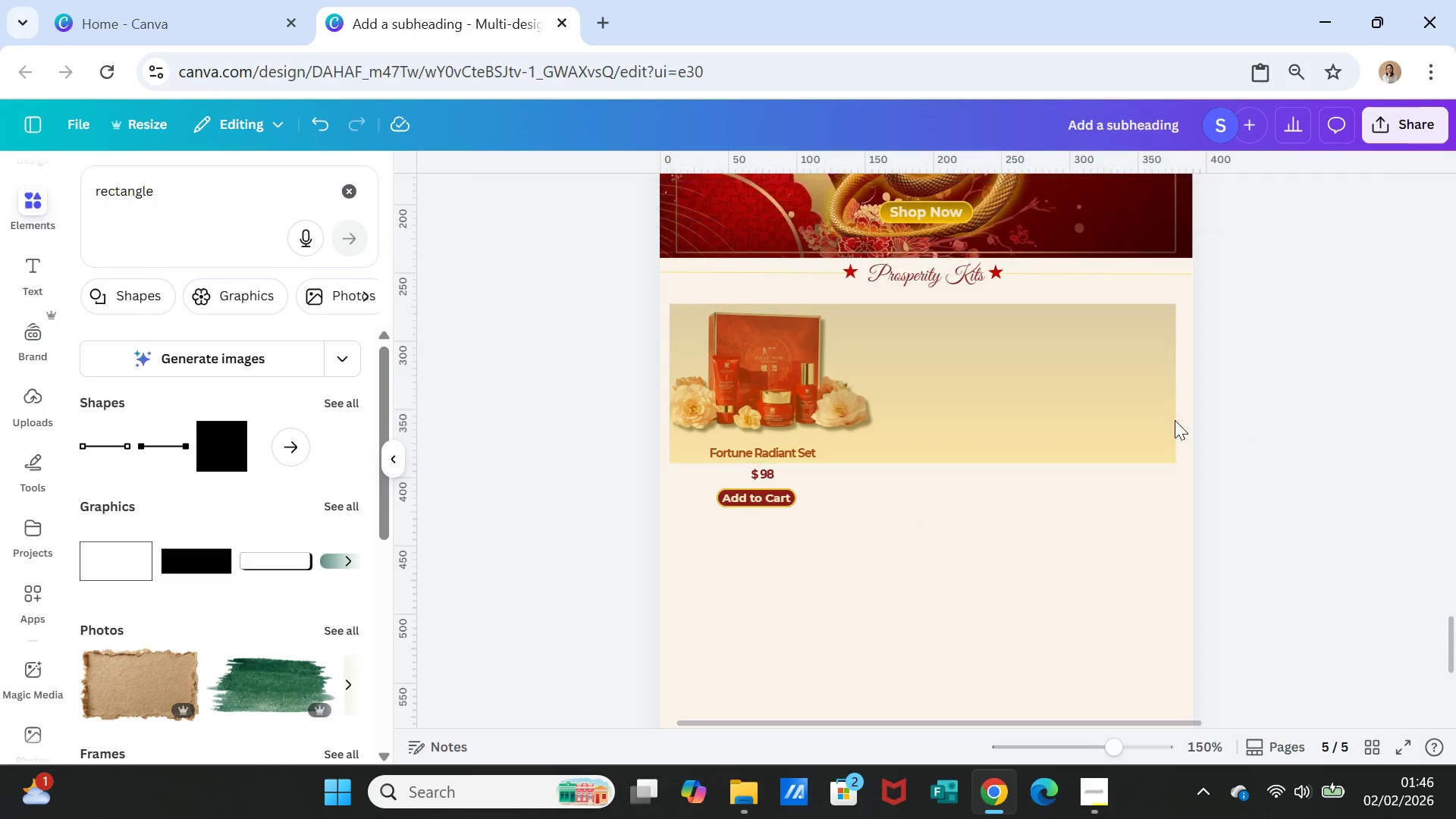 
left_click([1147, 416])
 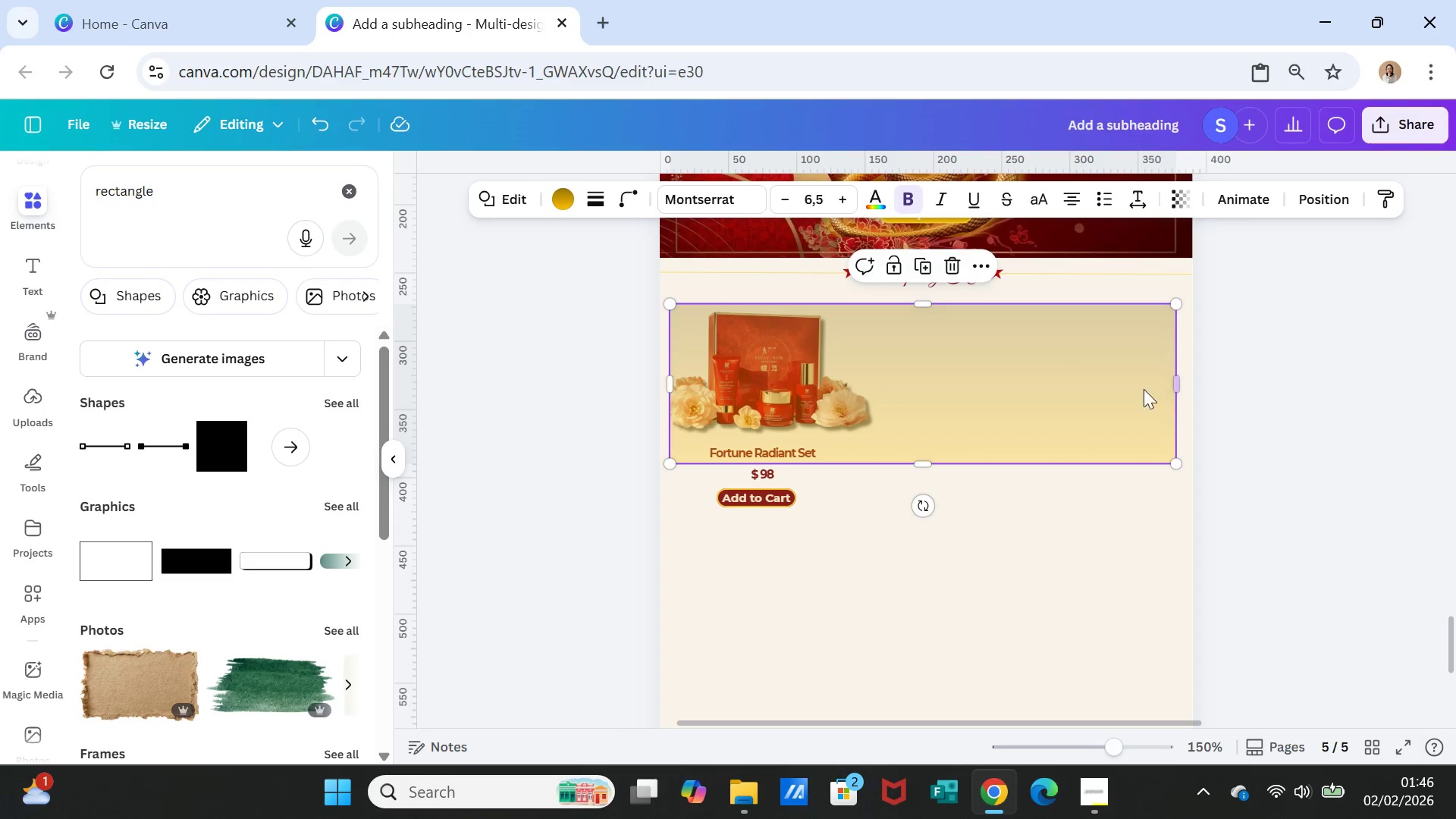 
left_click_drag(start_coordinate=[1102, 394], to_coordinate=[1109, 394])
 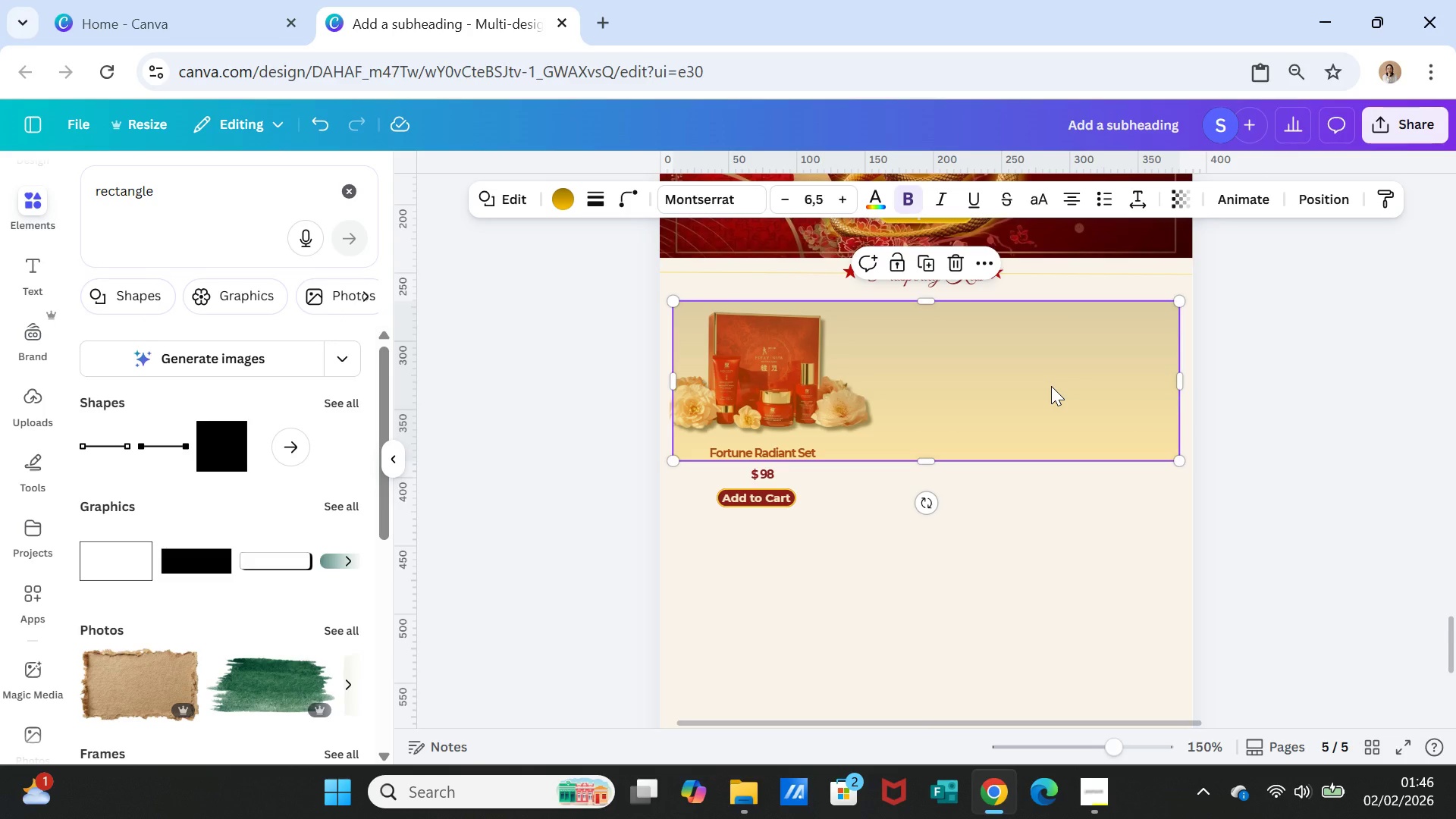 
right_click([1051, 386])
 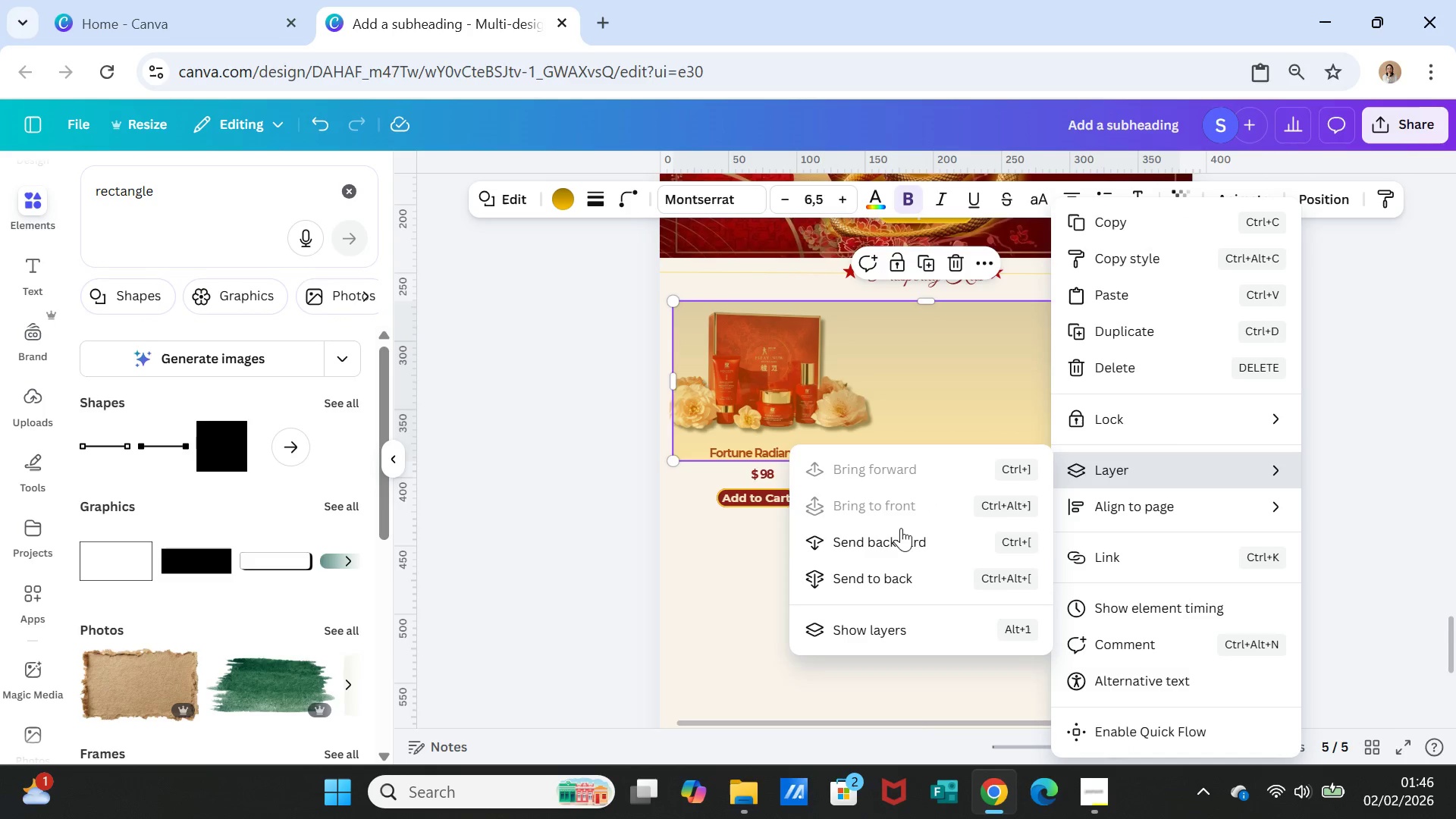 
left_click([895, 570])
 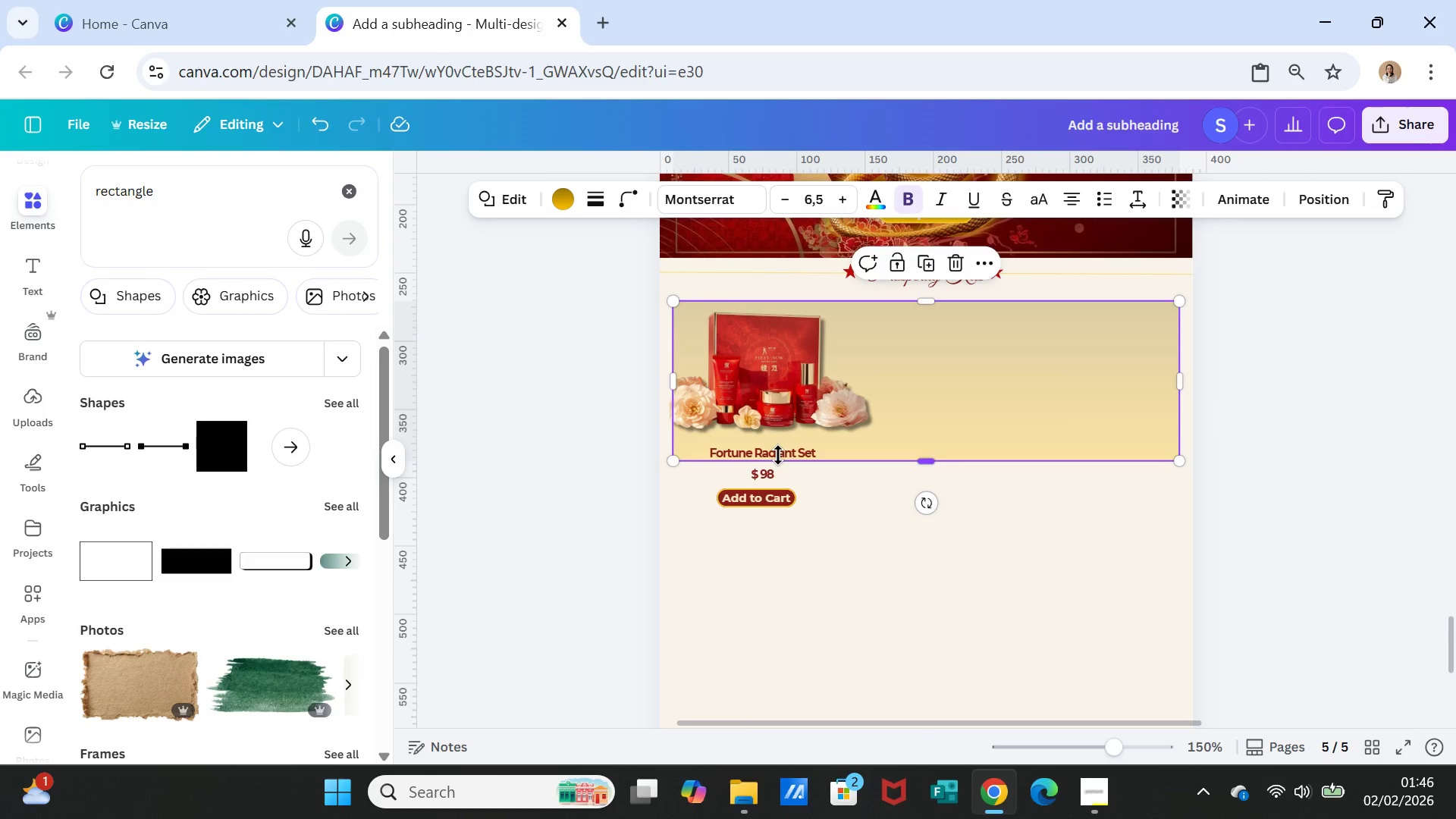 
left_click([844, 499])
 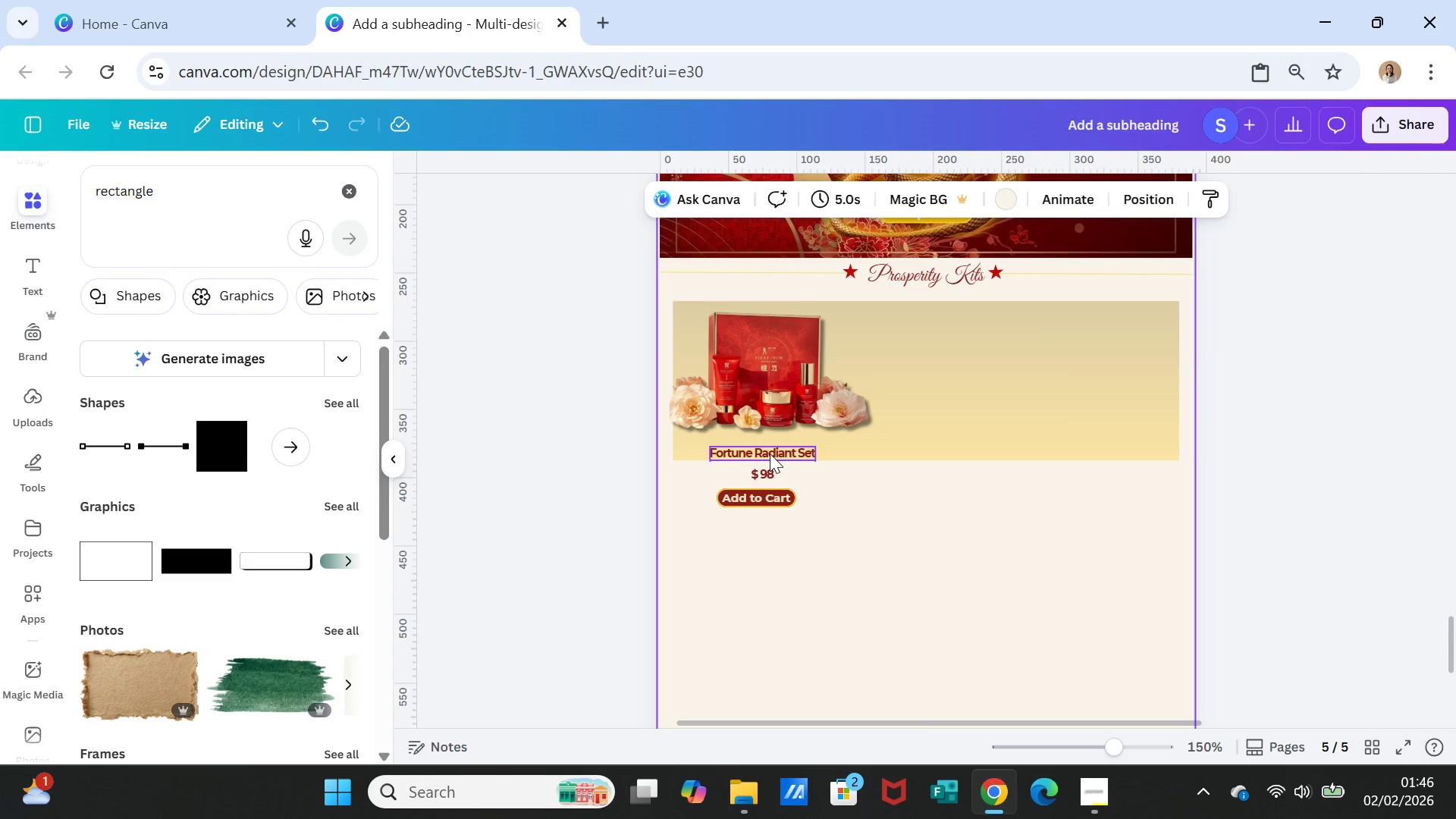 
left_click_drag(start_coordinate=[770, 453], to_coordinate=[1020, 340])
 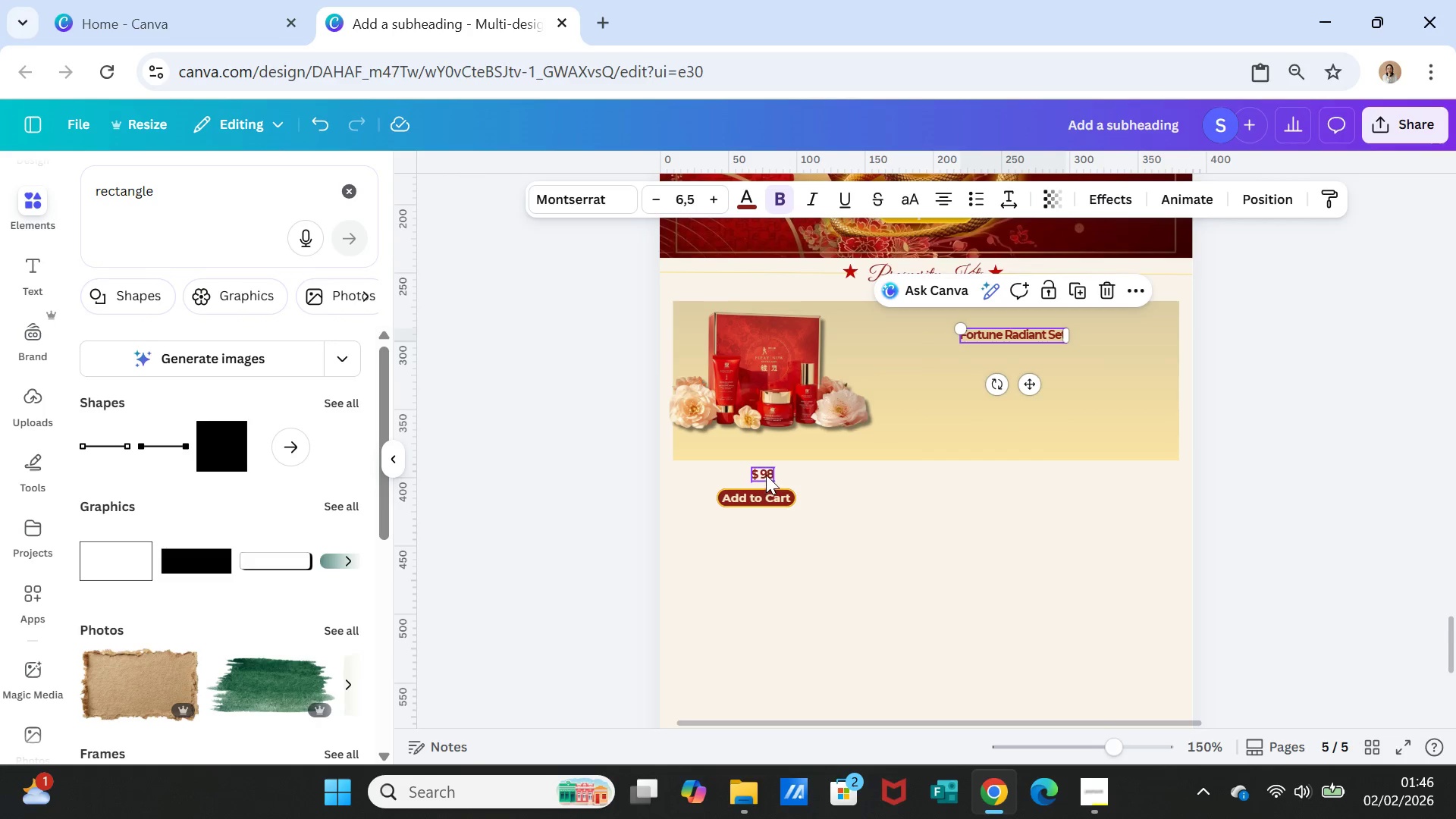 
left_click([766, 473])
 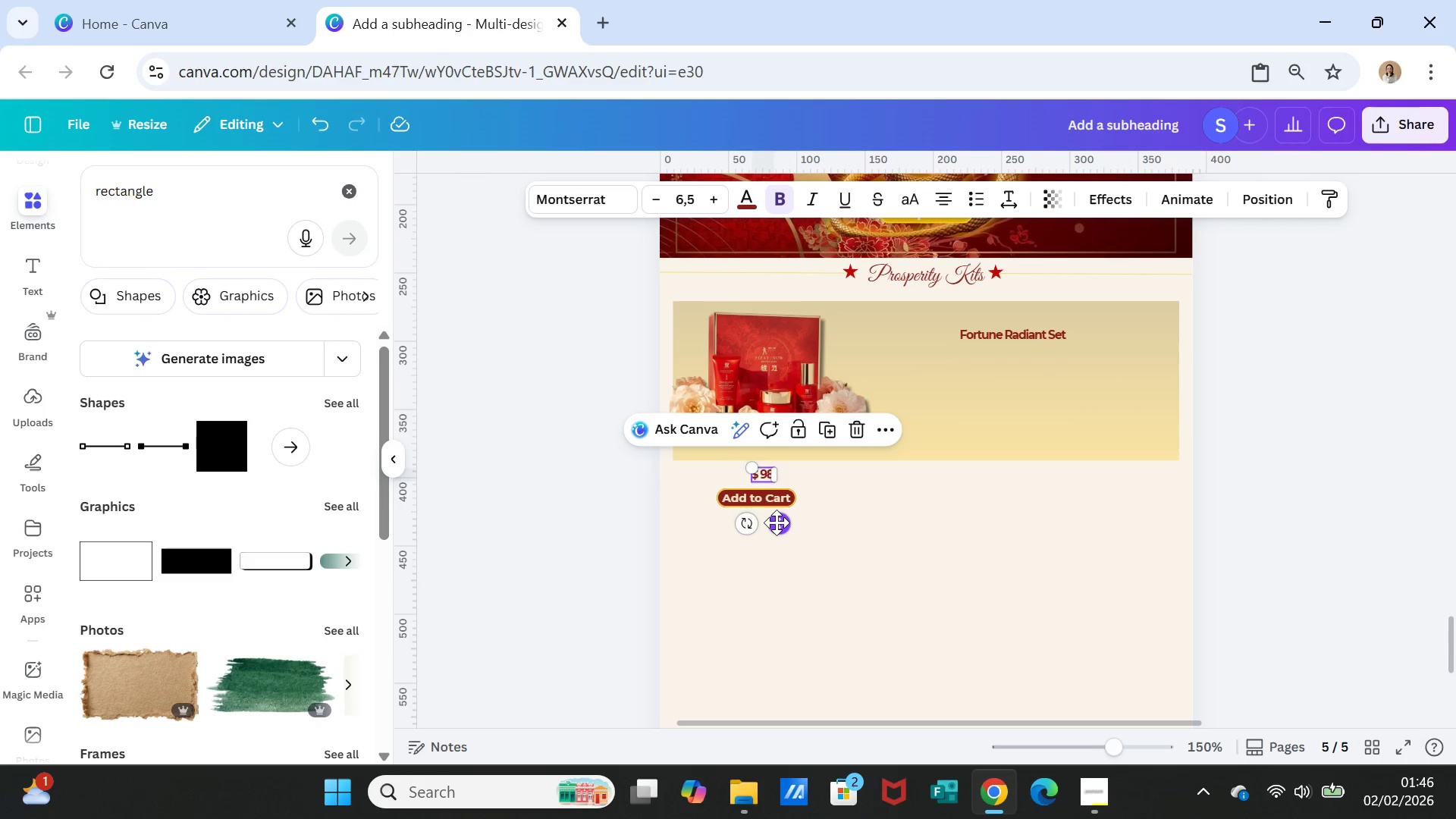 
left_click_drag(start_coordinate=[778, 522], to_coordinate=[1027, 410])
 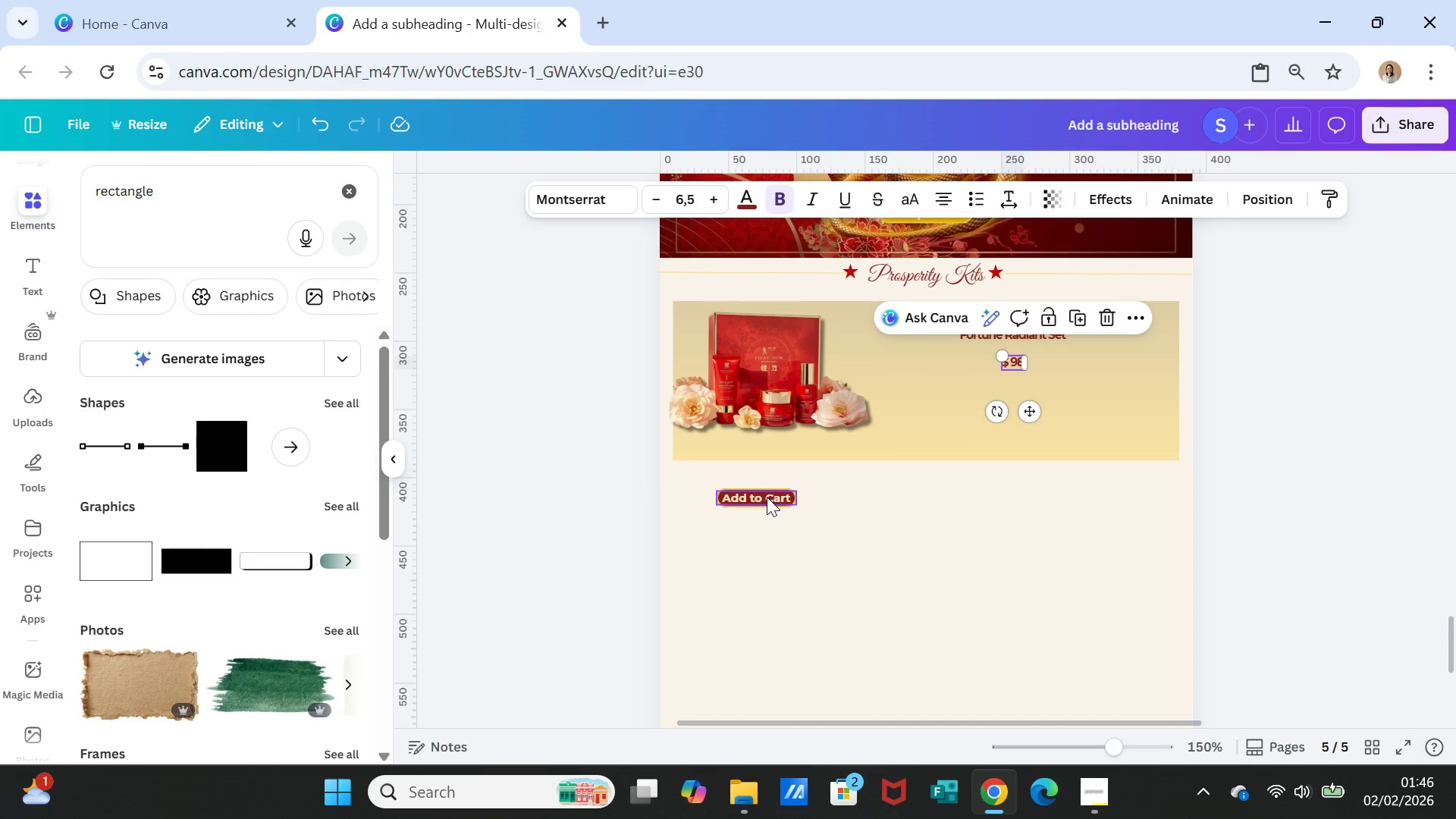 
left_click([767, 497])
 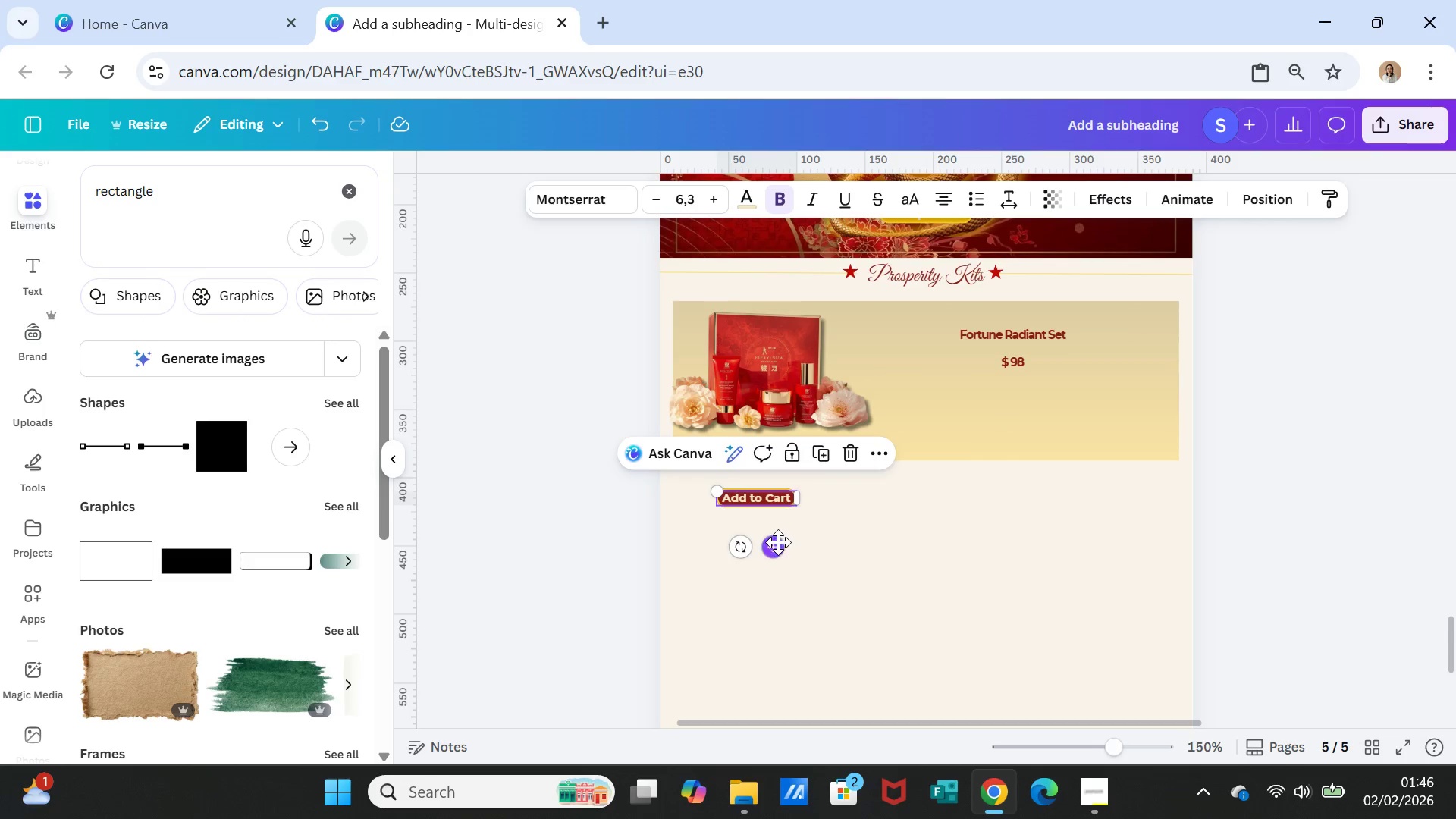 
left_click_drag(start_coordinate=[774, 548], to_coordinate=[1034, 438])
 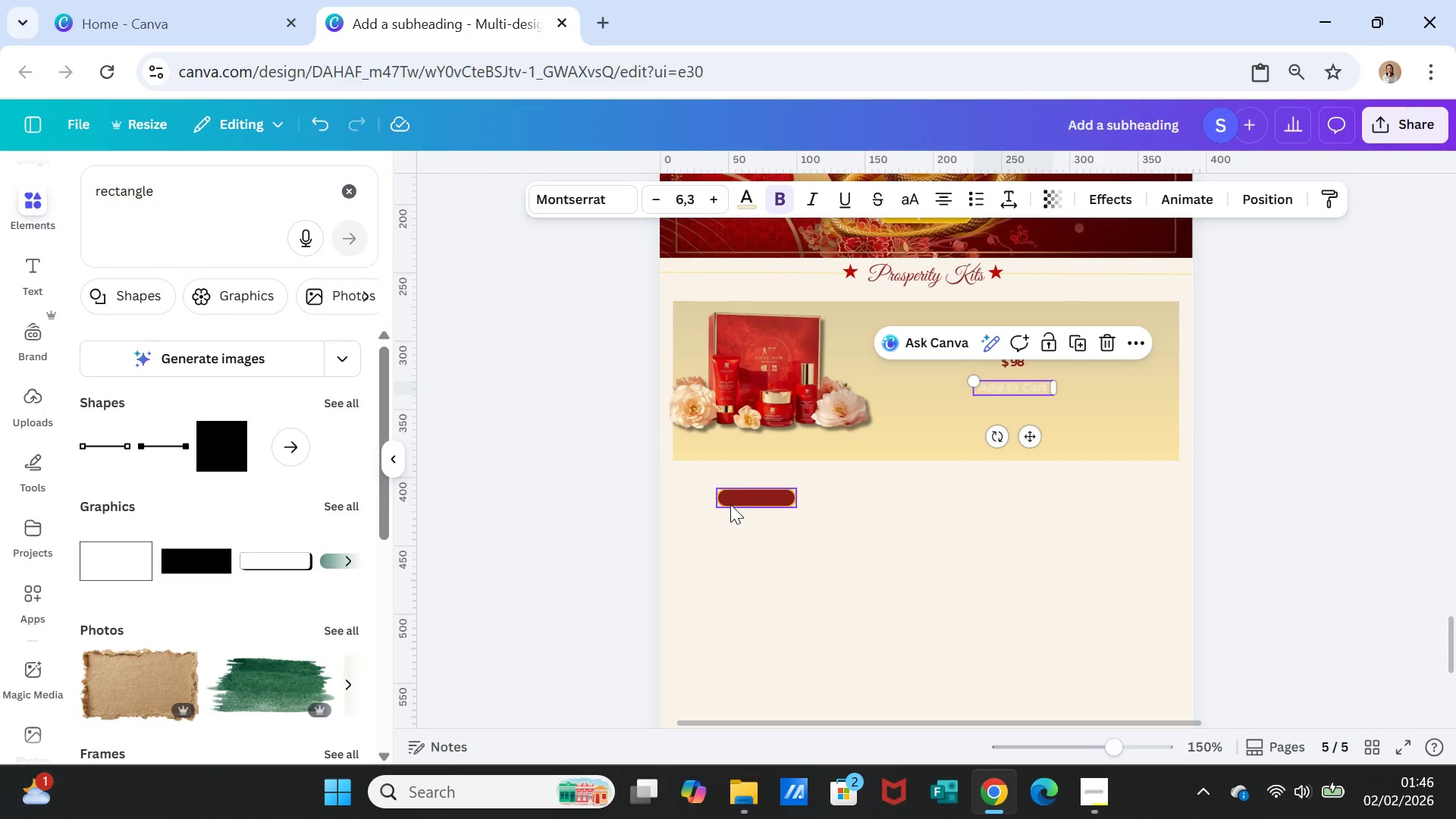 
left_click([730, 504])
 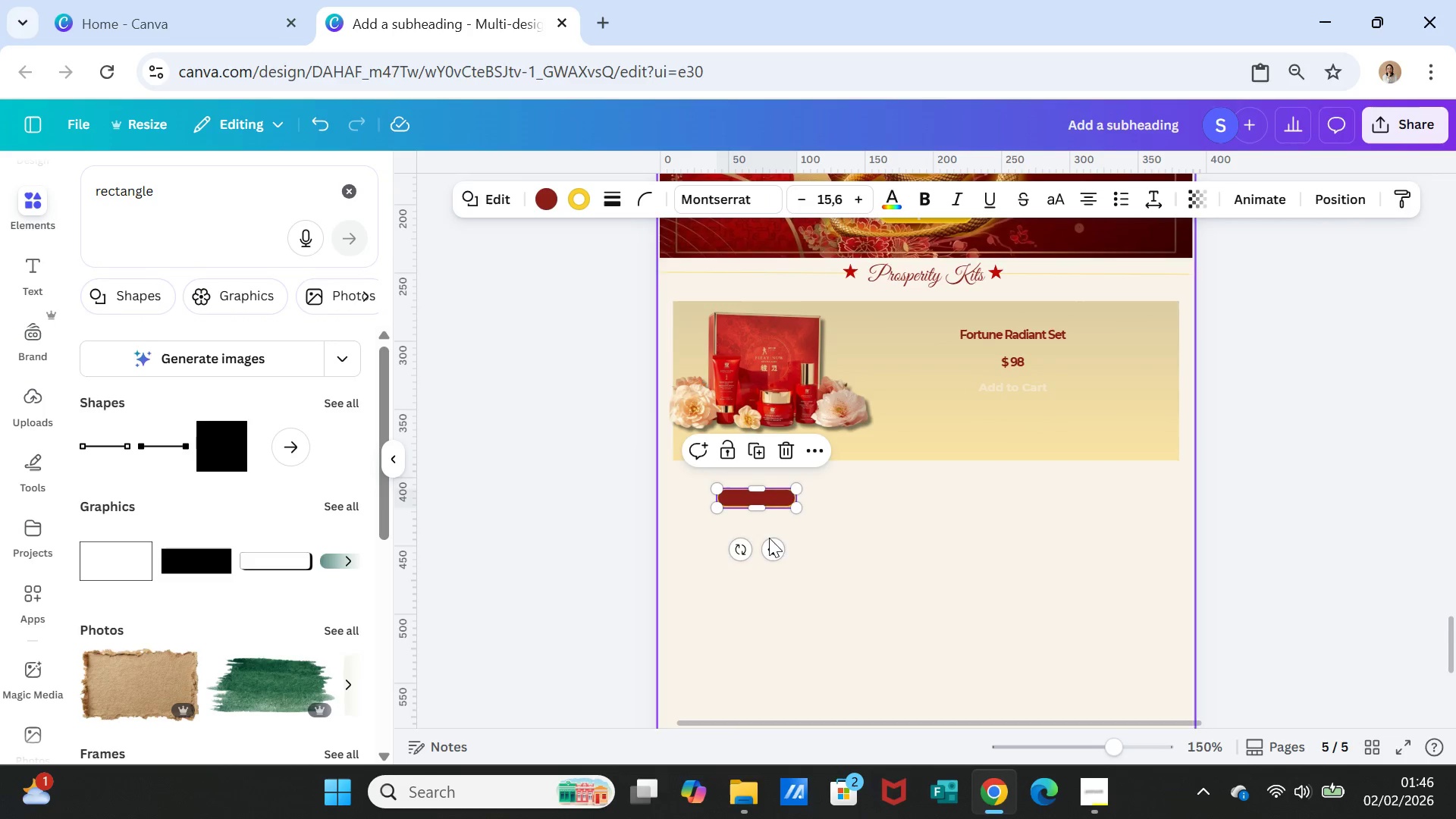 
left_click_drag(start_coordinate=[770, 545], to_coordinate=[1030, 433])
 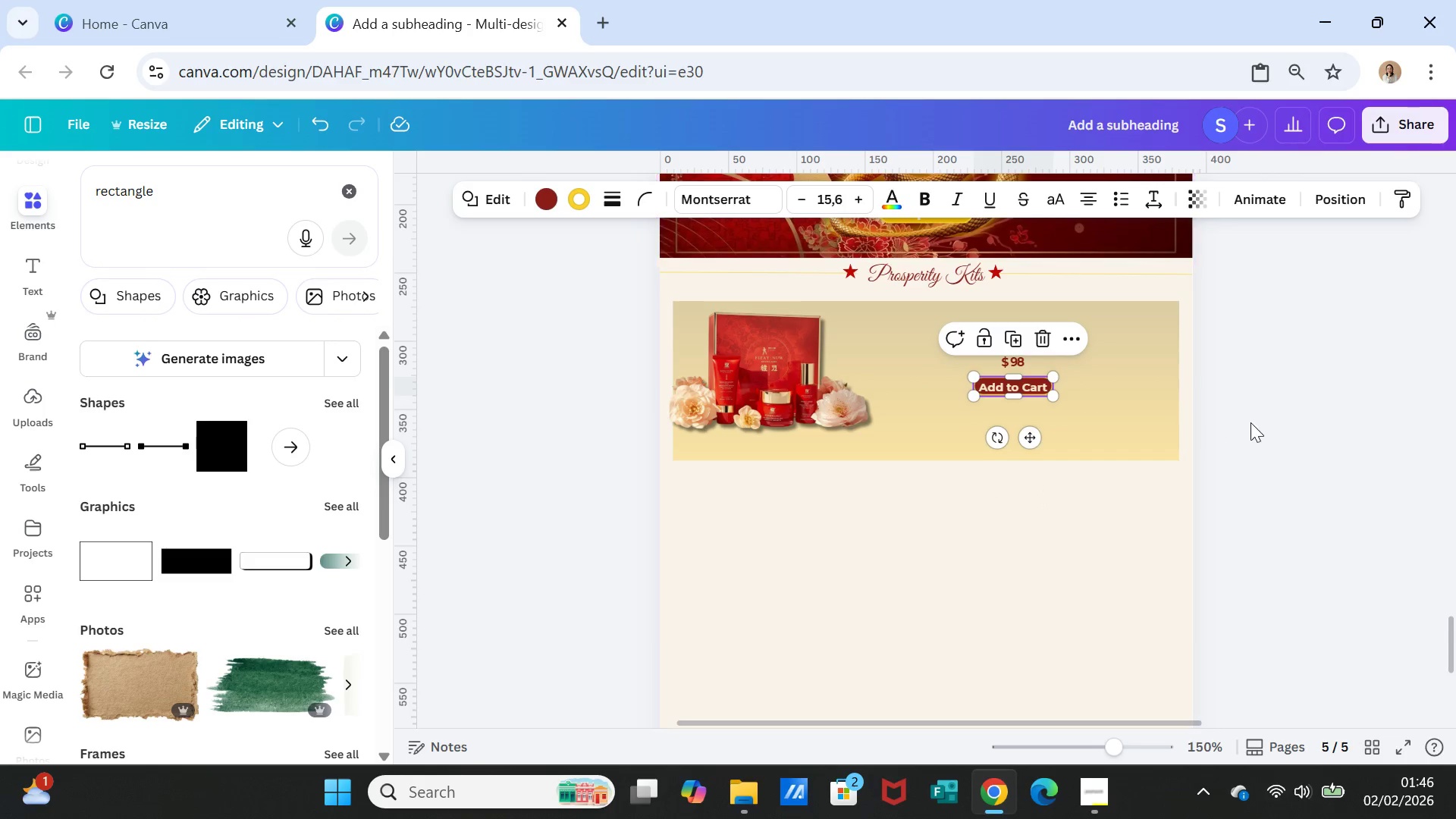 
left_click([1254, 421])
 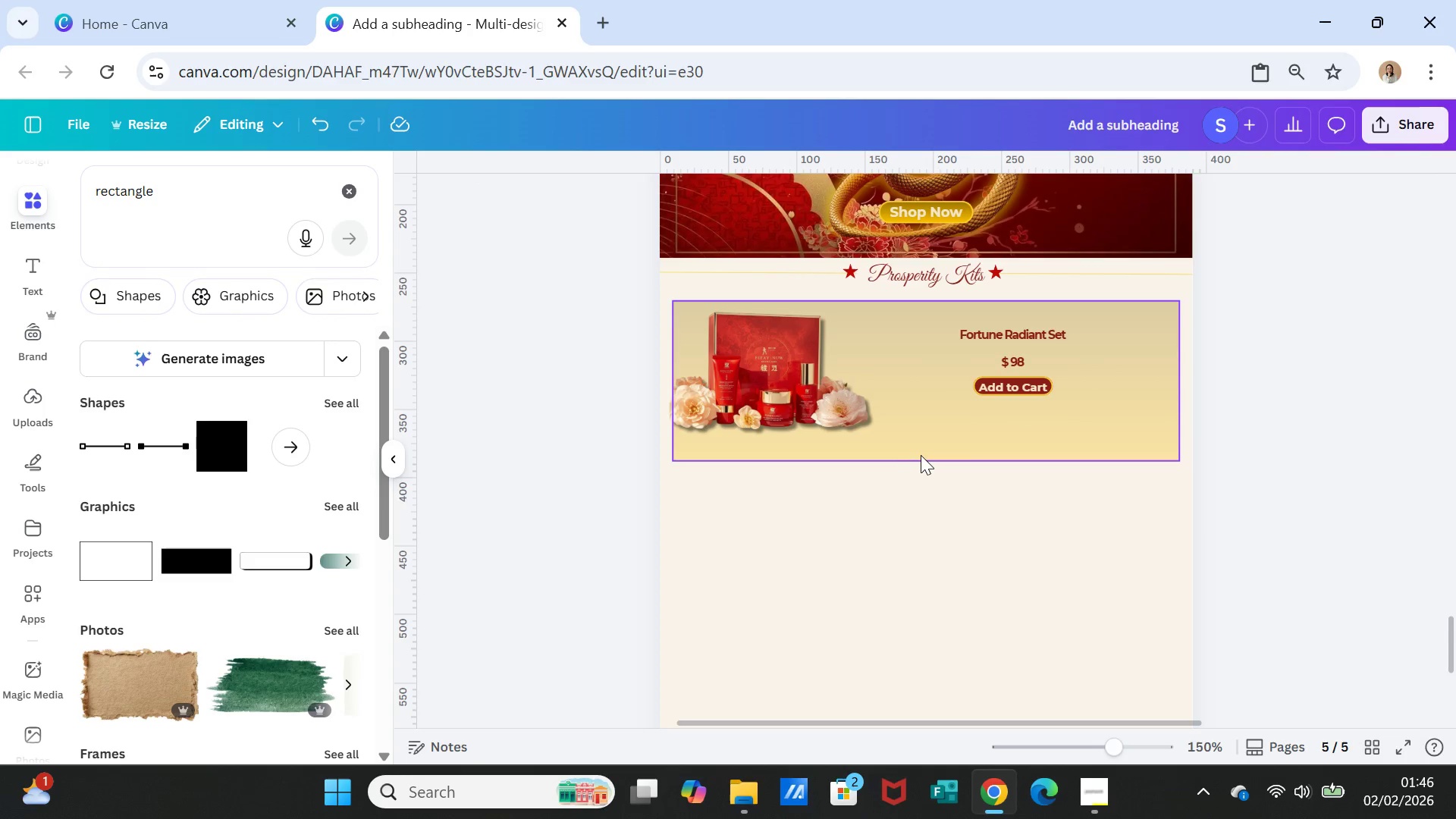 
left_click([921, 450])
 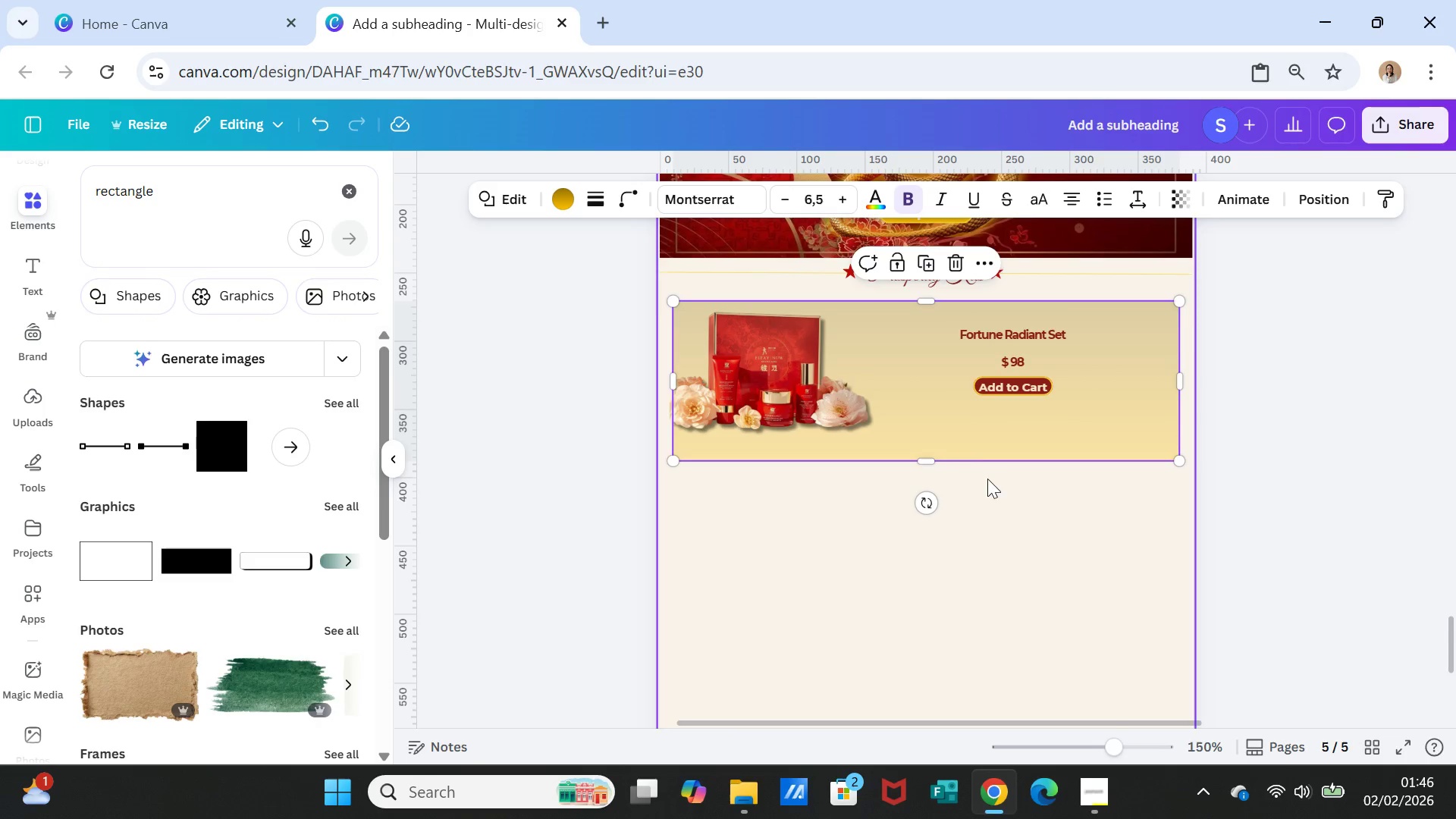 
left_click_drag(start_coordinate=[927, 463], to_coordinate=[928, 449])
 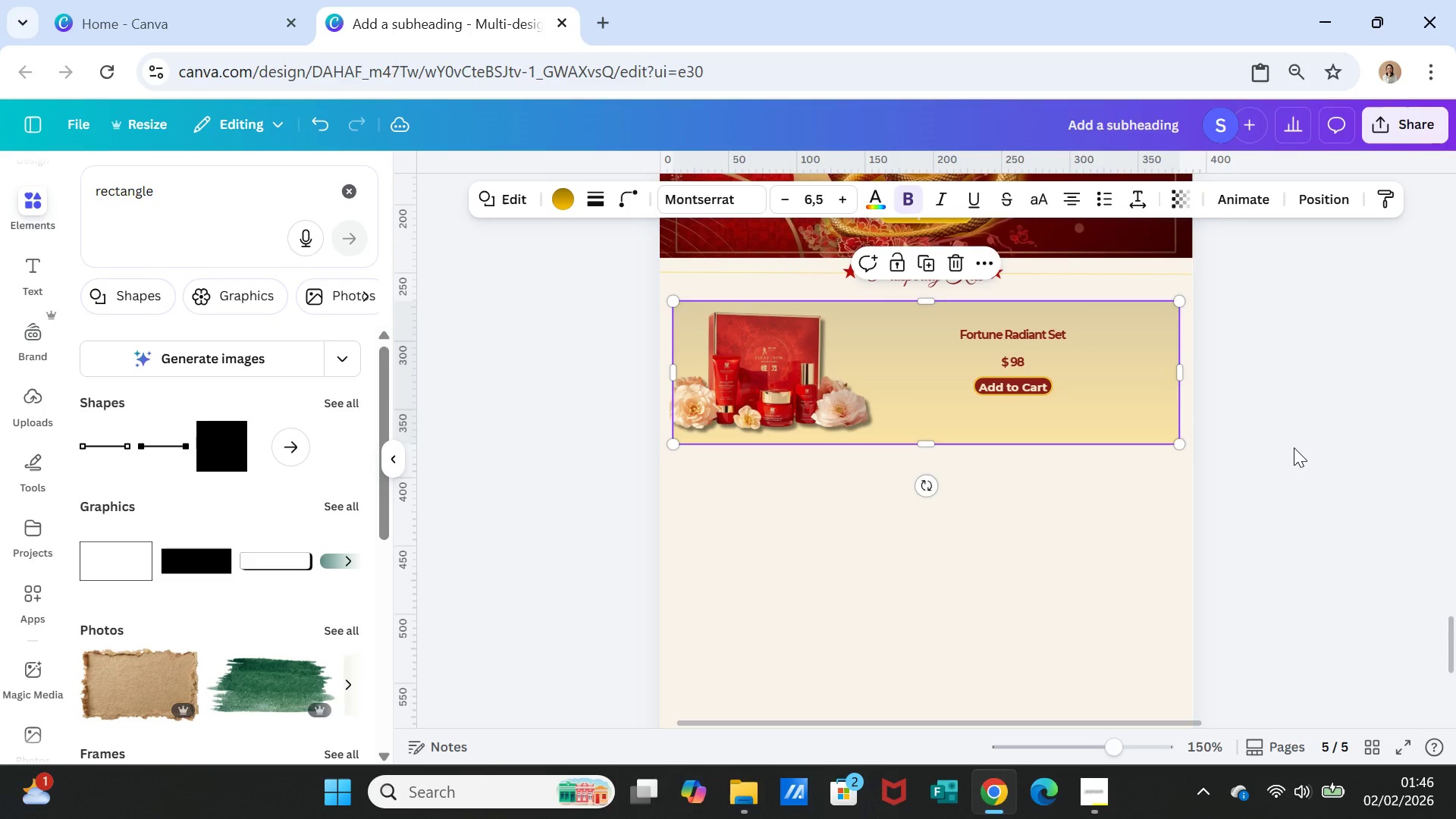 
left_click([1294, 447])
 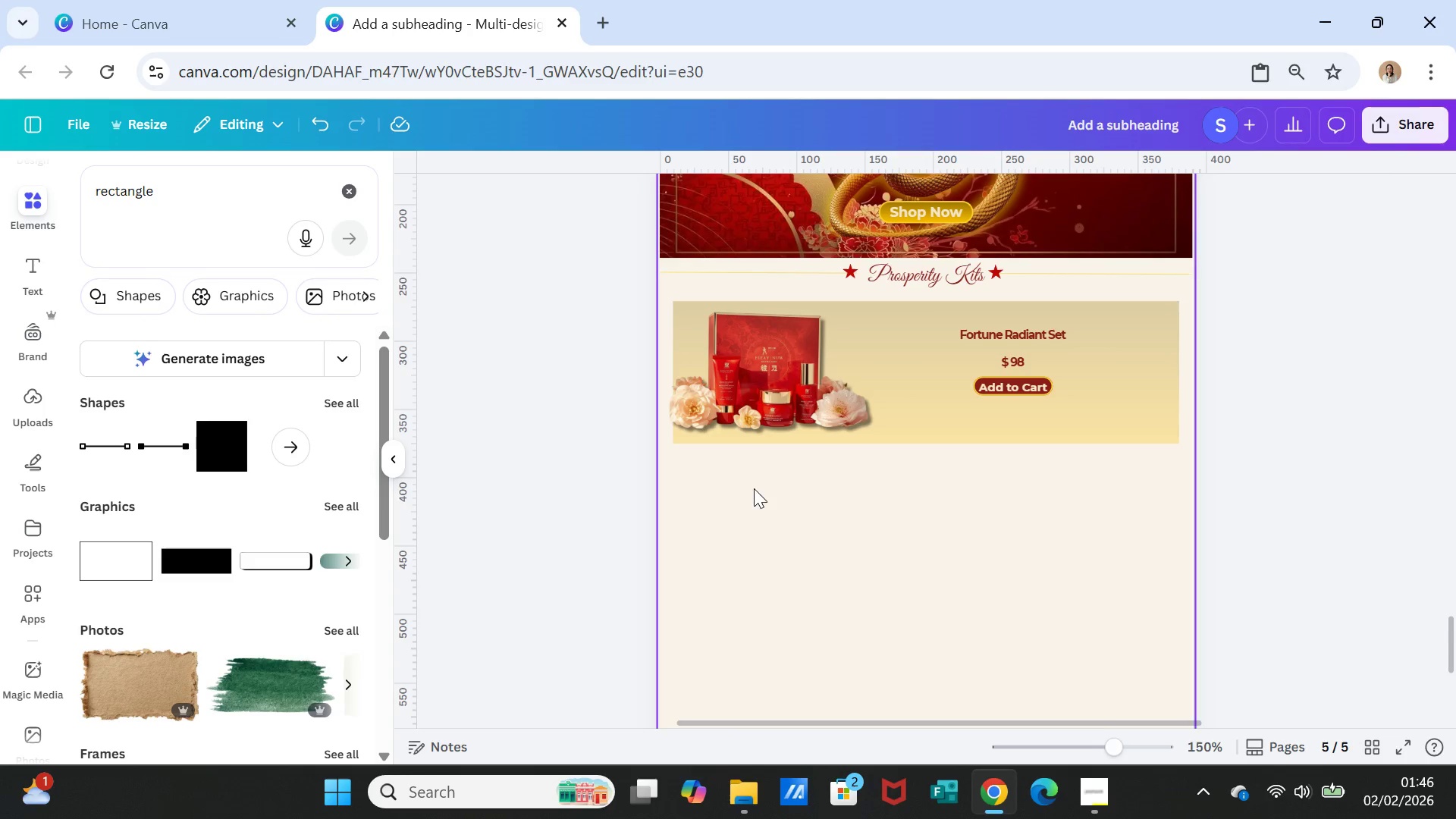 
scroll: coordinate [1057, 557], scroll_direction: up, amount: 20.0
 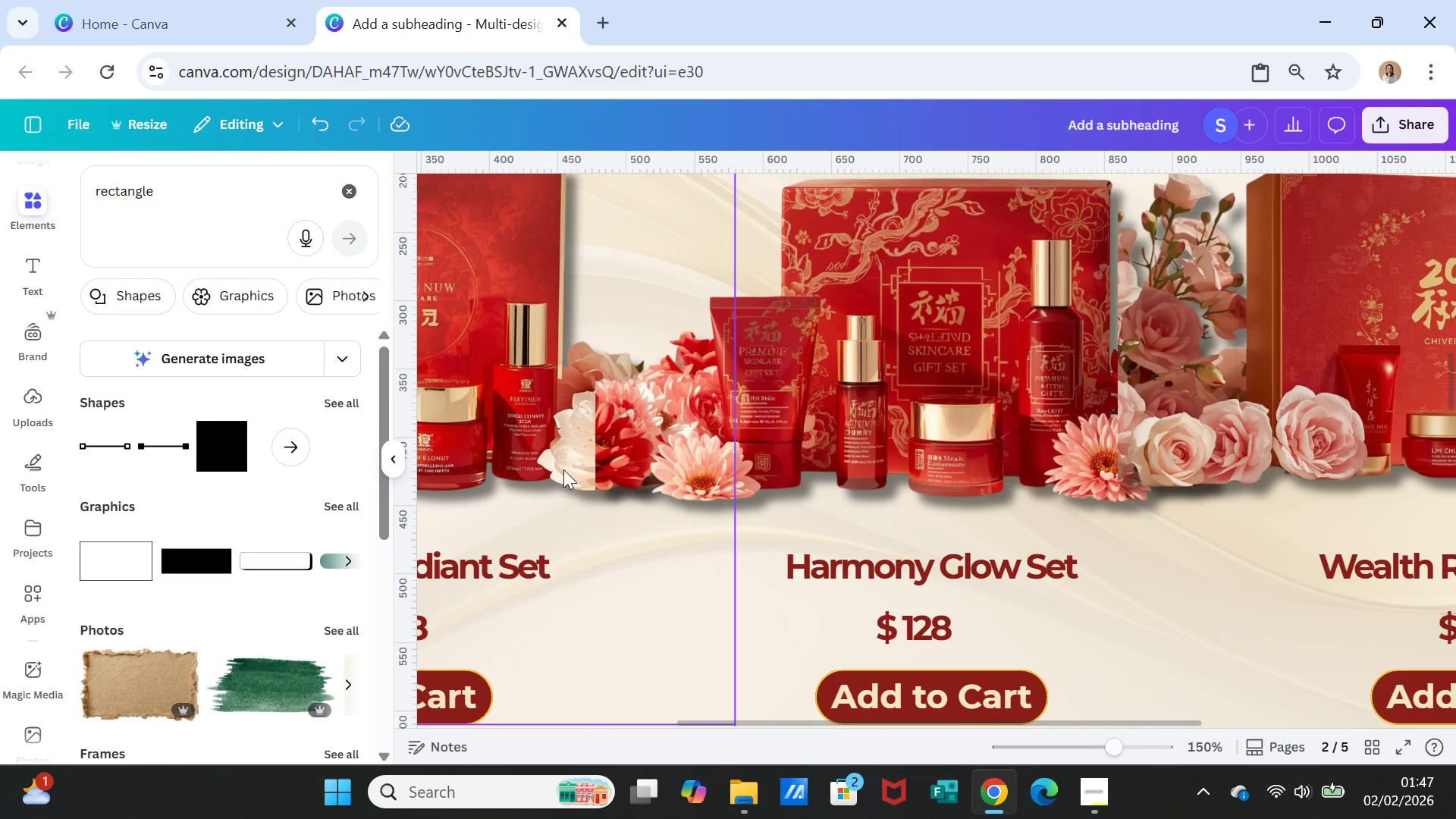 
left_click([545, 457])
 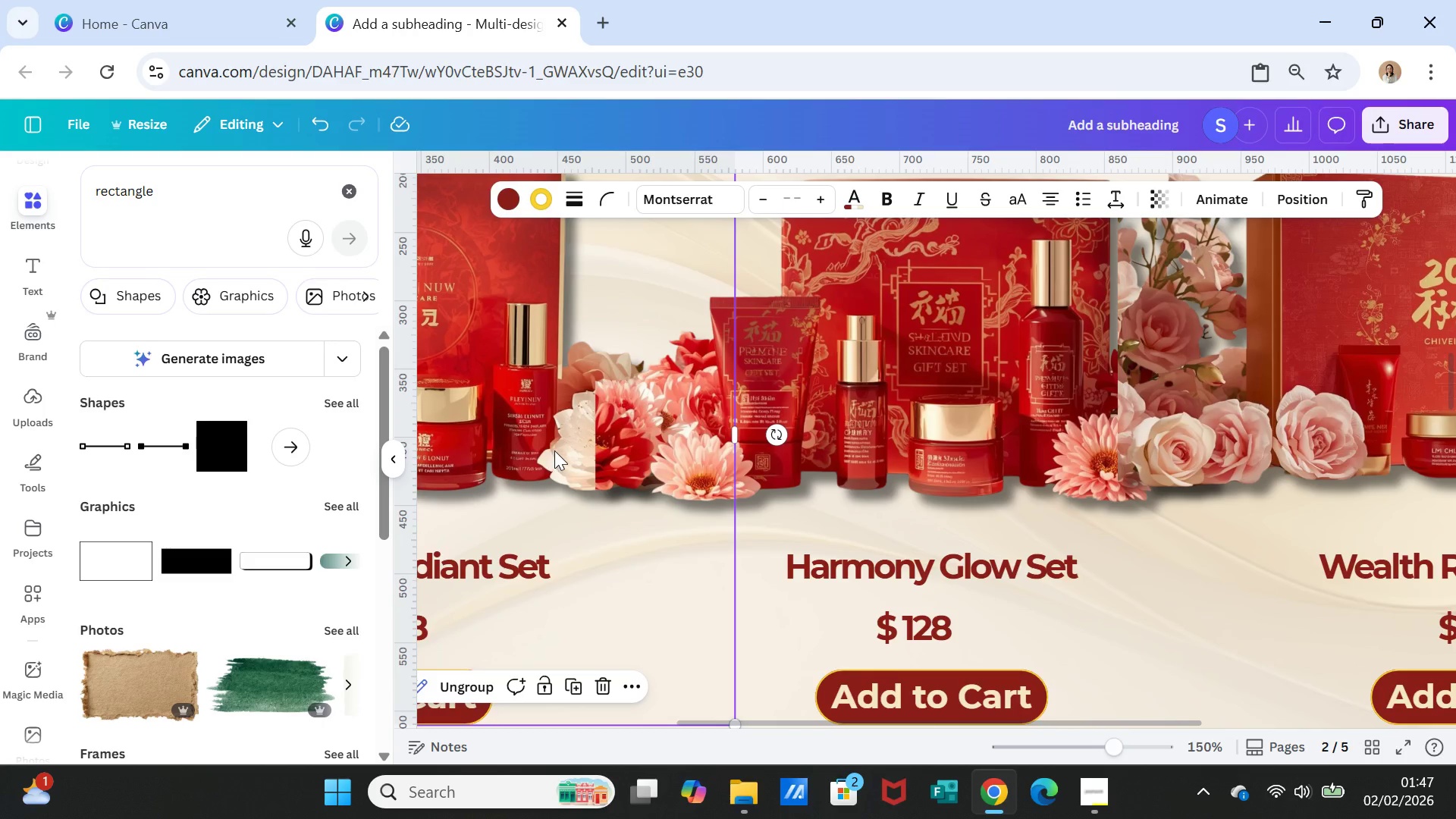 
right_click([554, 450])
 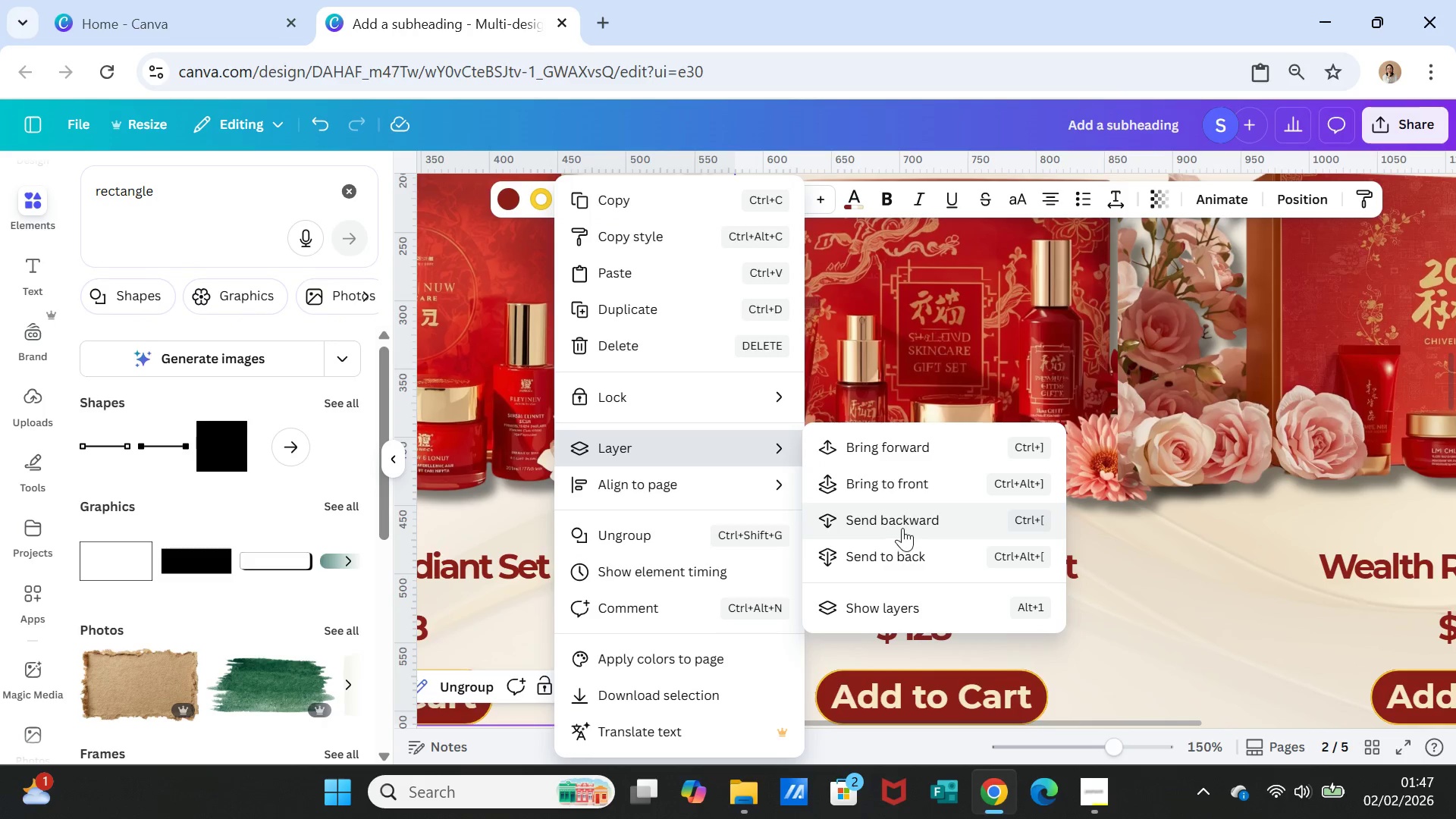 
left_click([927, 482])
 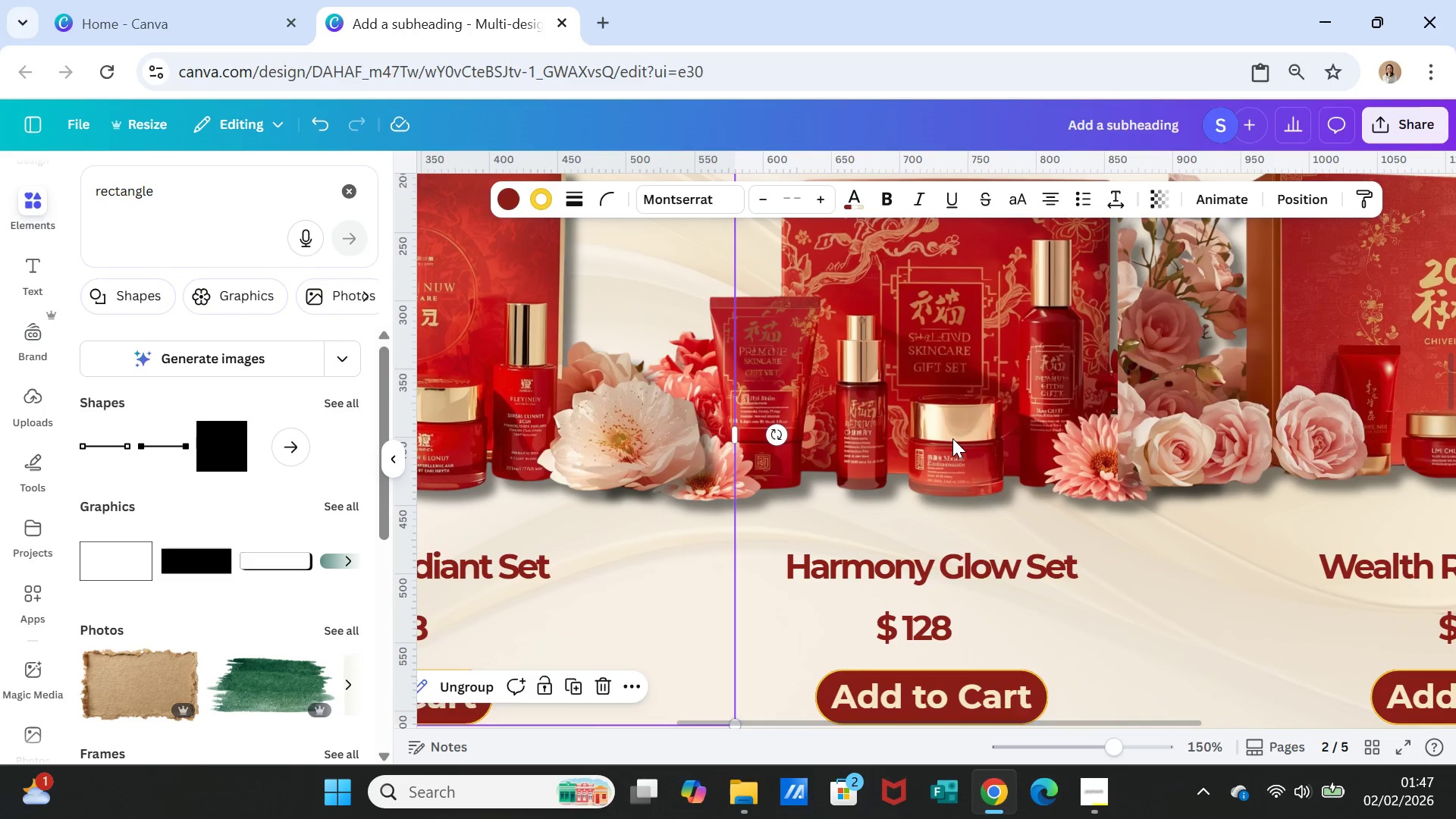 
left_click([953, 438])
 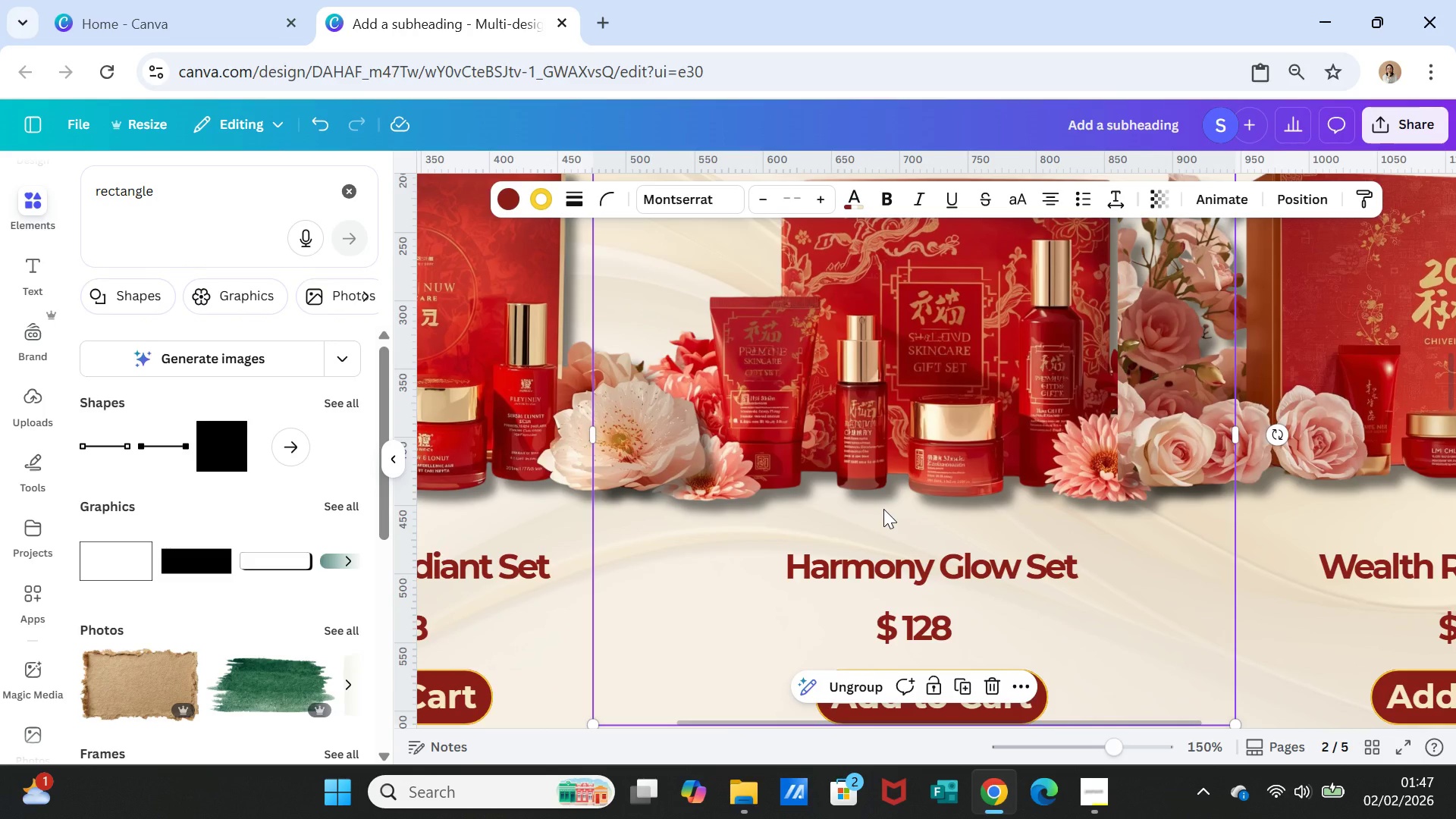 
scroll: coordinate [881, 509], scroll_direction: down, amount: 12.0
 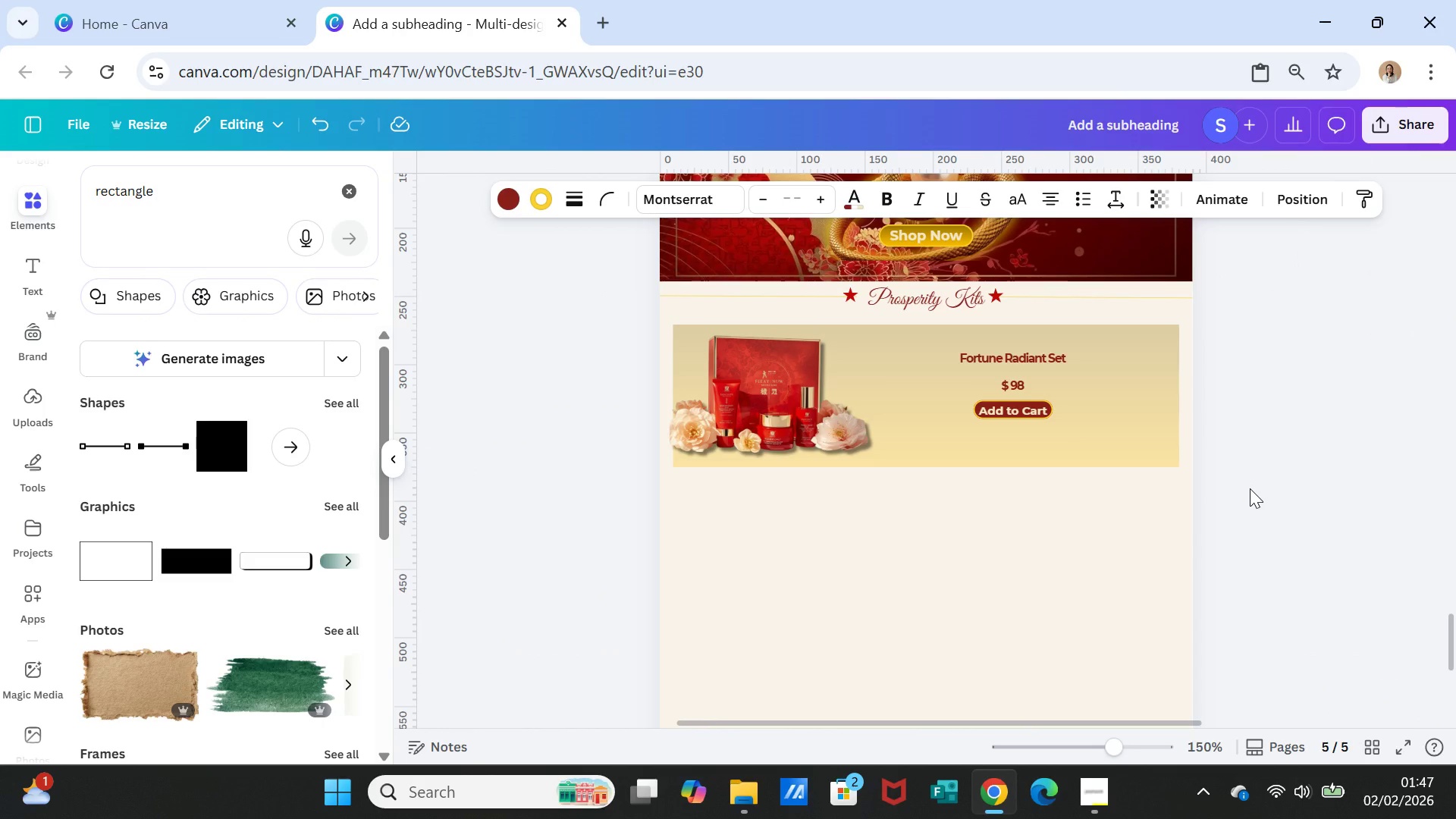 
left_click([1249, 489])
 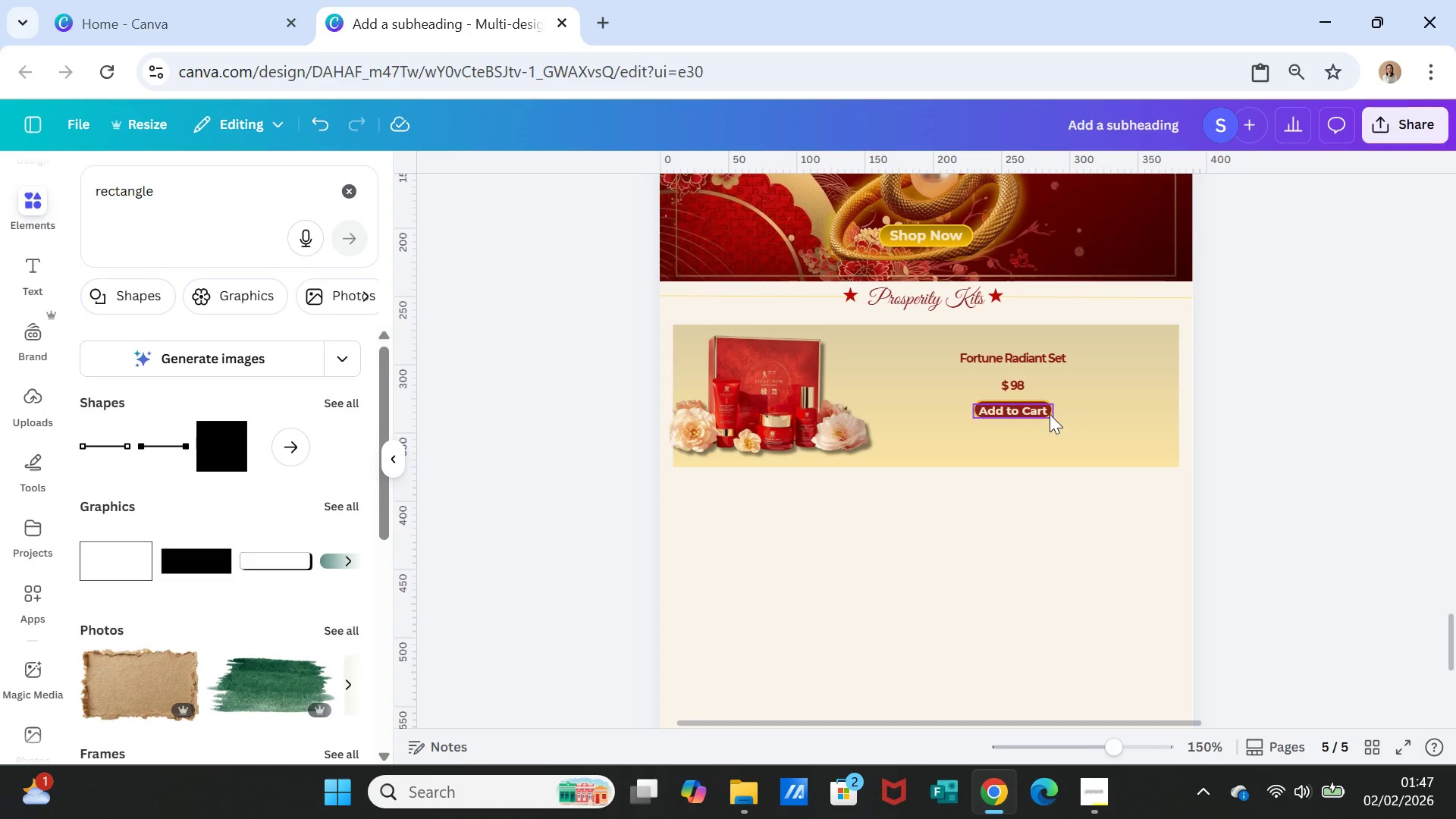 
left_click([1038, 410])
 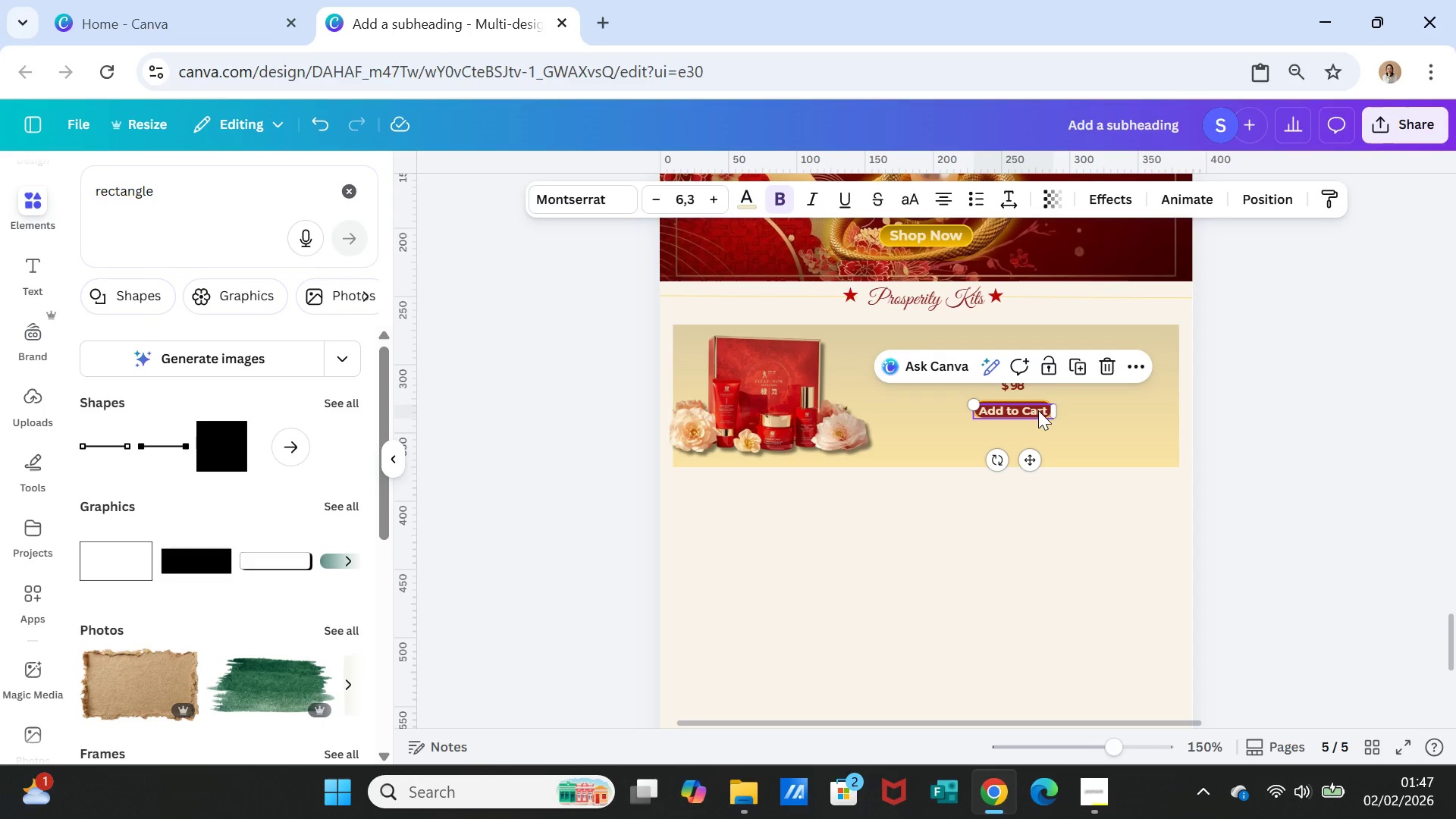 
hold_key(key=ShiftLeft, duration=1.33)
left_click([1039, 400])
 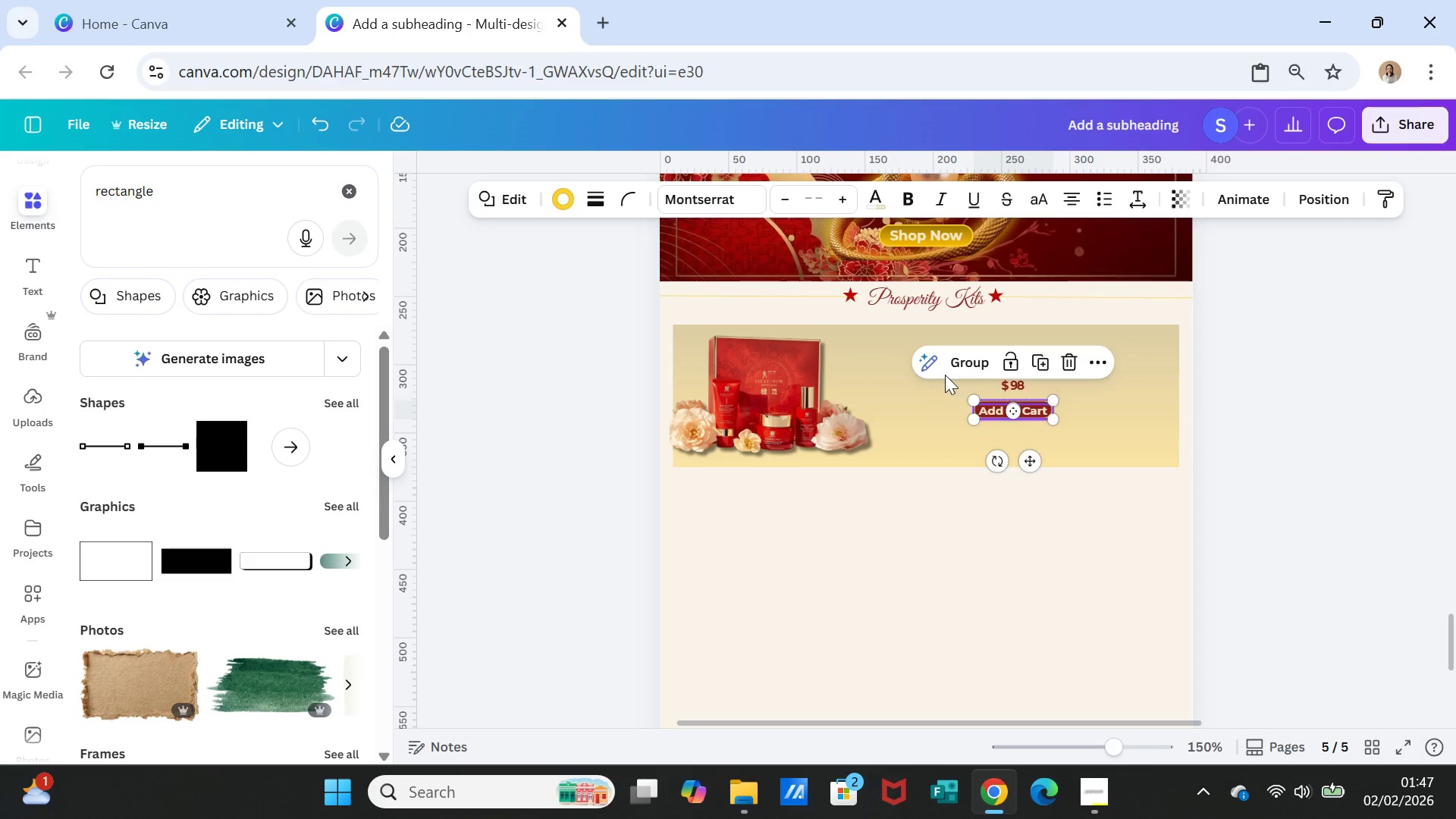 
left_click([945, 365])
 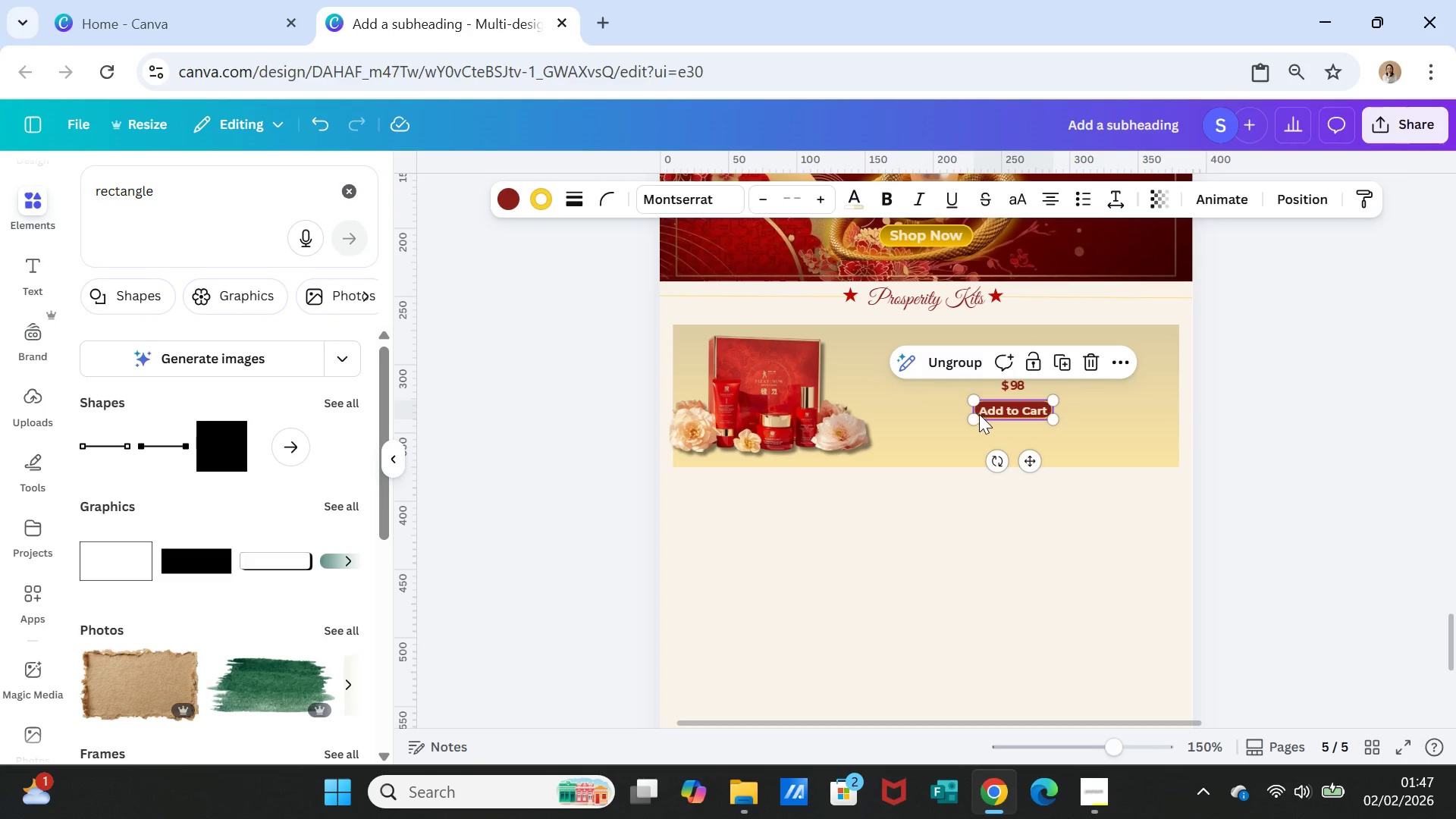 
left_click_drag(start_coordinate=[976, 414], to_coordinate=[949, 447])
 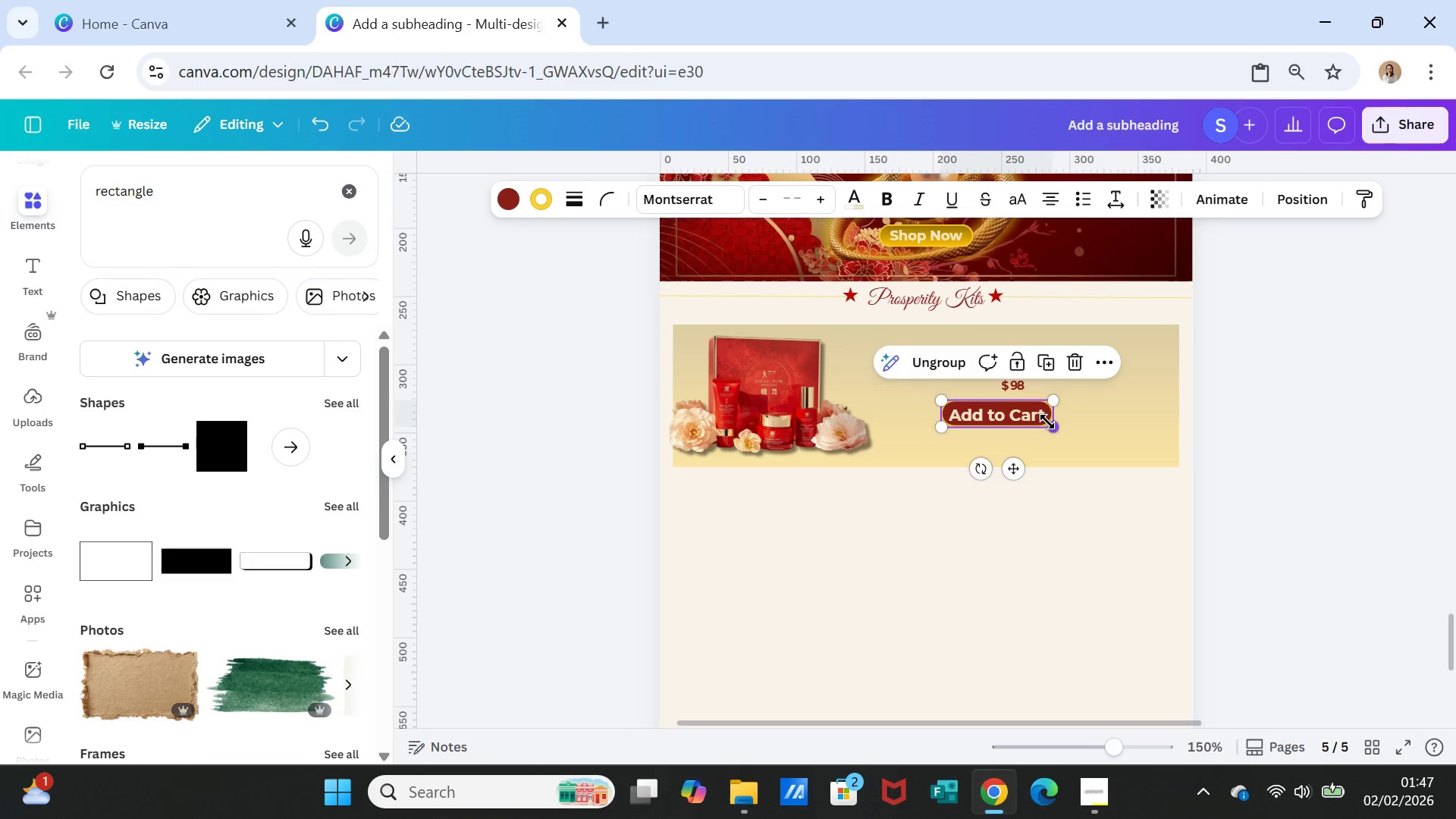 
left_click_drag(start_coordinate=[1047, 422], to_coordinate=[1086, 431])
 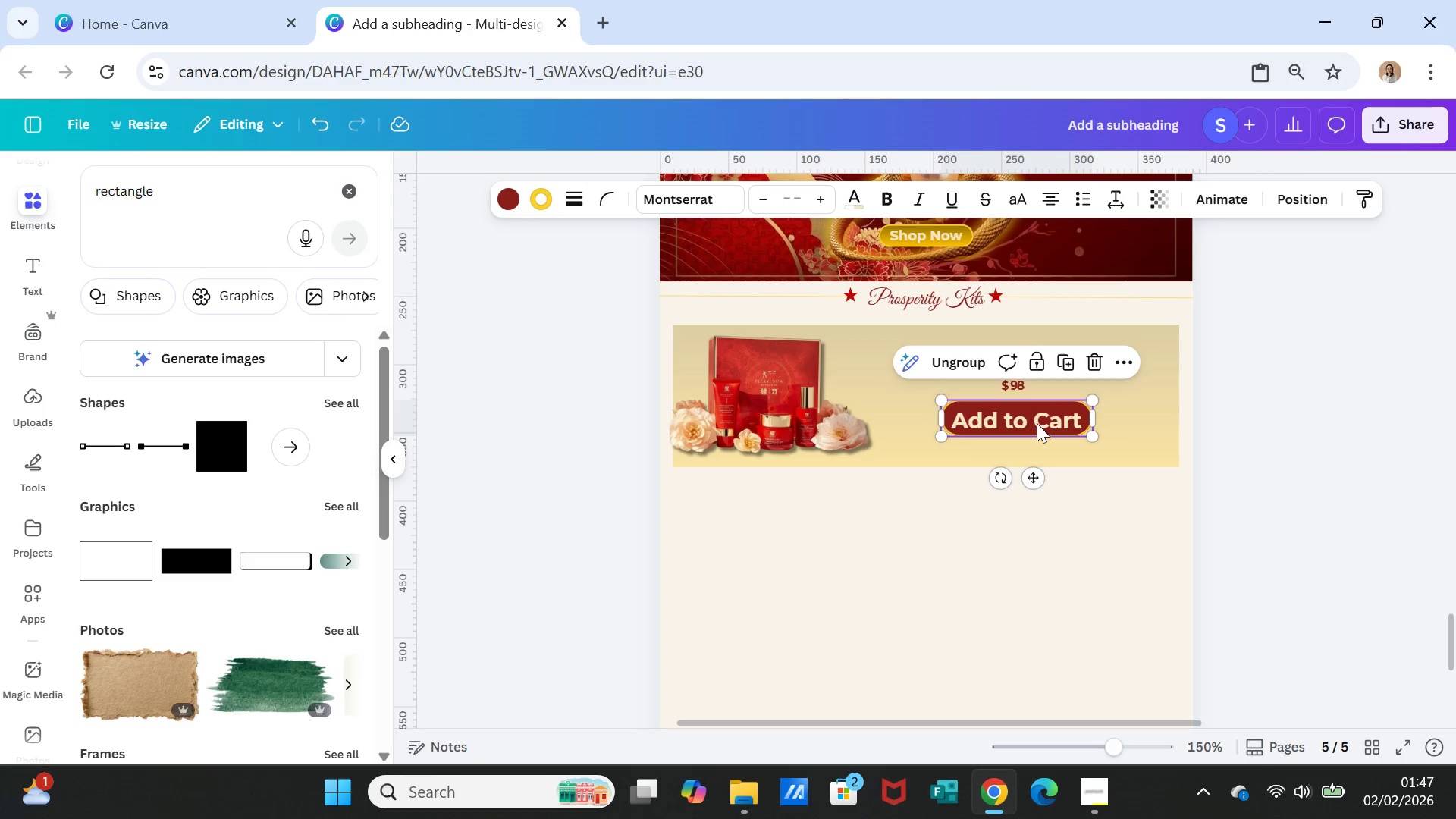 
left_click_drag(start_coordinate=[1037, 423], to_coordinate=[1043, 433])
 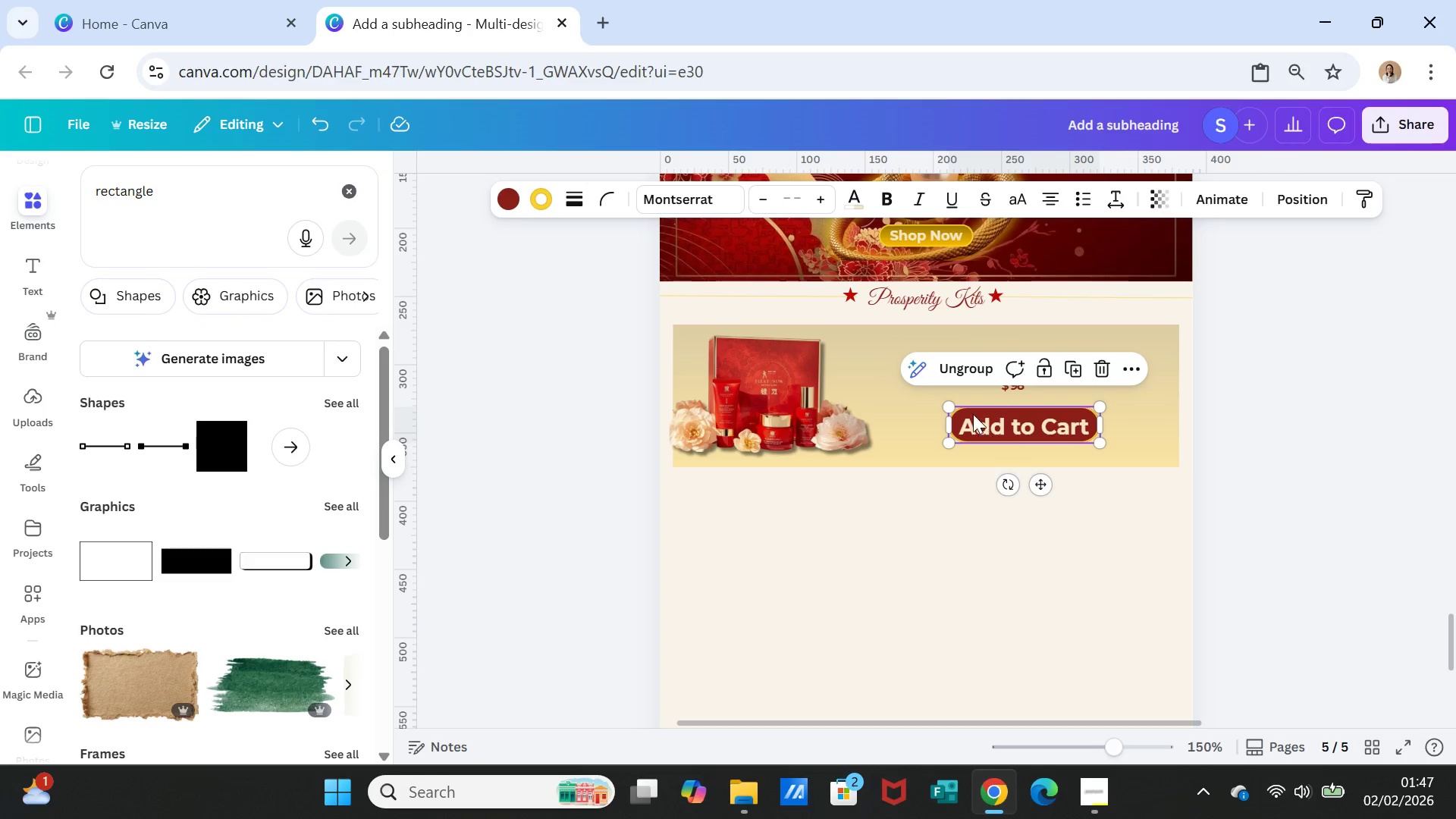 
left_click_drag(start_coordinate=[952, 408], to_coordinate=[979, 416])
 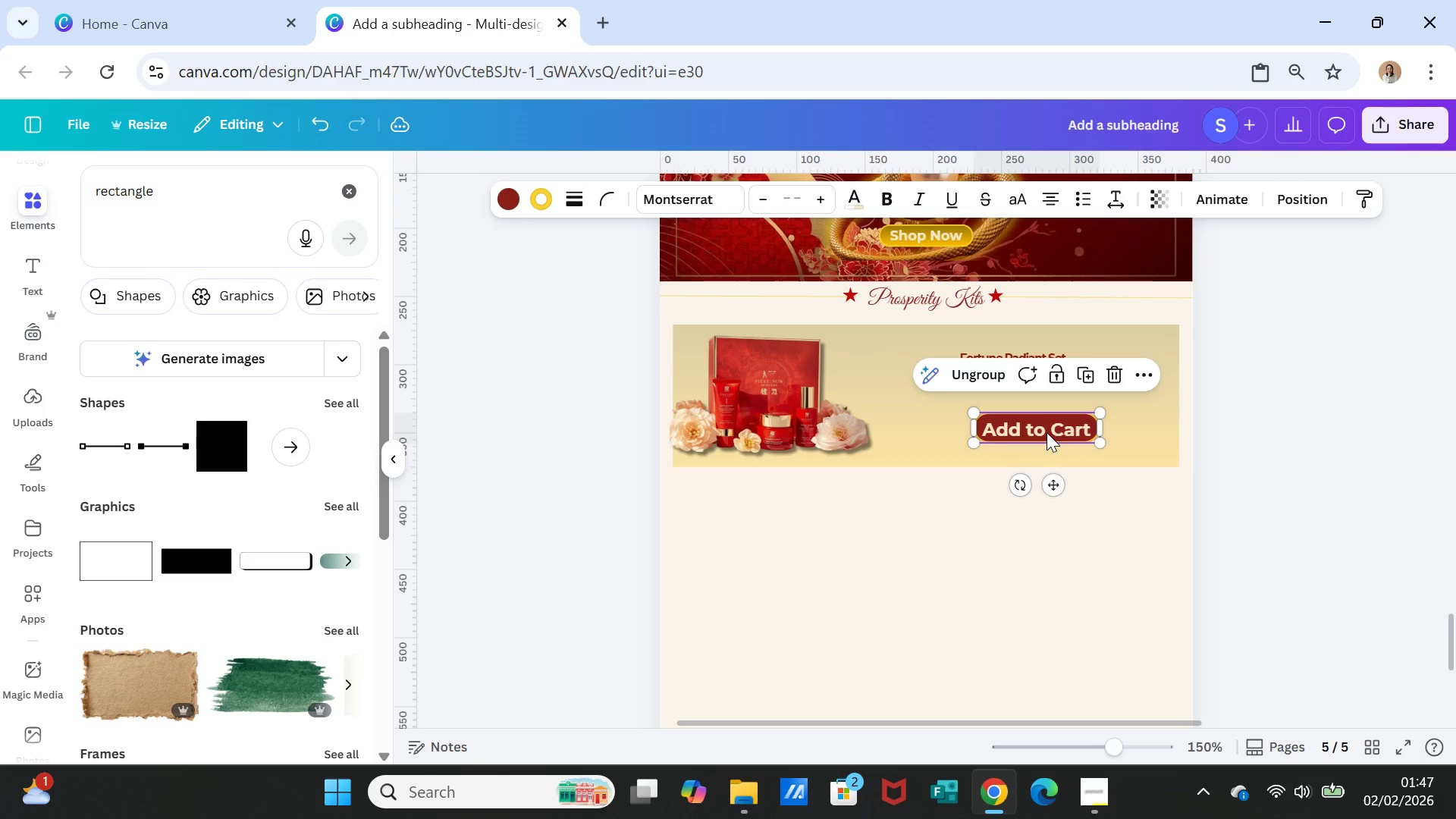 
left_click_drag(start_coordinate=[1046, 432], to_coordinate=[1033, 433])
 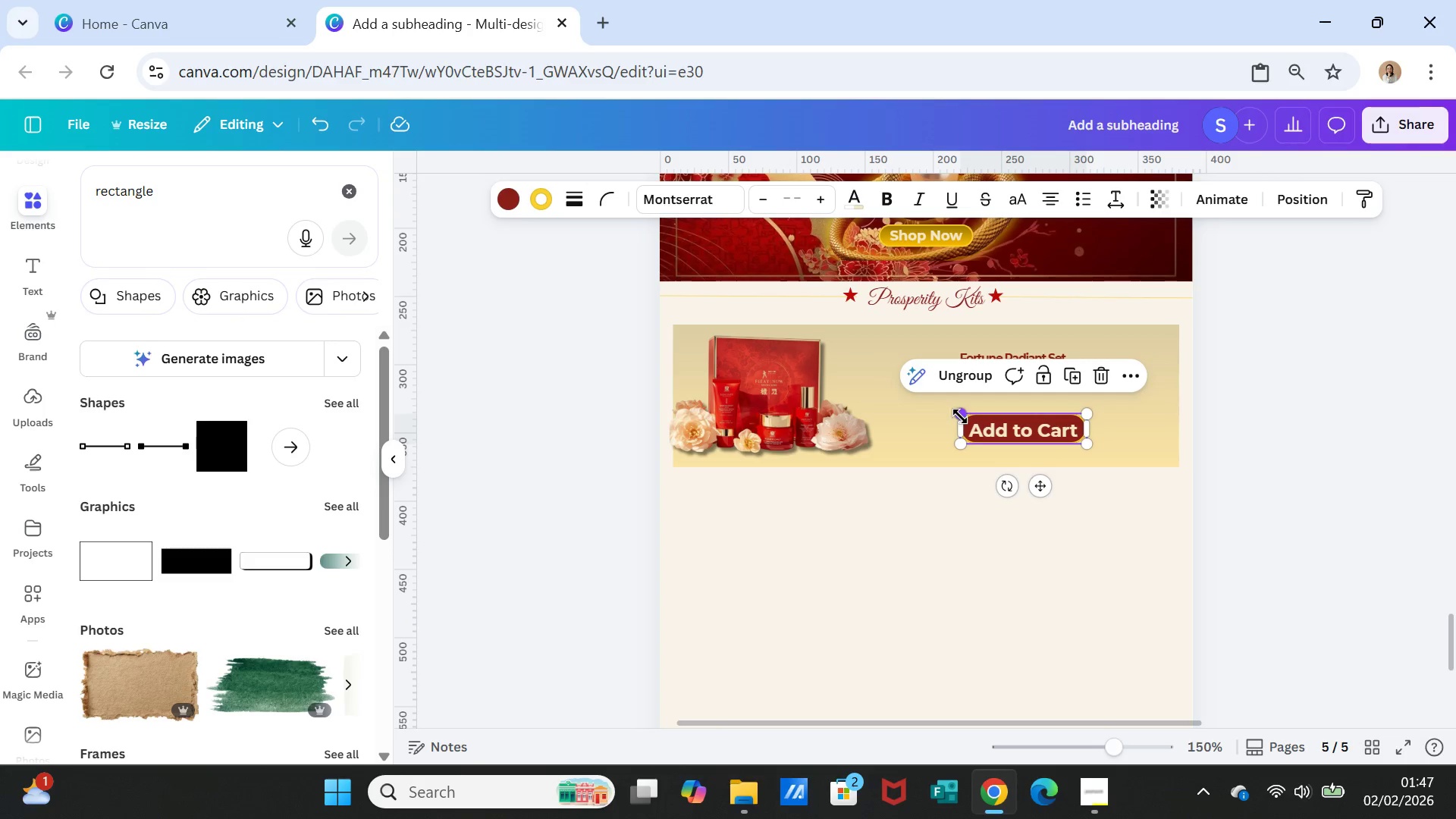 
left_click_drag(start_coordinate=[961, 416], to_coordinate=[978, 419])
 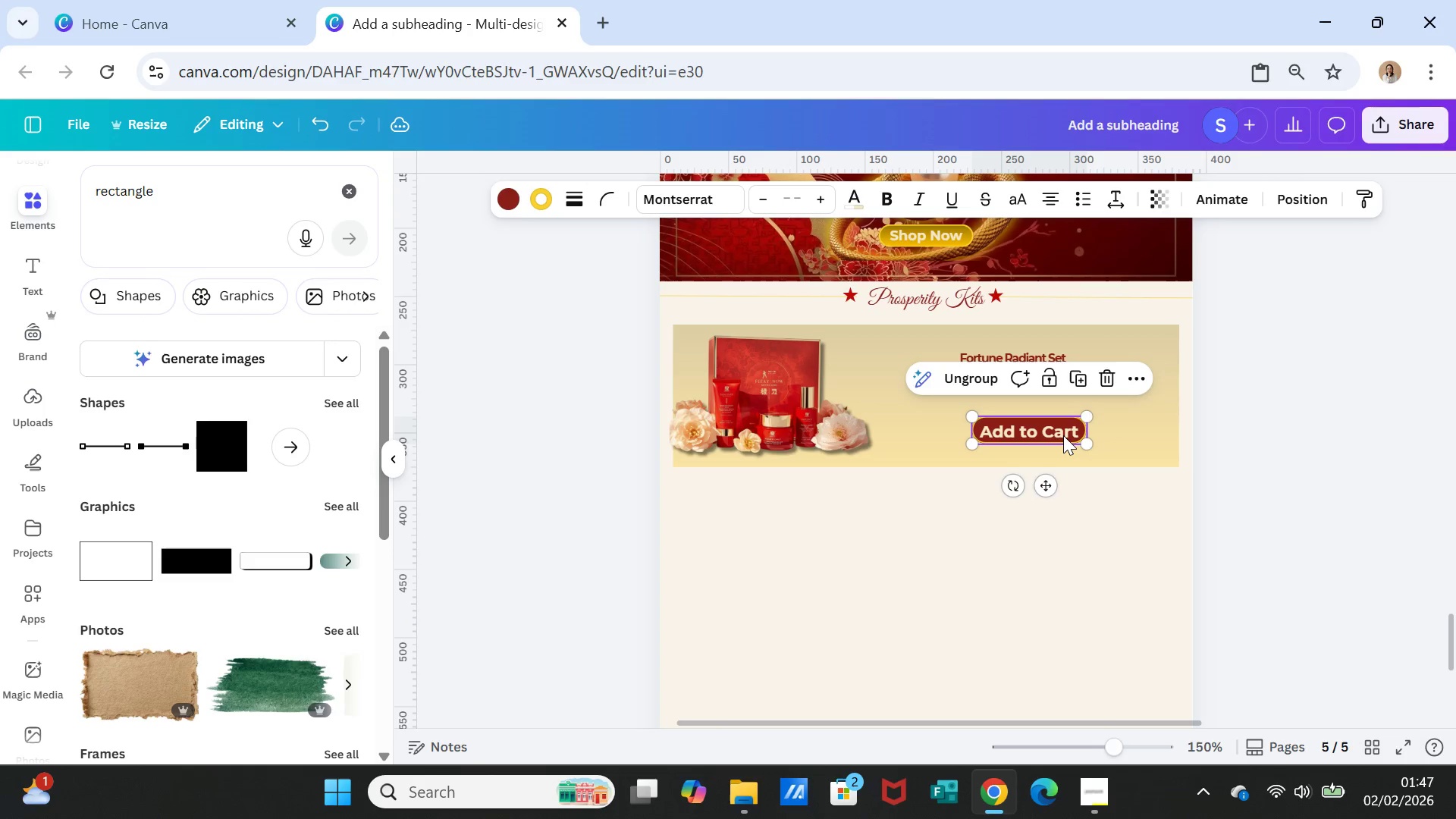 
left_click_drag(start_coordinate=[1063, 435], to_coordinate=[1058, 434])
 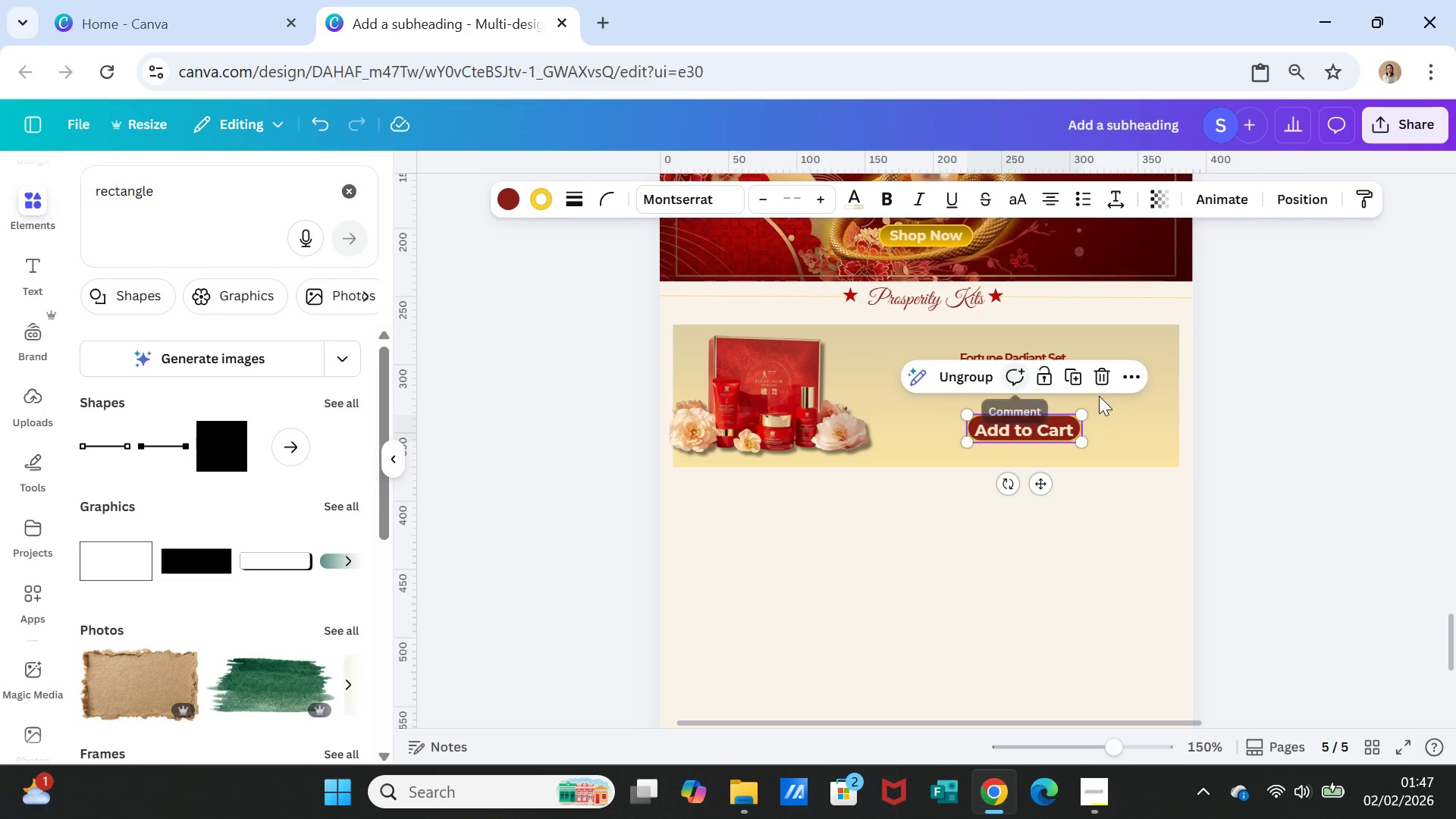 
left_click([1188, 398])
 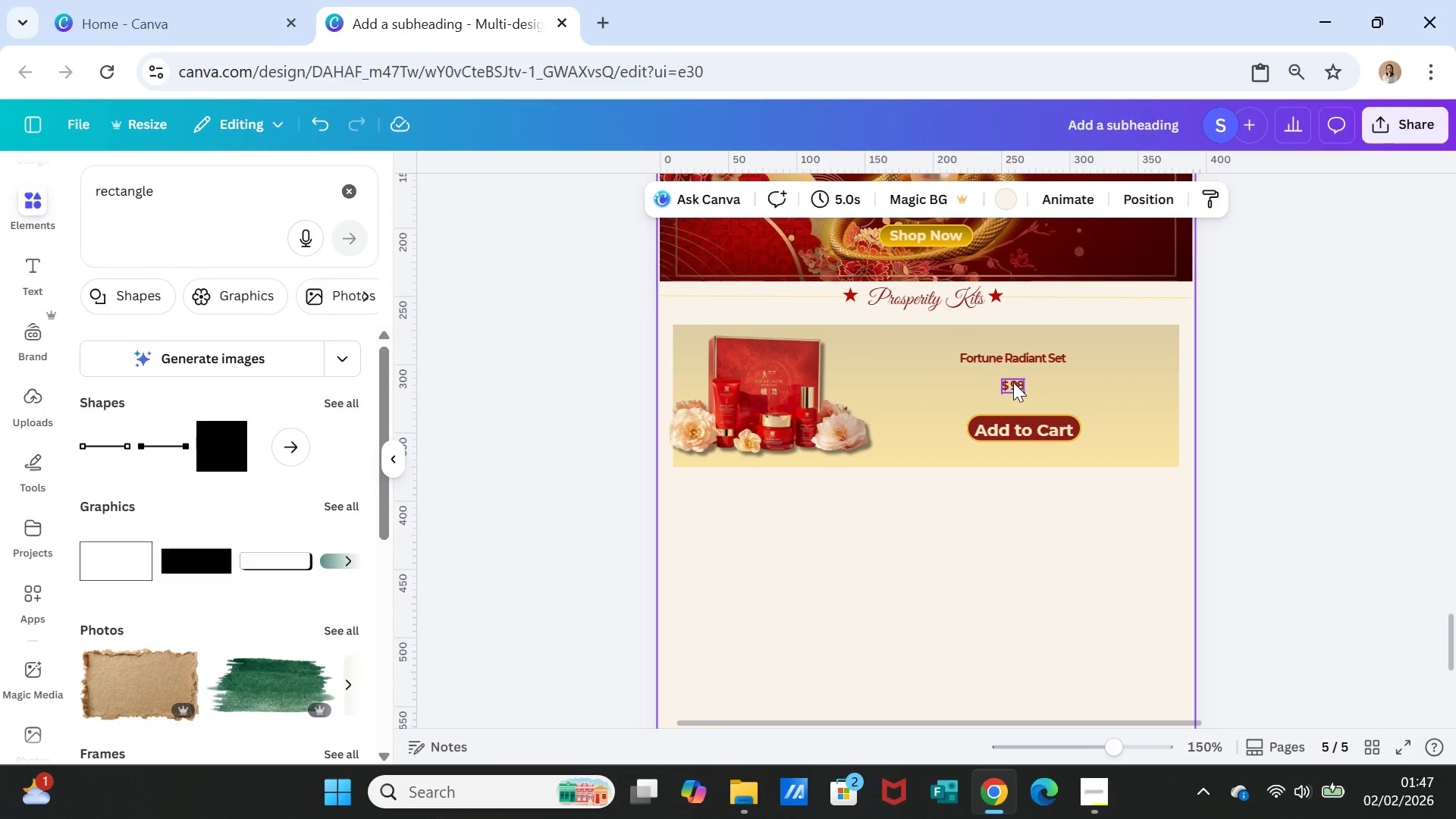 
left_click_drag(start_coordinate=[1013, 382], to_coordinate=[1028, 383])
 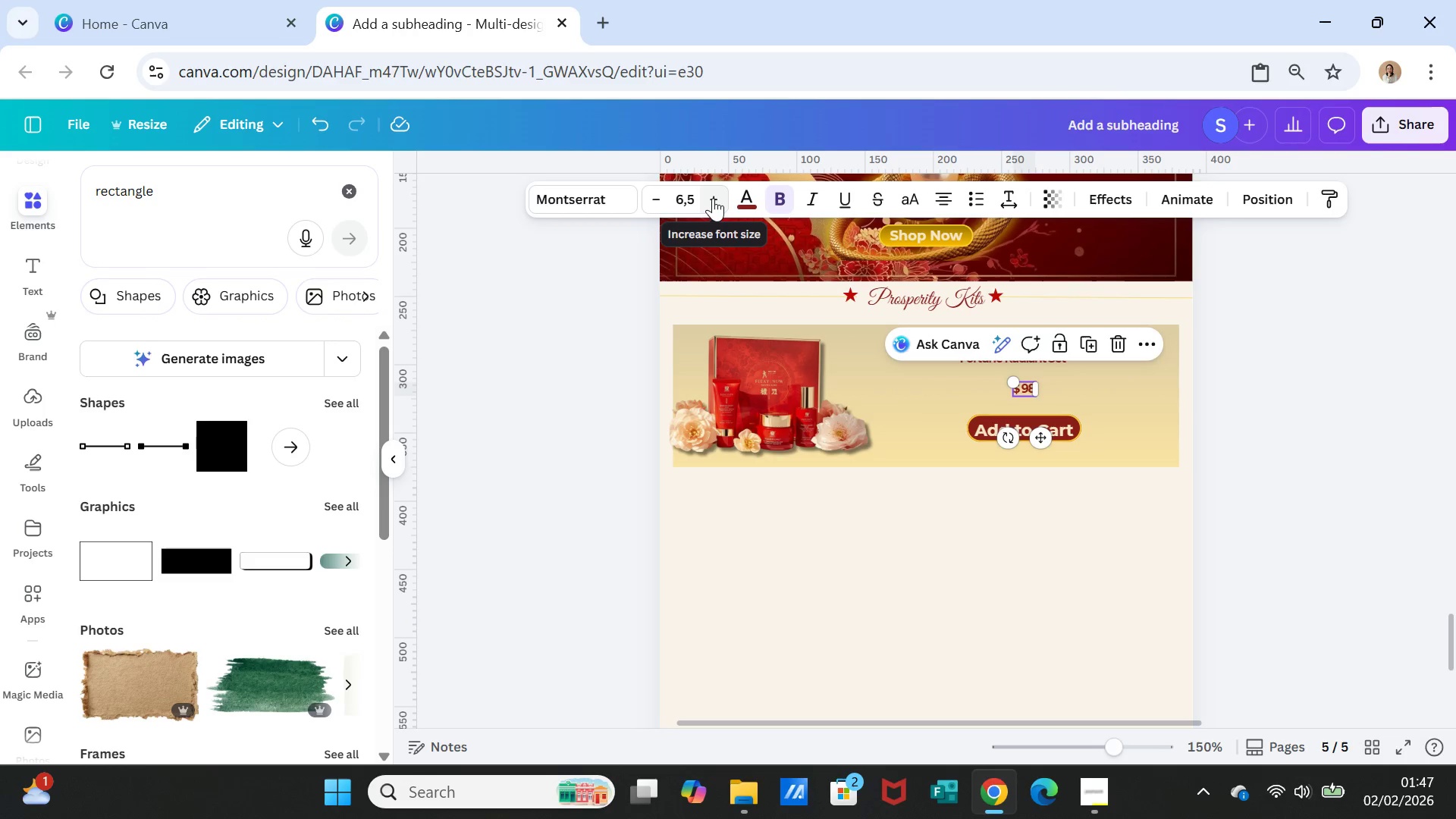 
double_click([713, 198])
 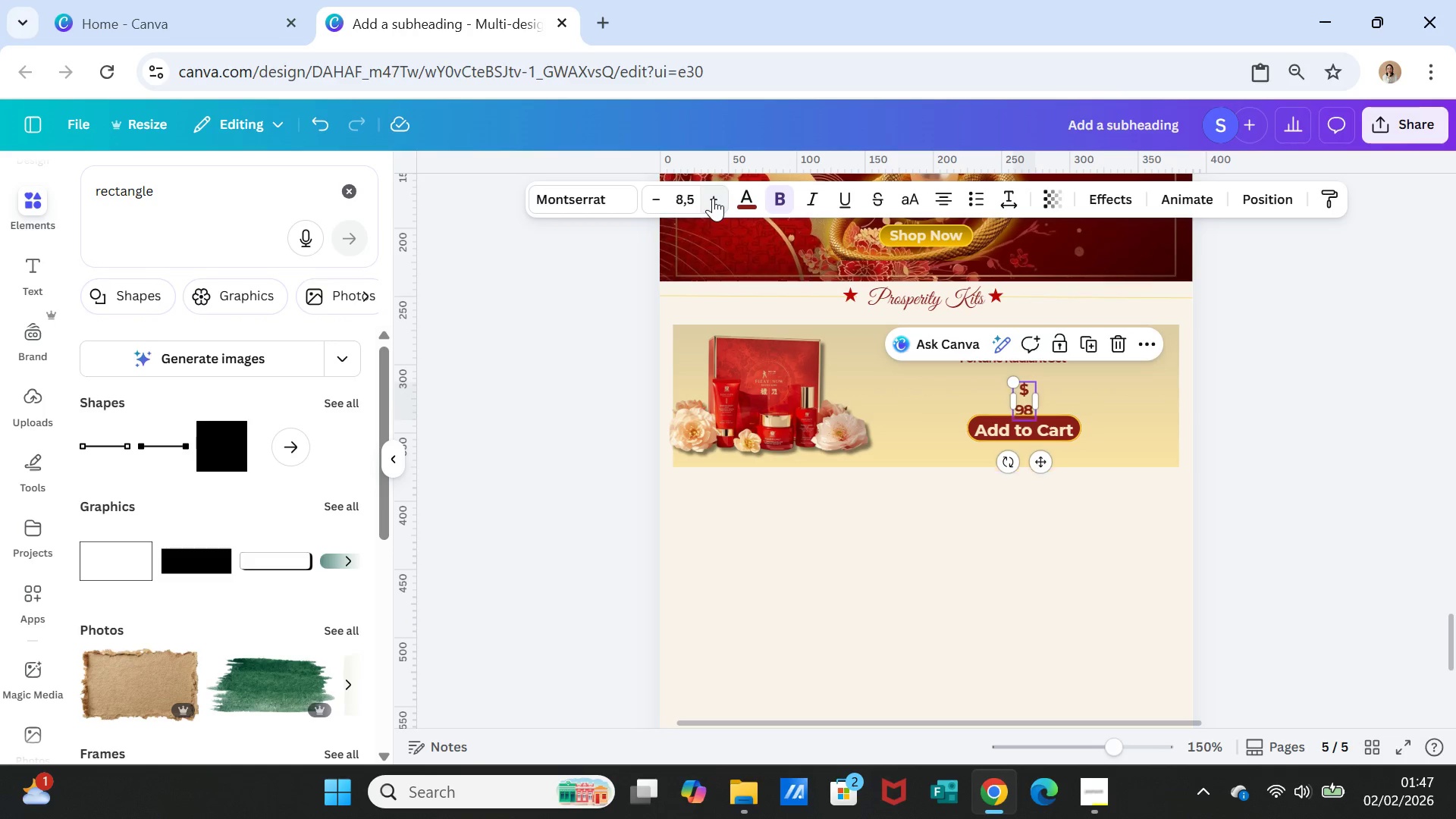 
triple_click([713, 198])
 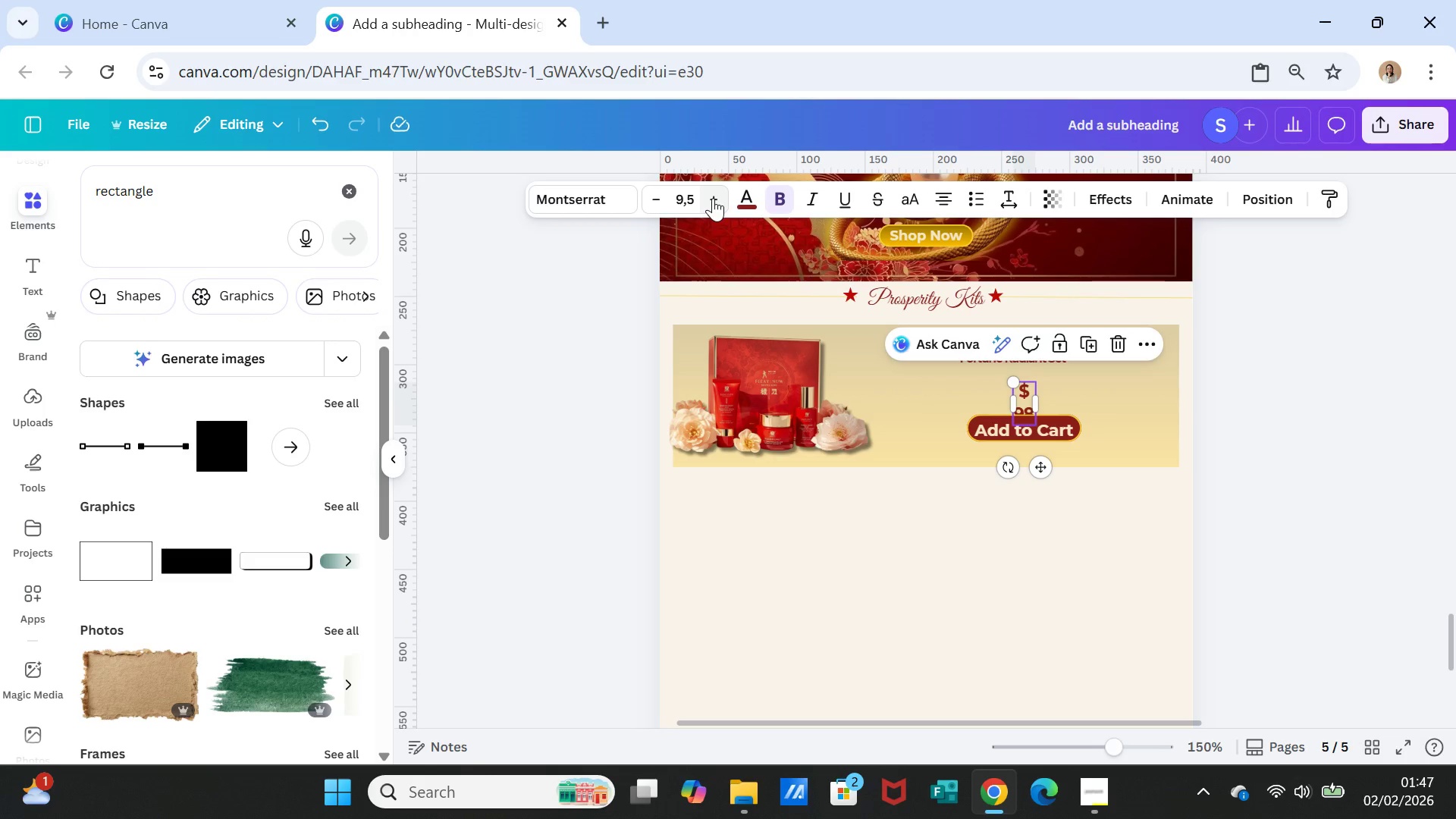 
left_click([713, 198])
 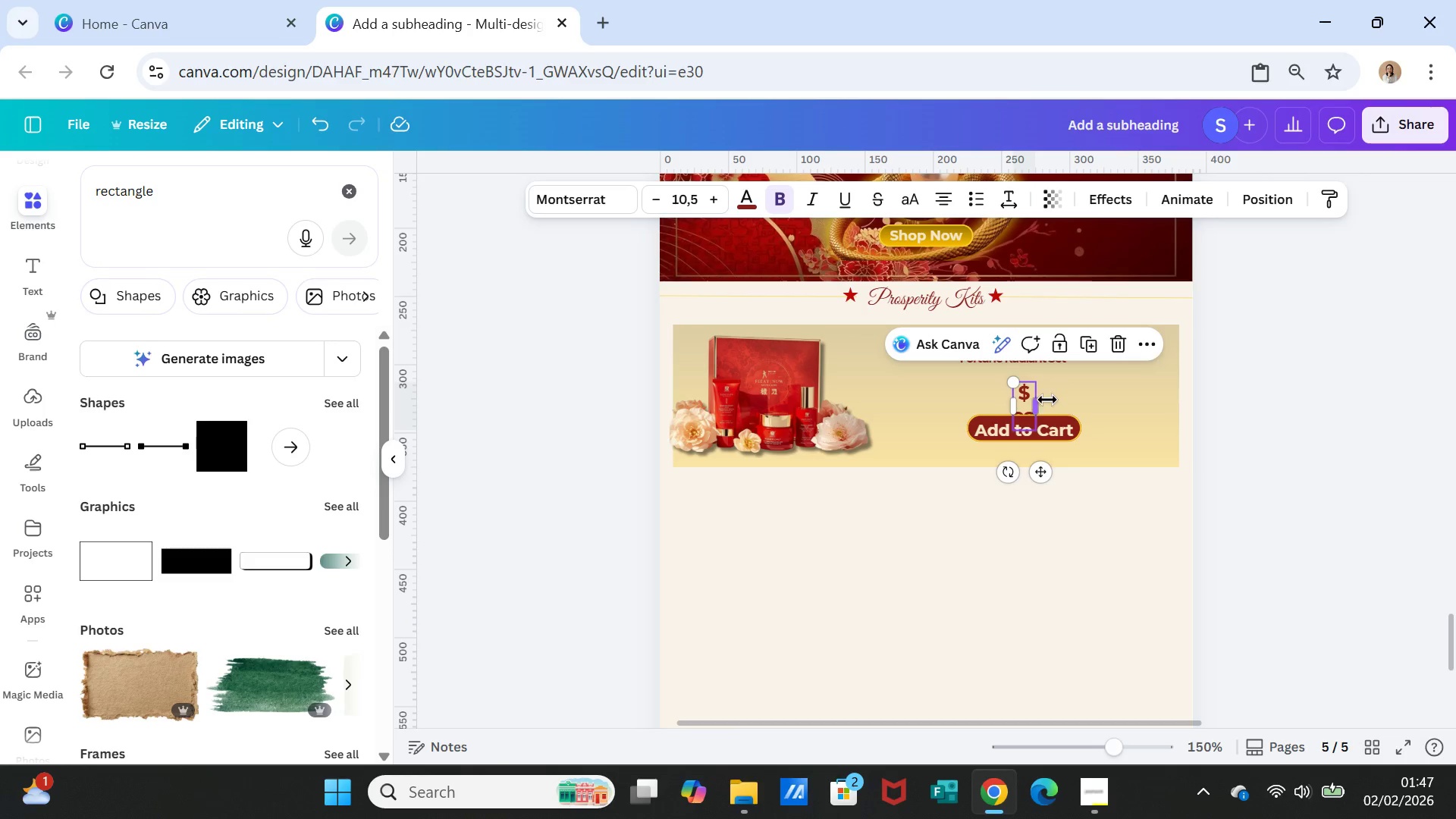 
left_click_drag(start_coordinate=[1040, 404], to_coordinate=[1060, 398])
 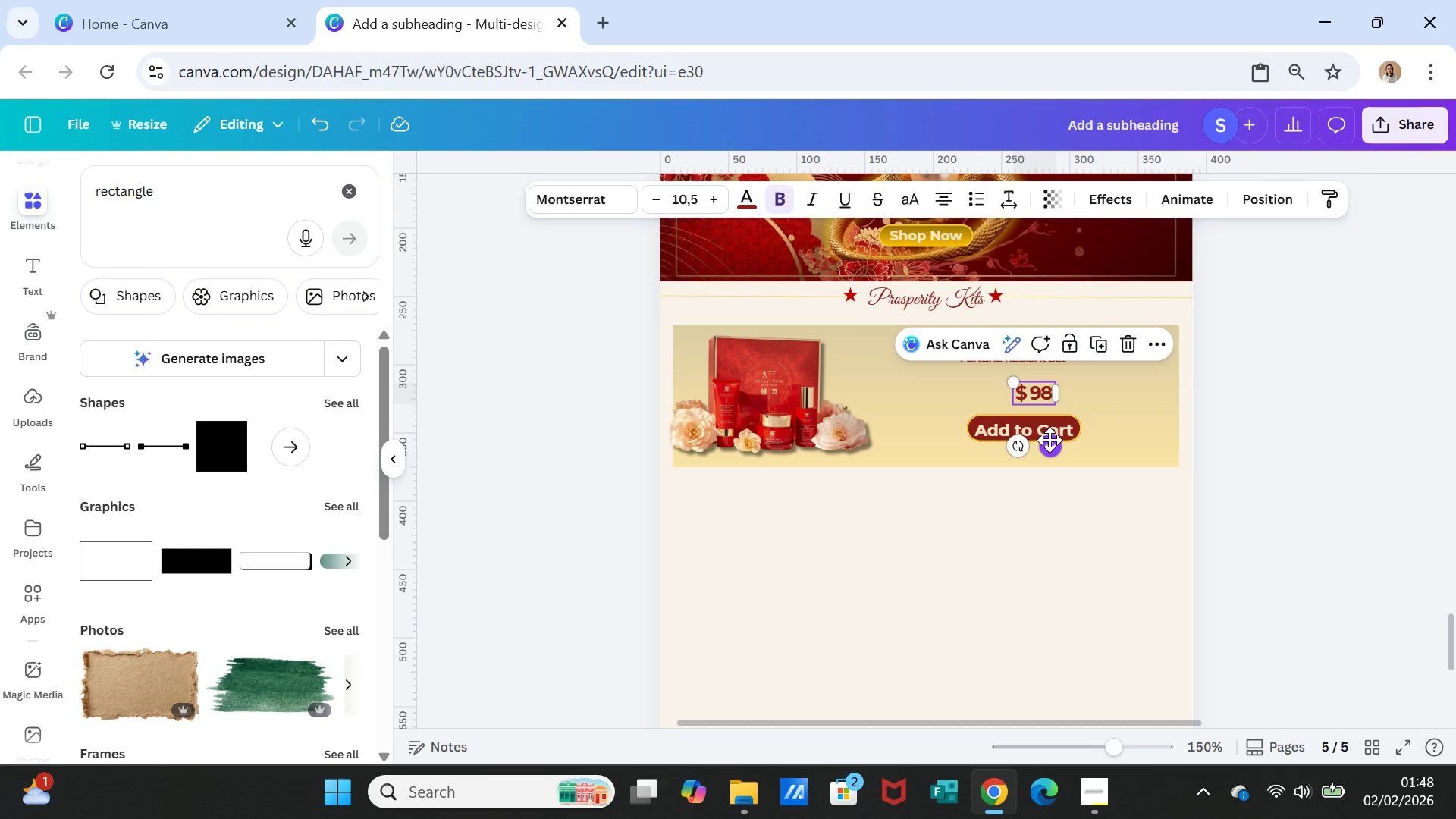 
left_click_drag(start_coordinate=[1050, 440], to_coordinate=[1037, 441])
 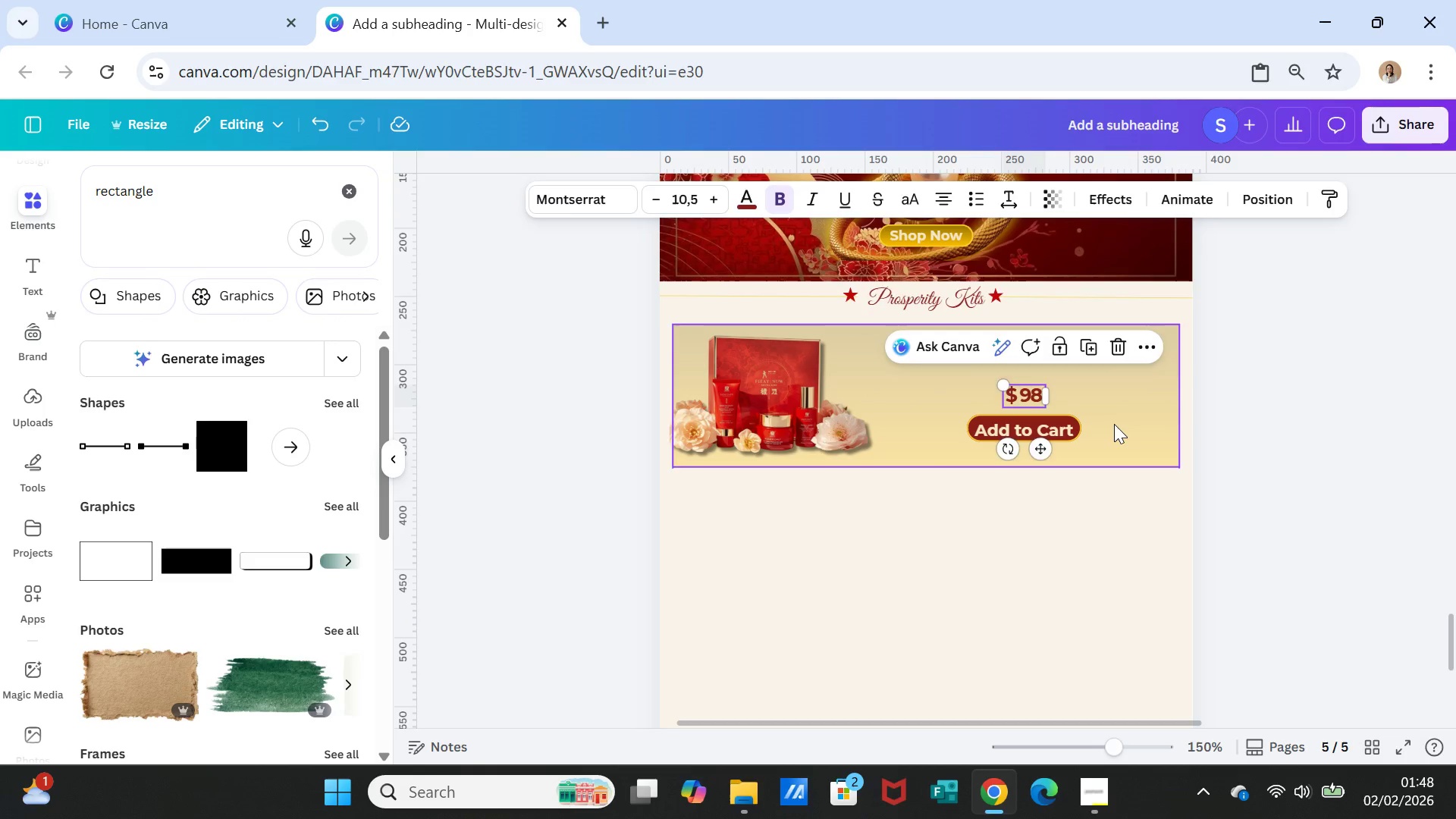 
left_click([1114, 424])
 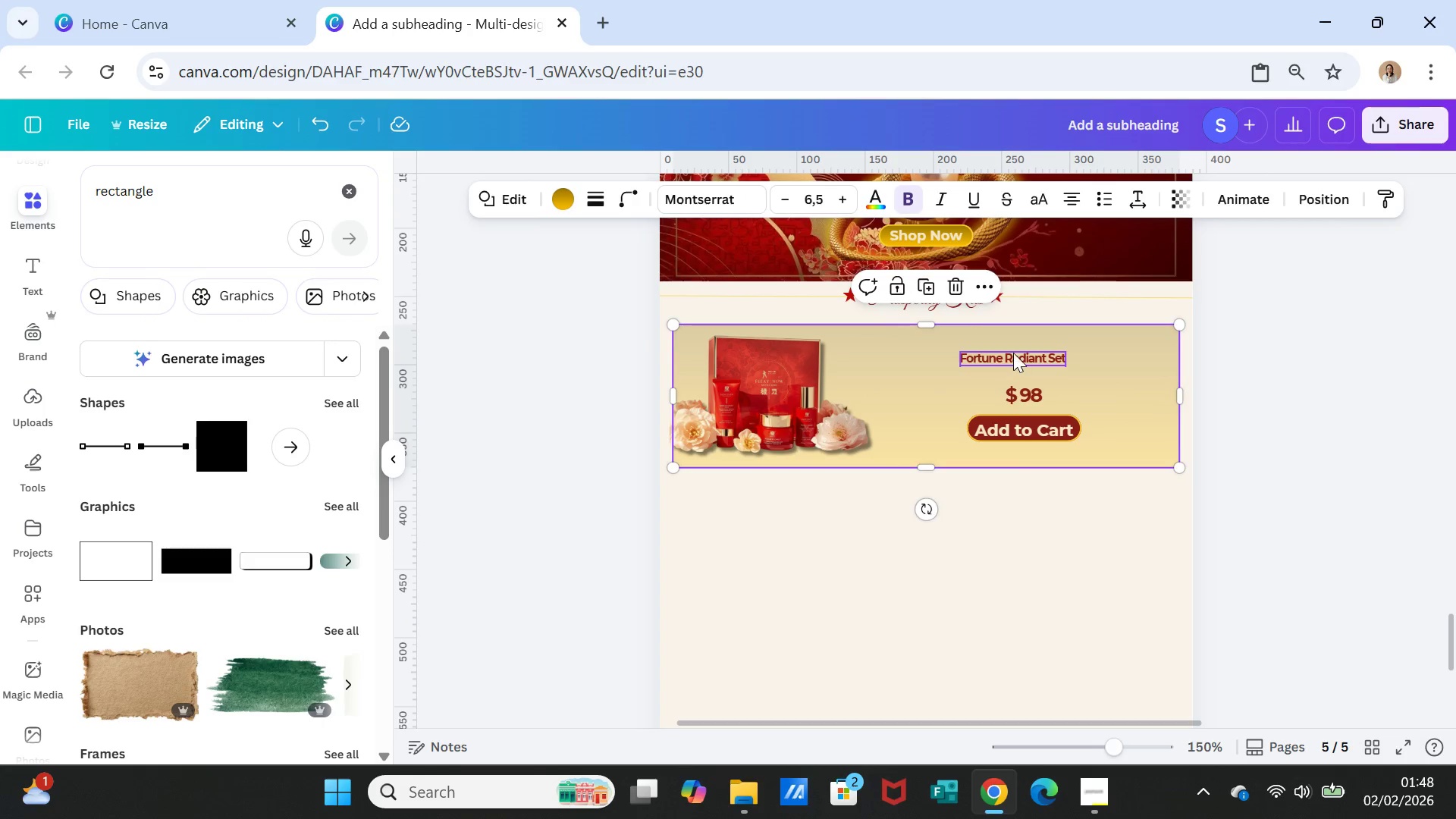 
left_click([1013, 353])
 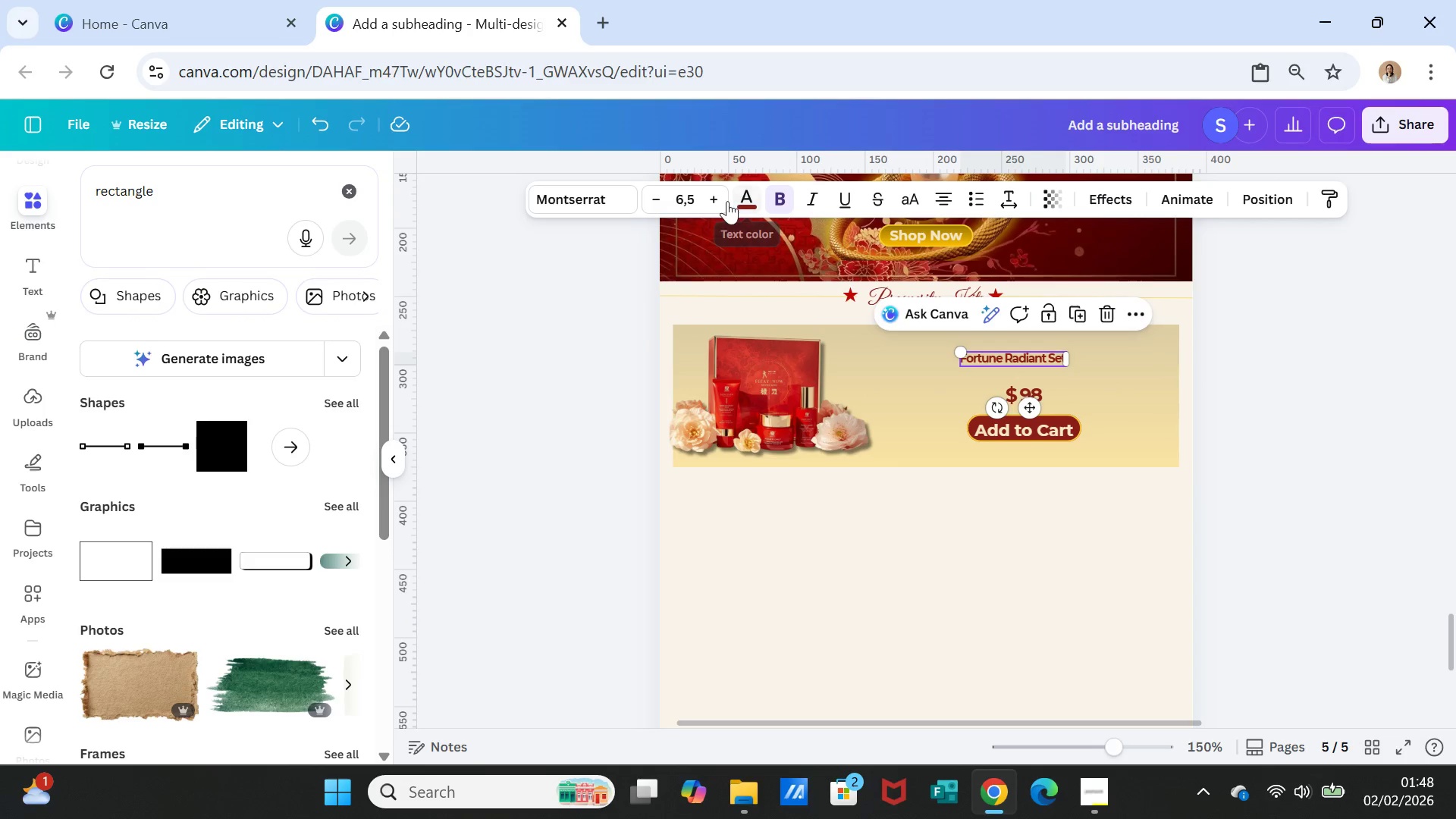 
double_click([720, 196])
 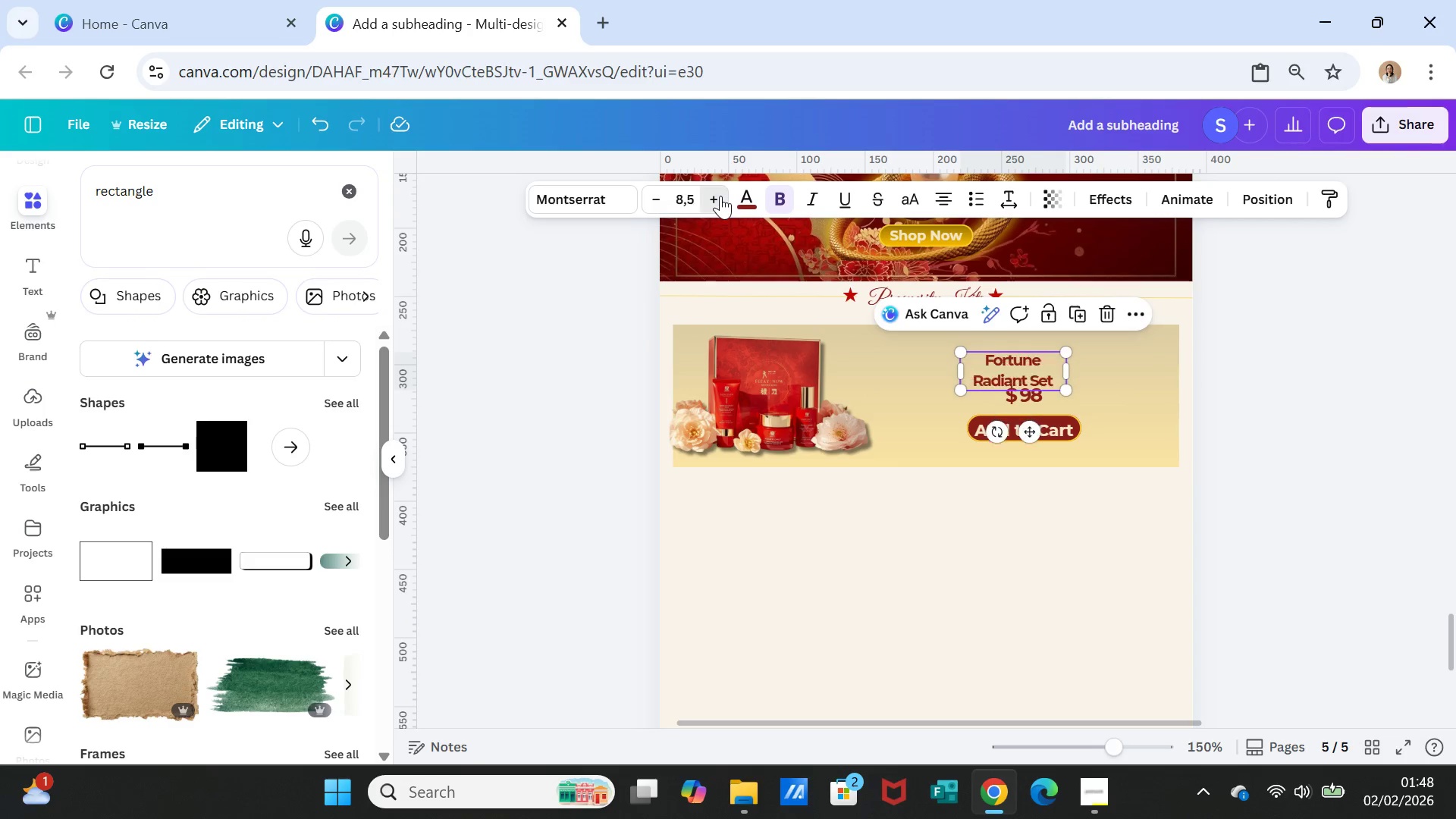 
triple_click([720, 196])
 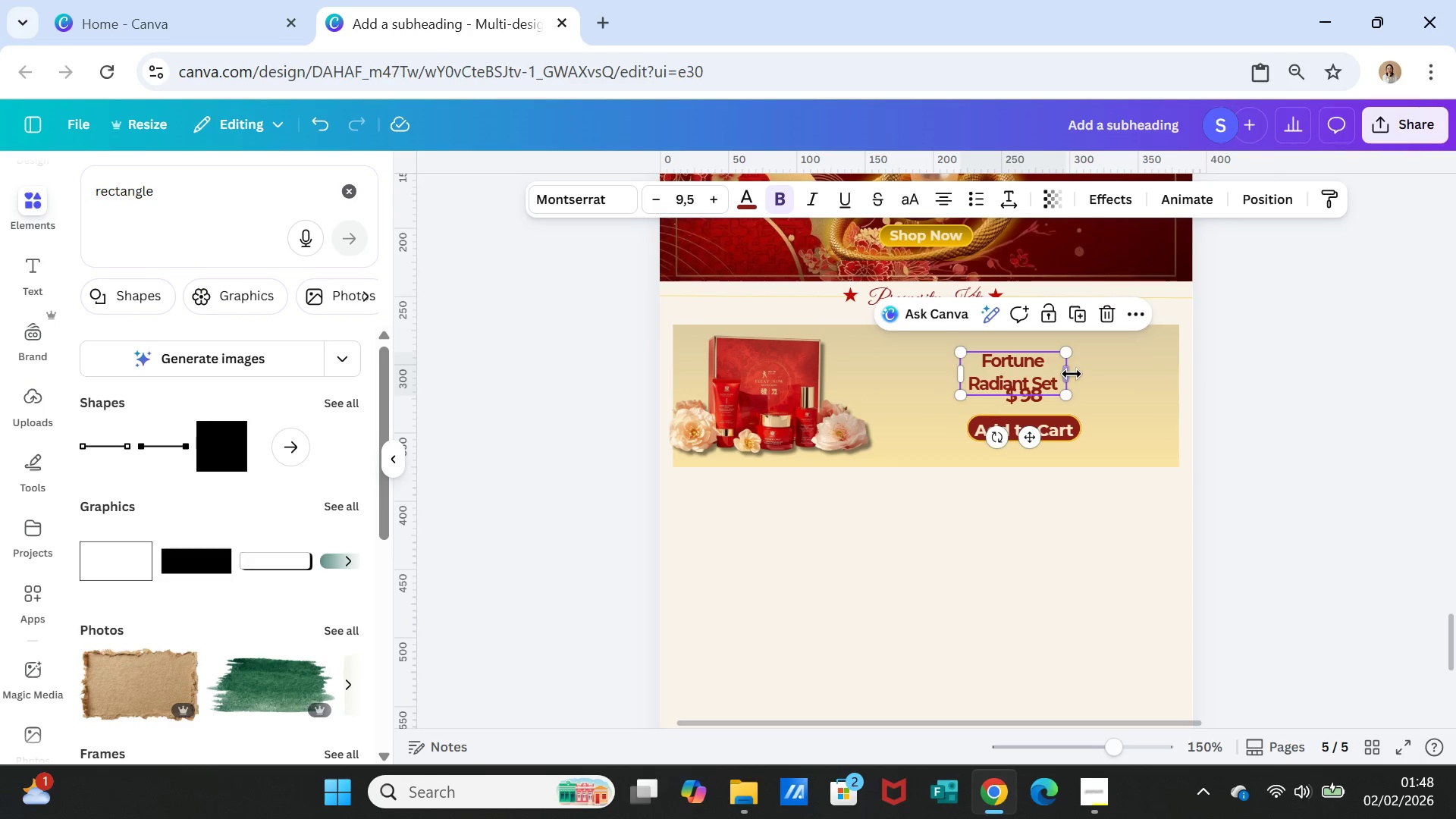 
left_click_drag(start_coordinate=[1072, 373], to_coordinate=[1125, 365])
 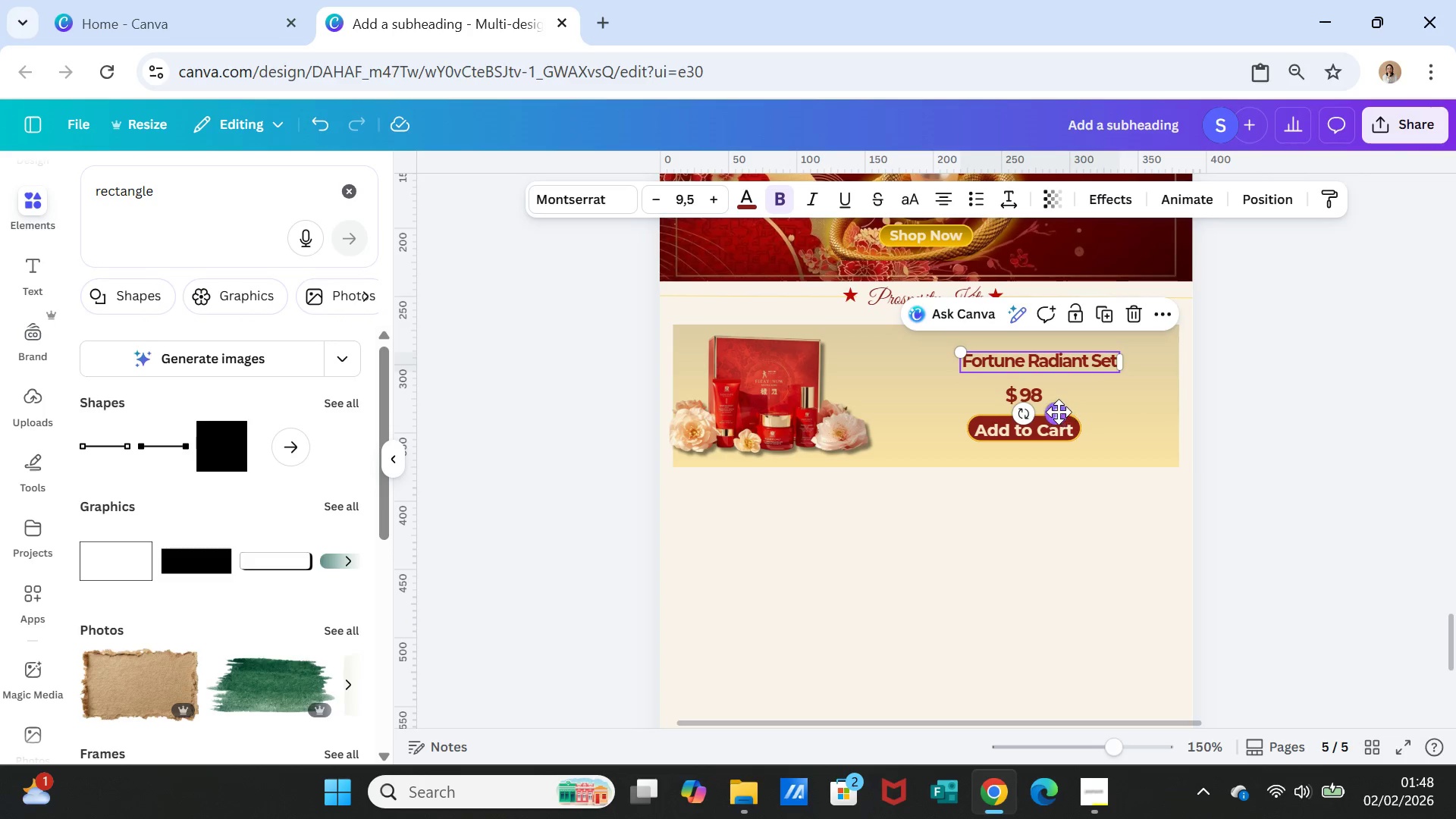 
left_click_drag(start_coordinate=[1058, 411], to_coordinate=[1052, 416])
 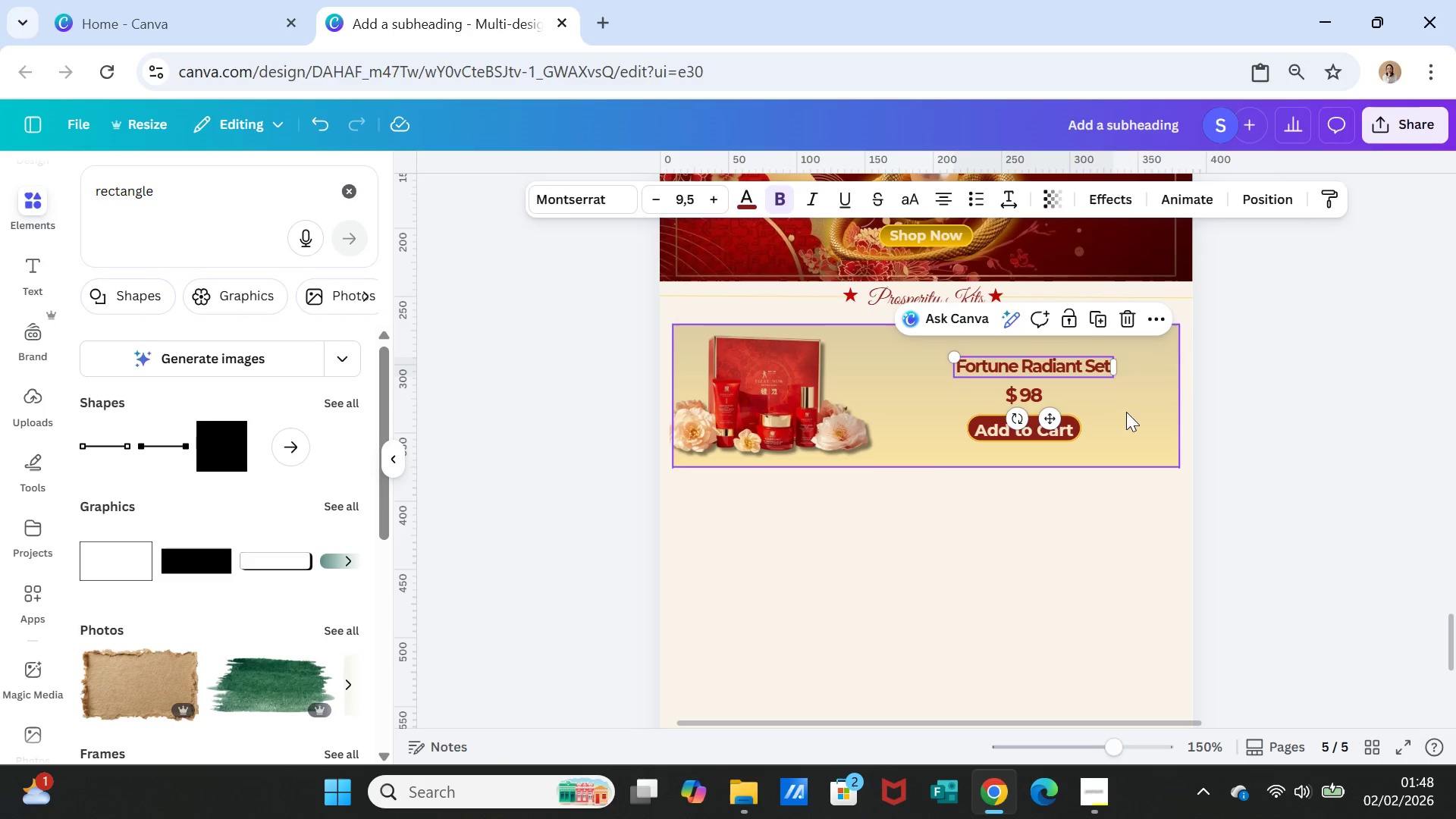 
left_click([1126, 412])
 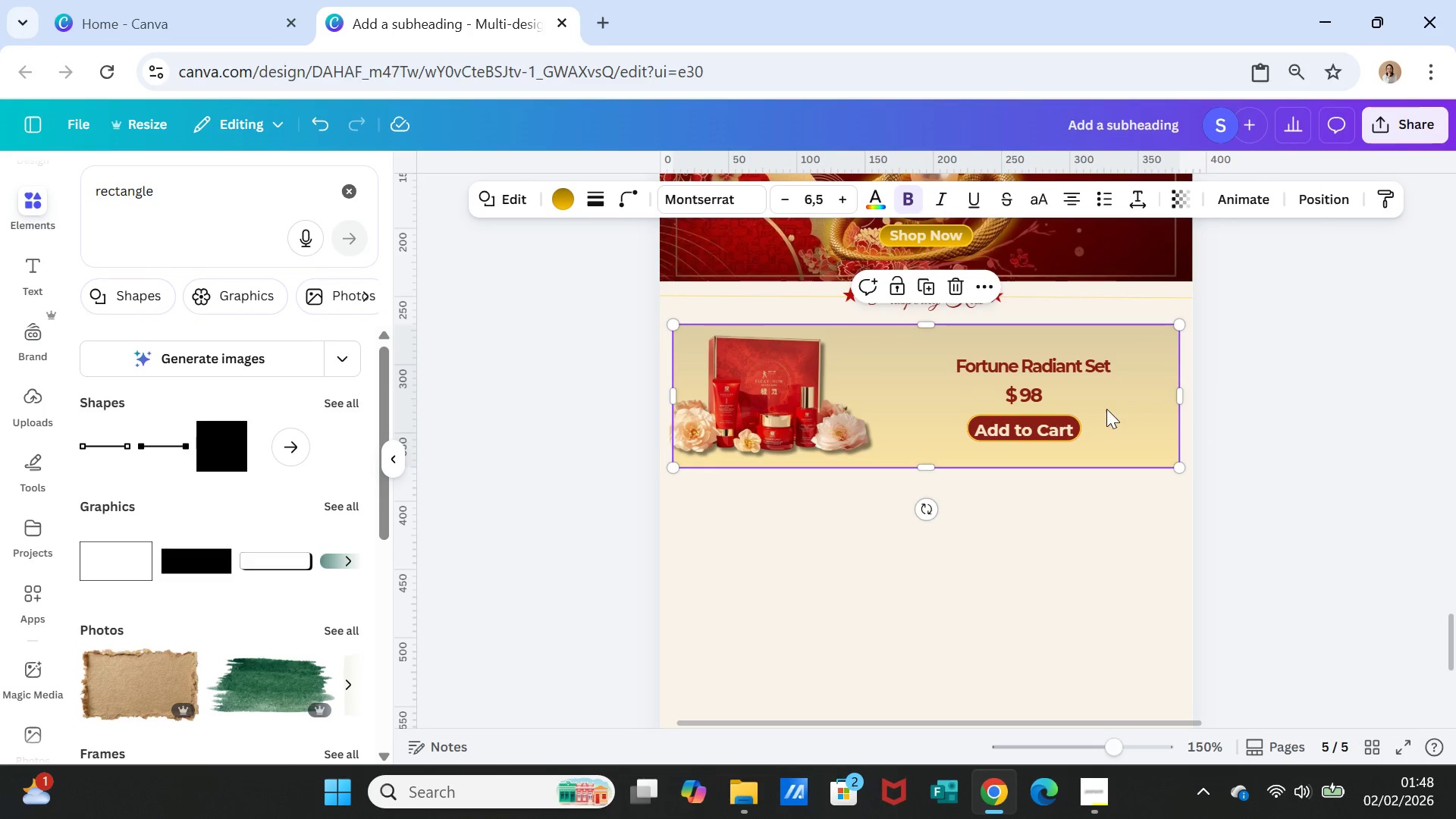 
left_click([1119, 557])
 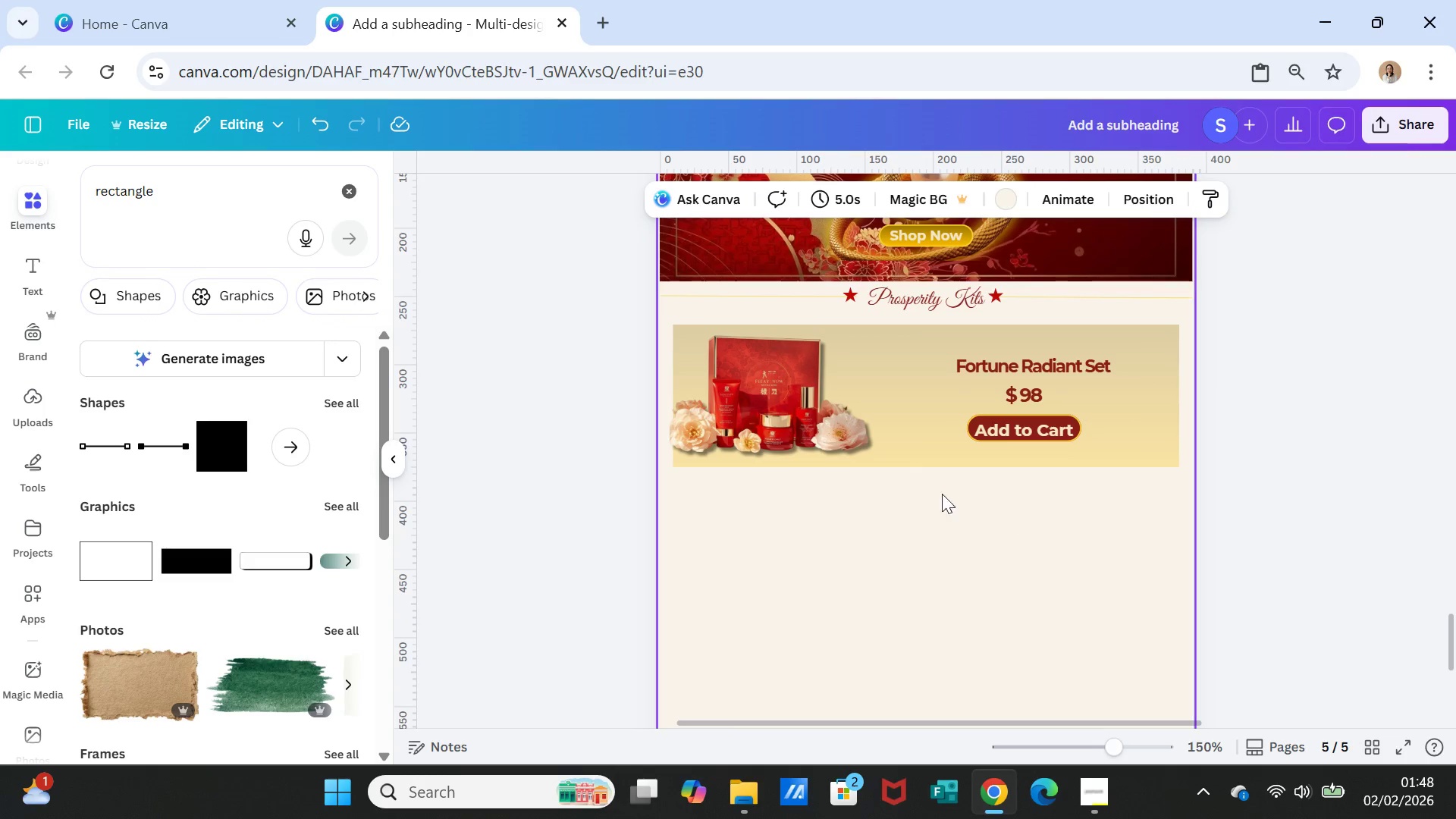 
left_click([827, 420])
 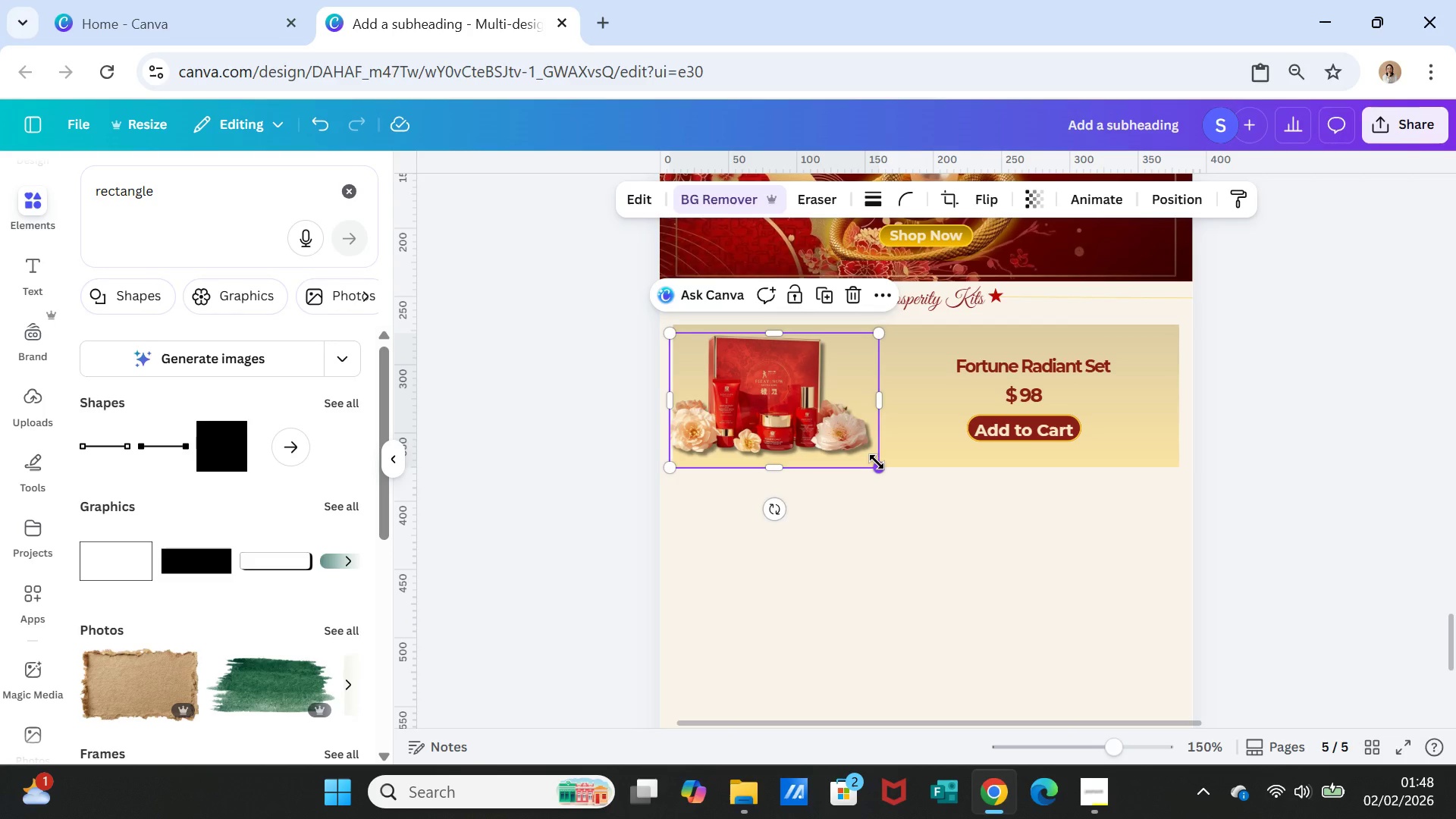 
left_click_drag(start_coordinate=[876, 462], to_coordinate=[896, 469])
 